 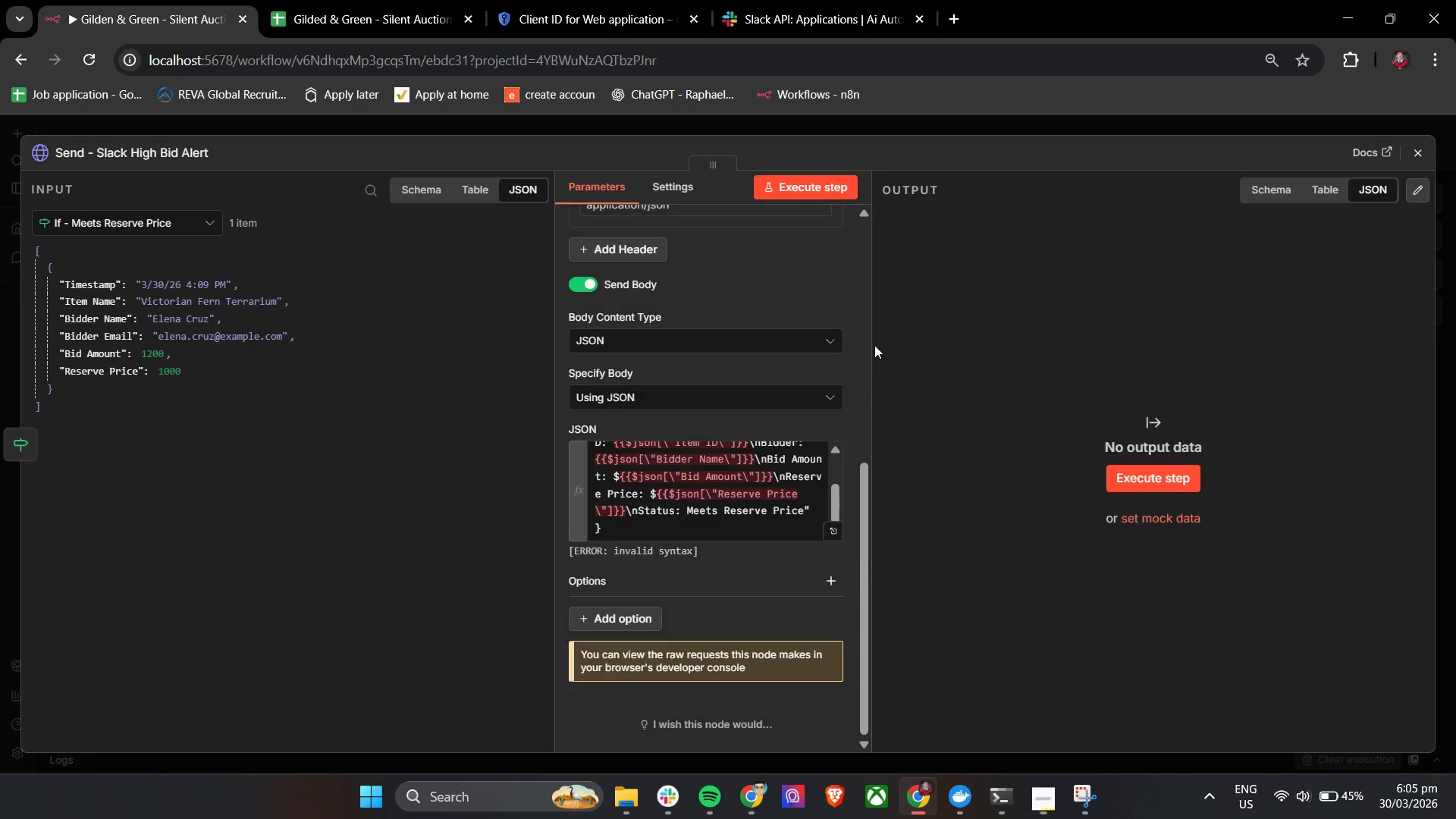 
left_click([676, 512])
 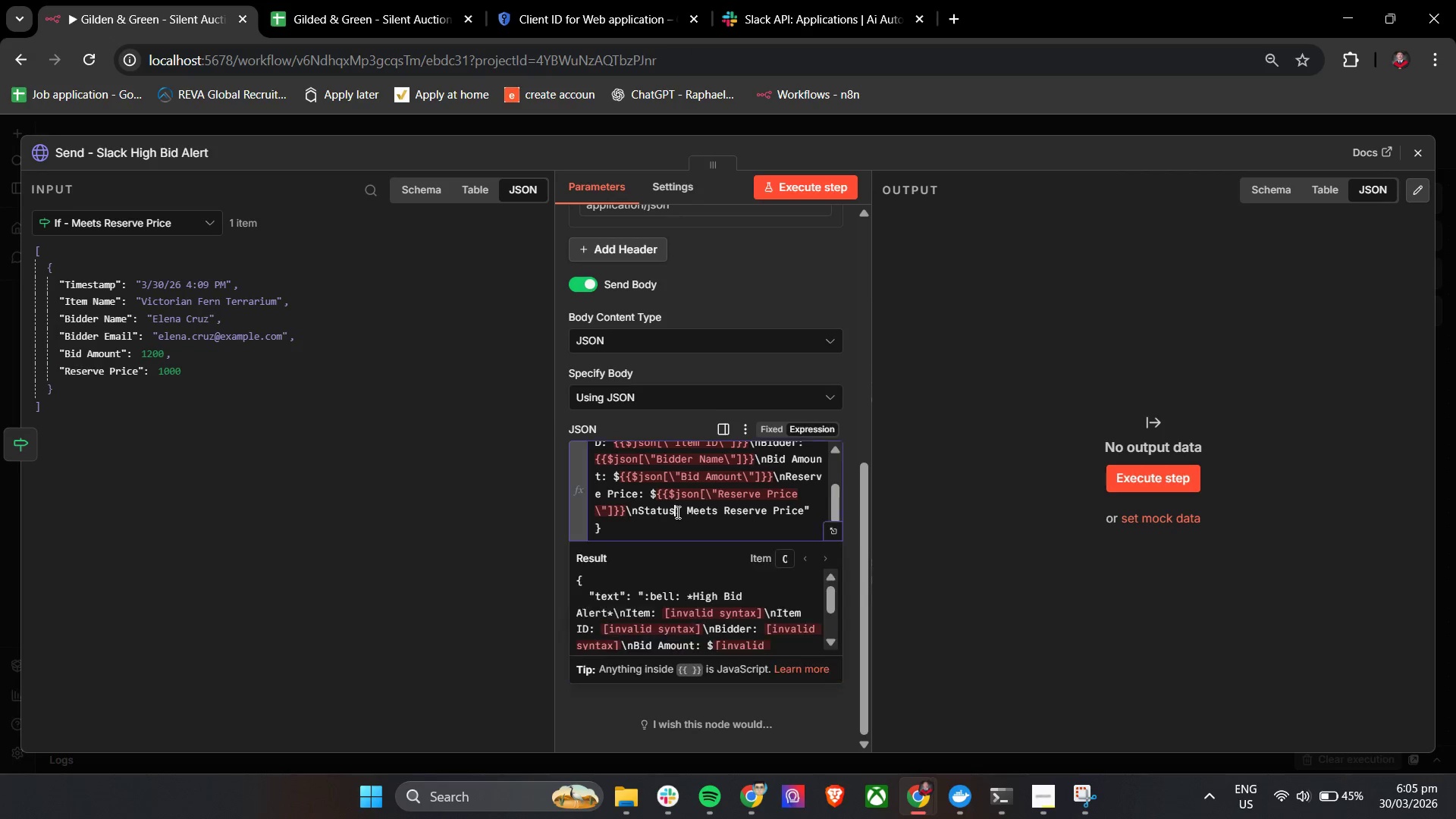 
key(Control+A)
 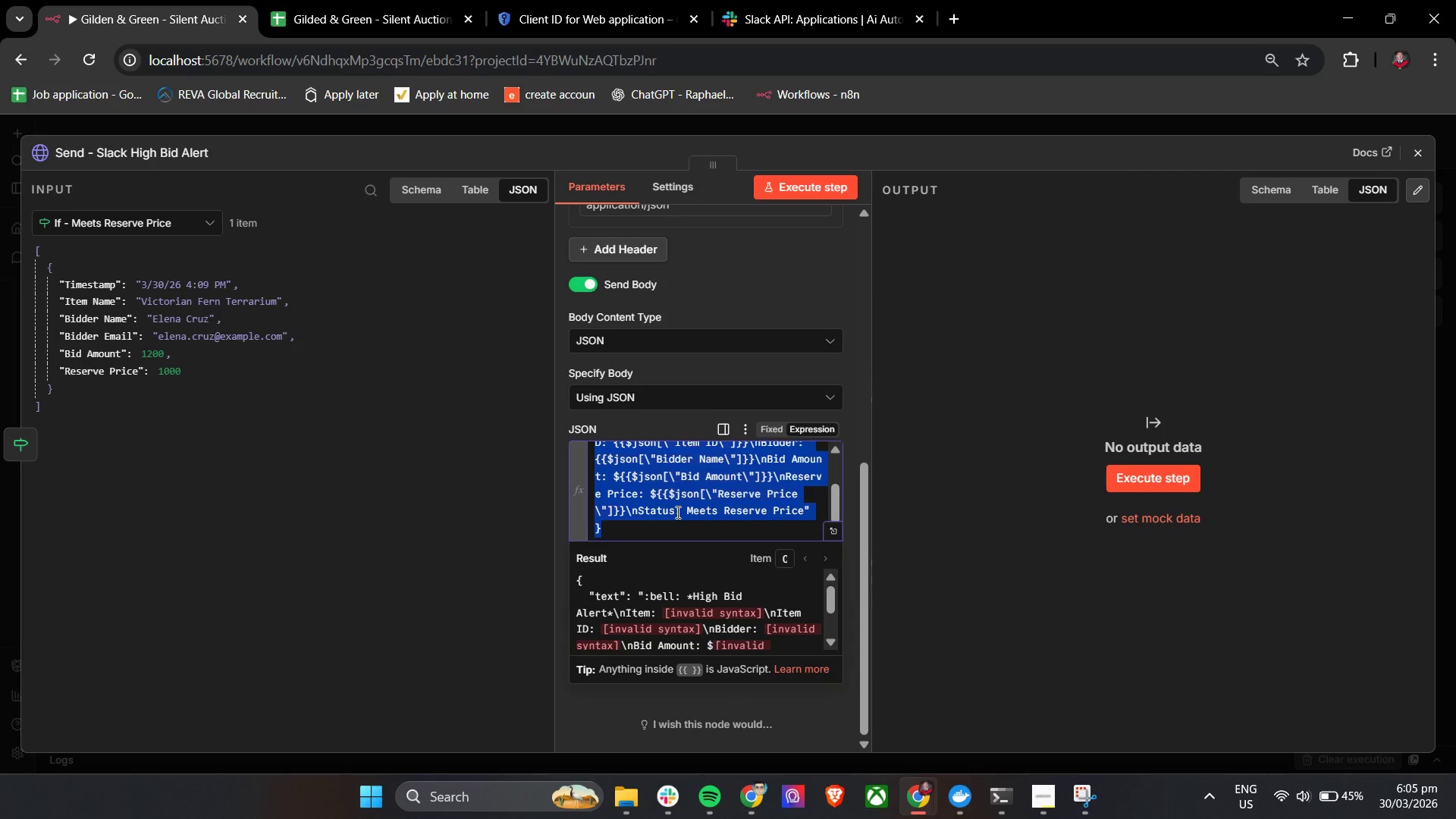 
key(Control+V)
 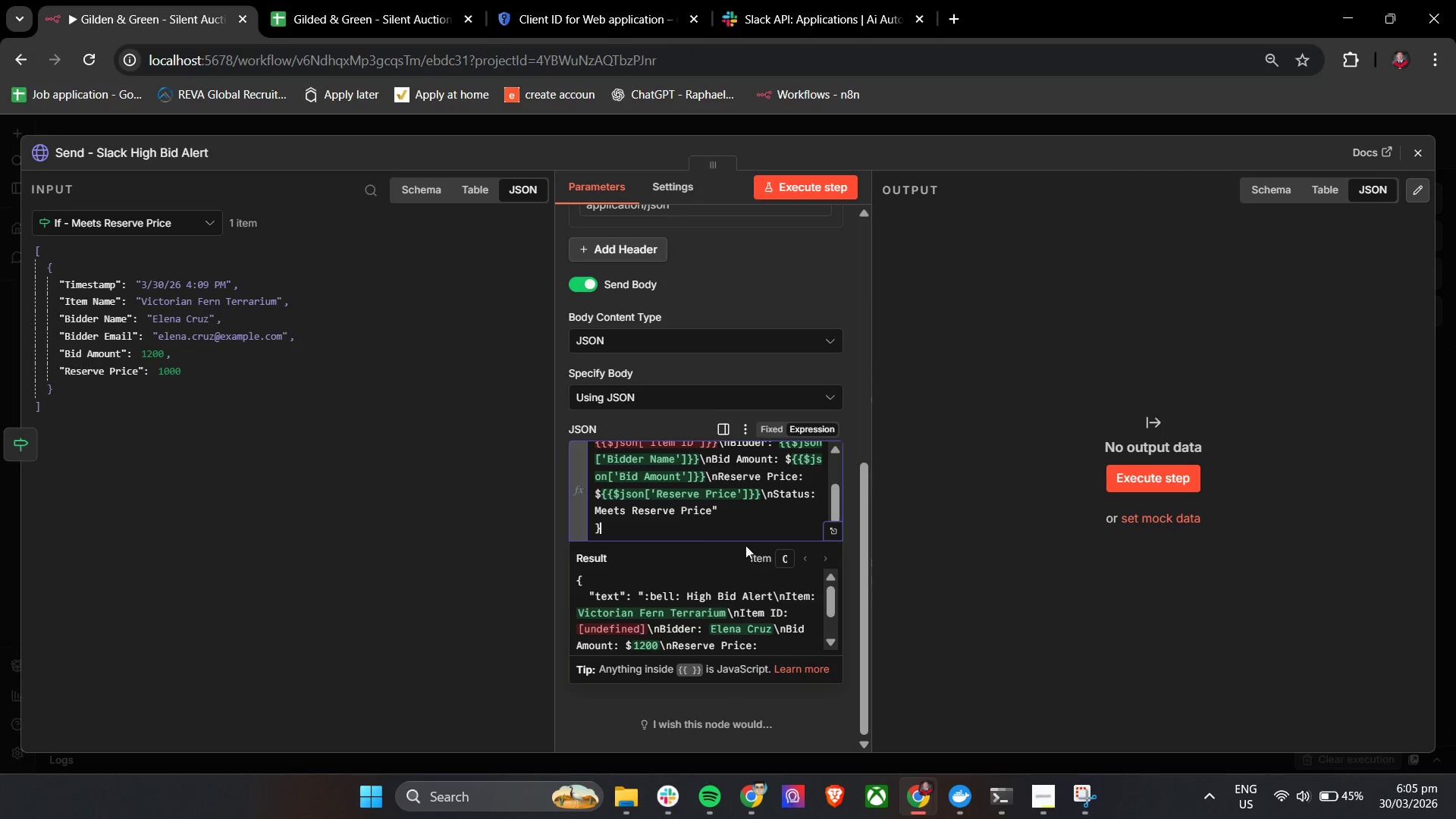 
left_click([836, 532])
 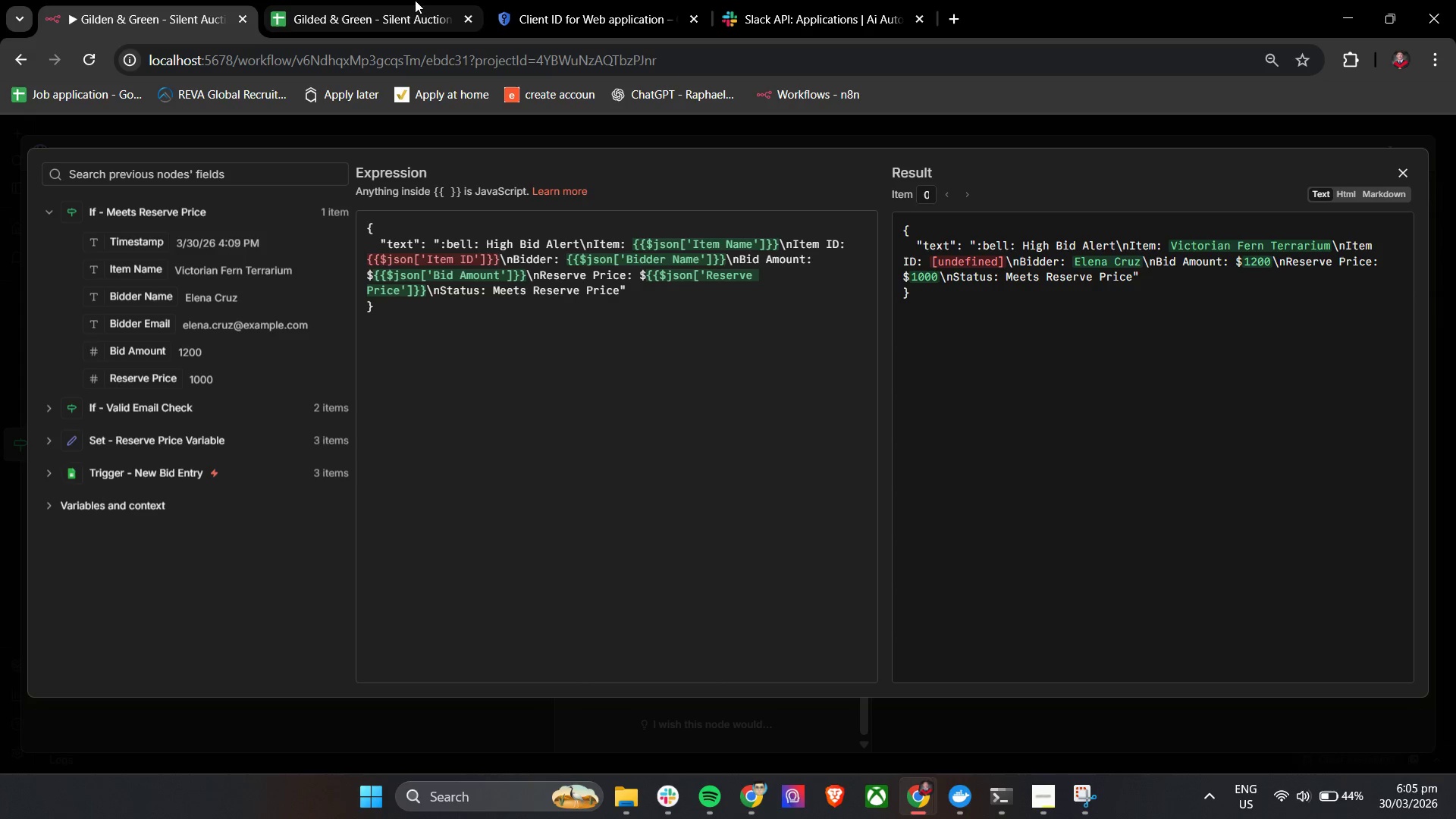 
wait(17.49)
 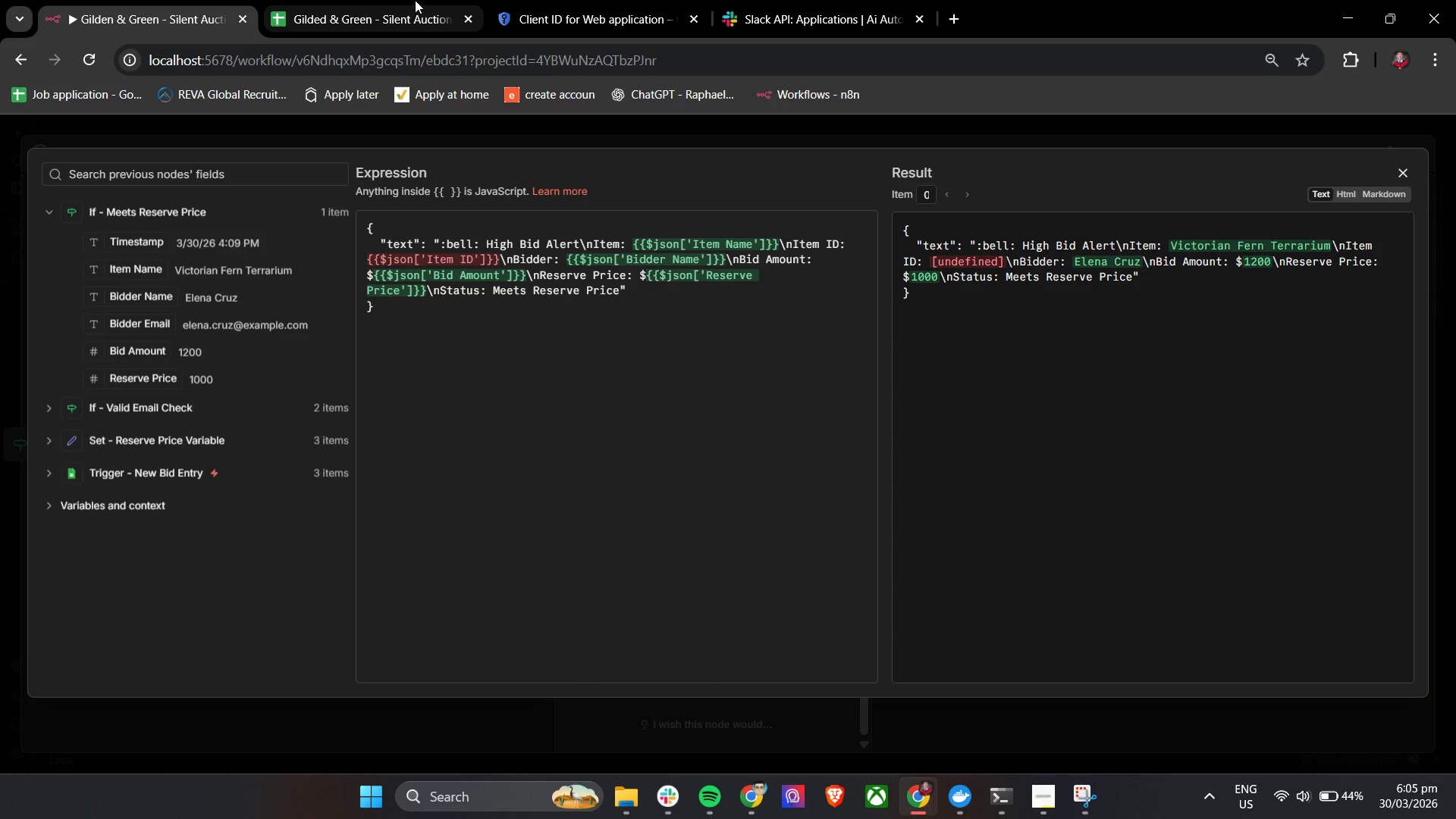 
left_click([344, 0])
 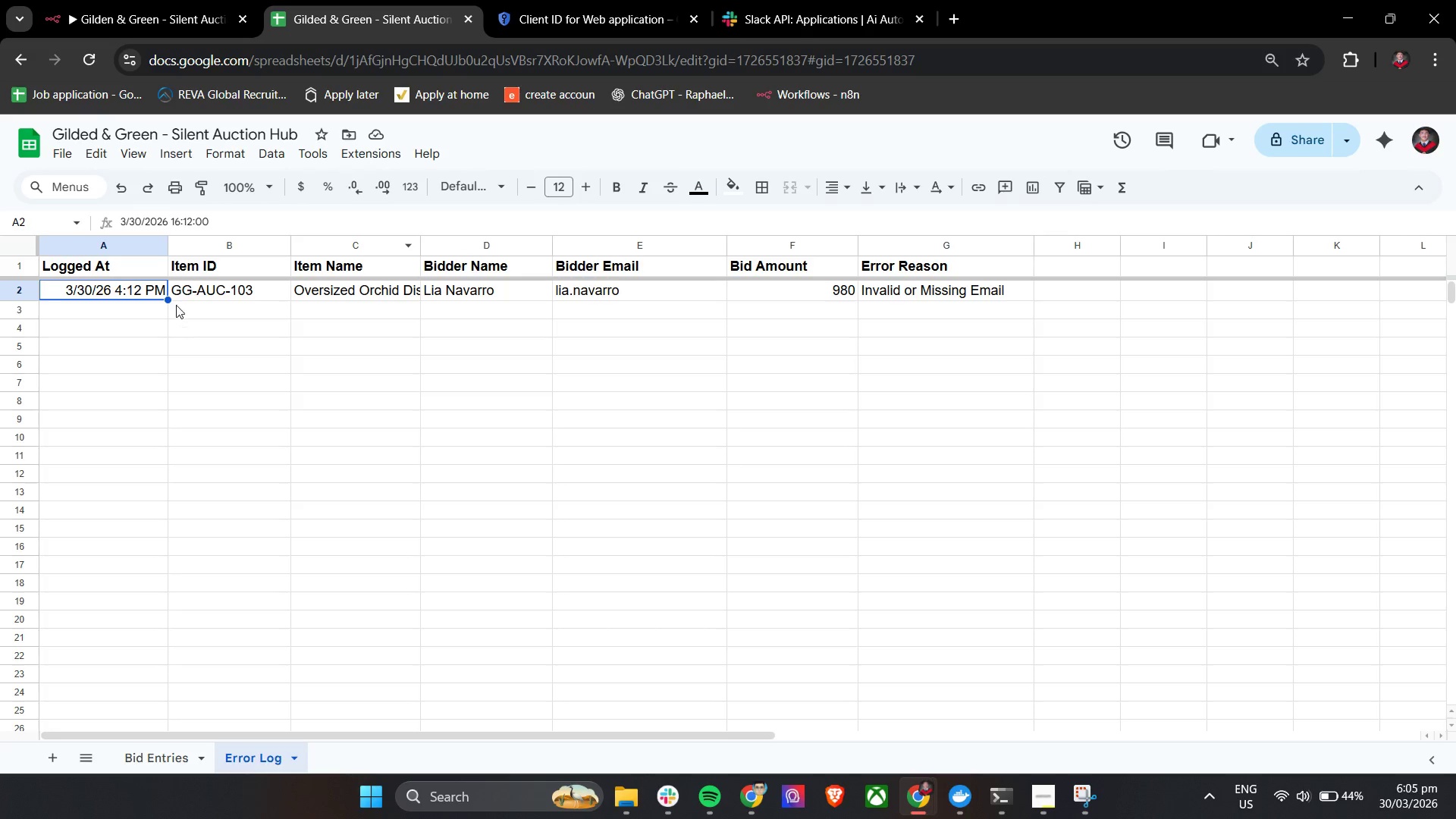 
left_click([162, 0])
 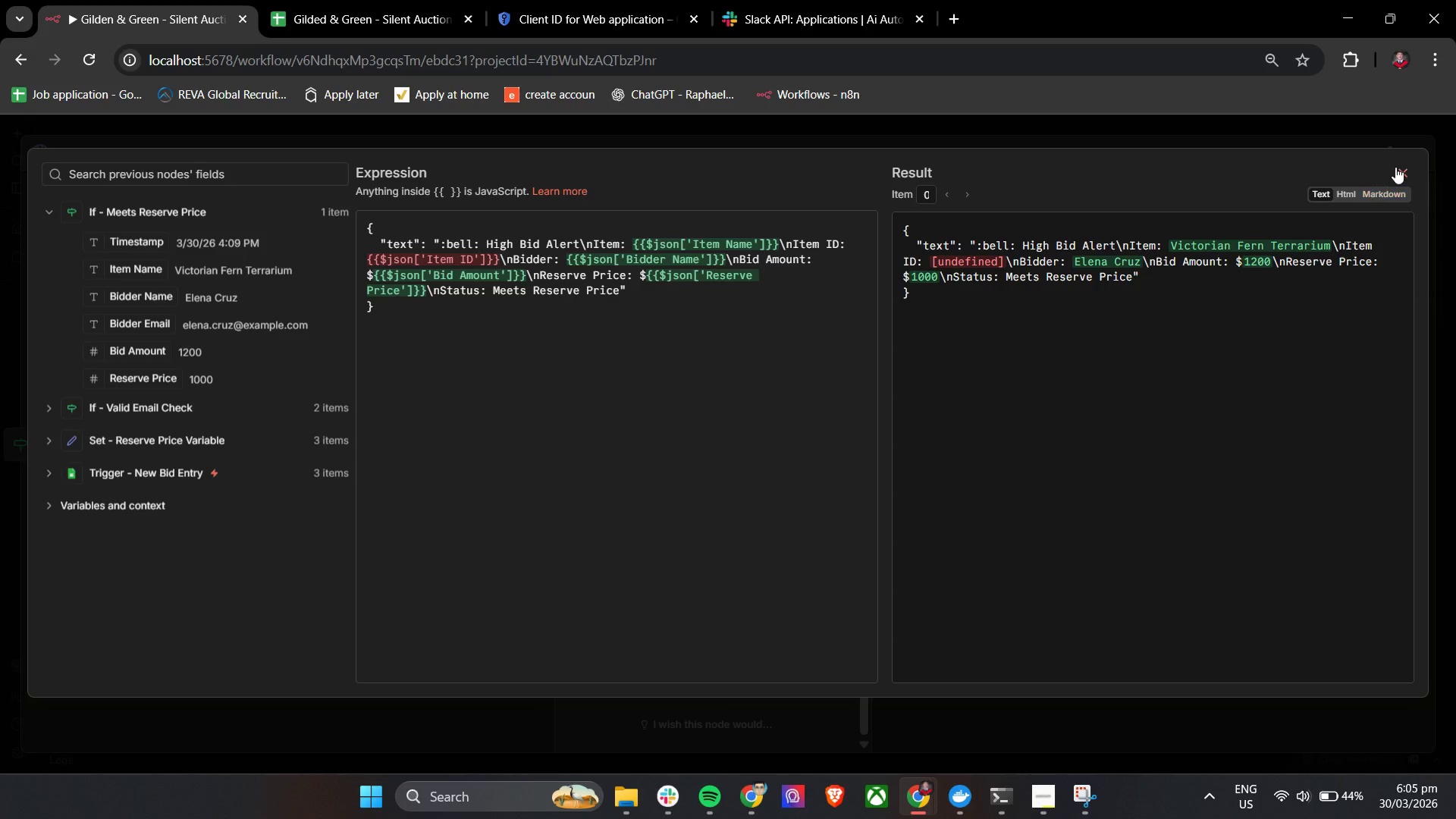 
left_click([1400, 167])
 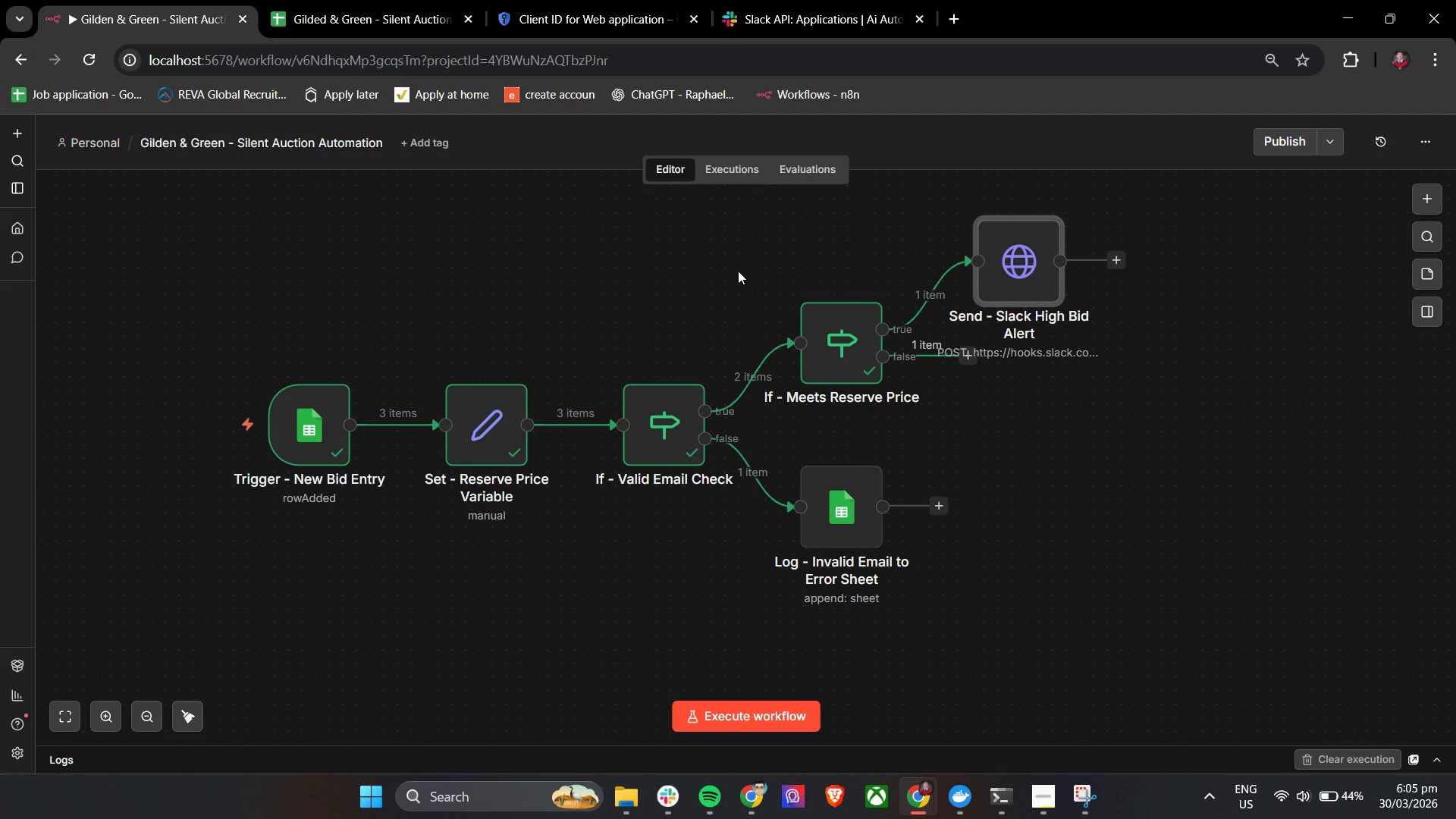 
double_click([466, 451])
 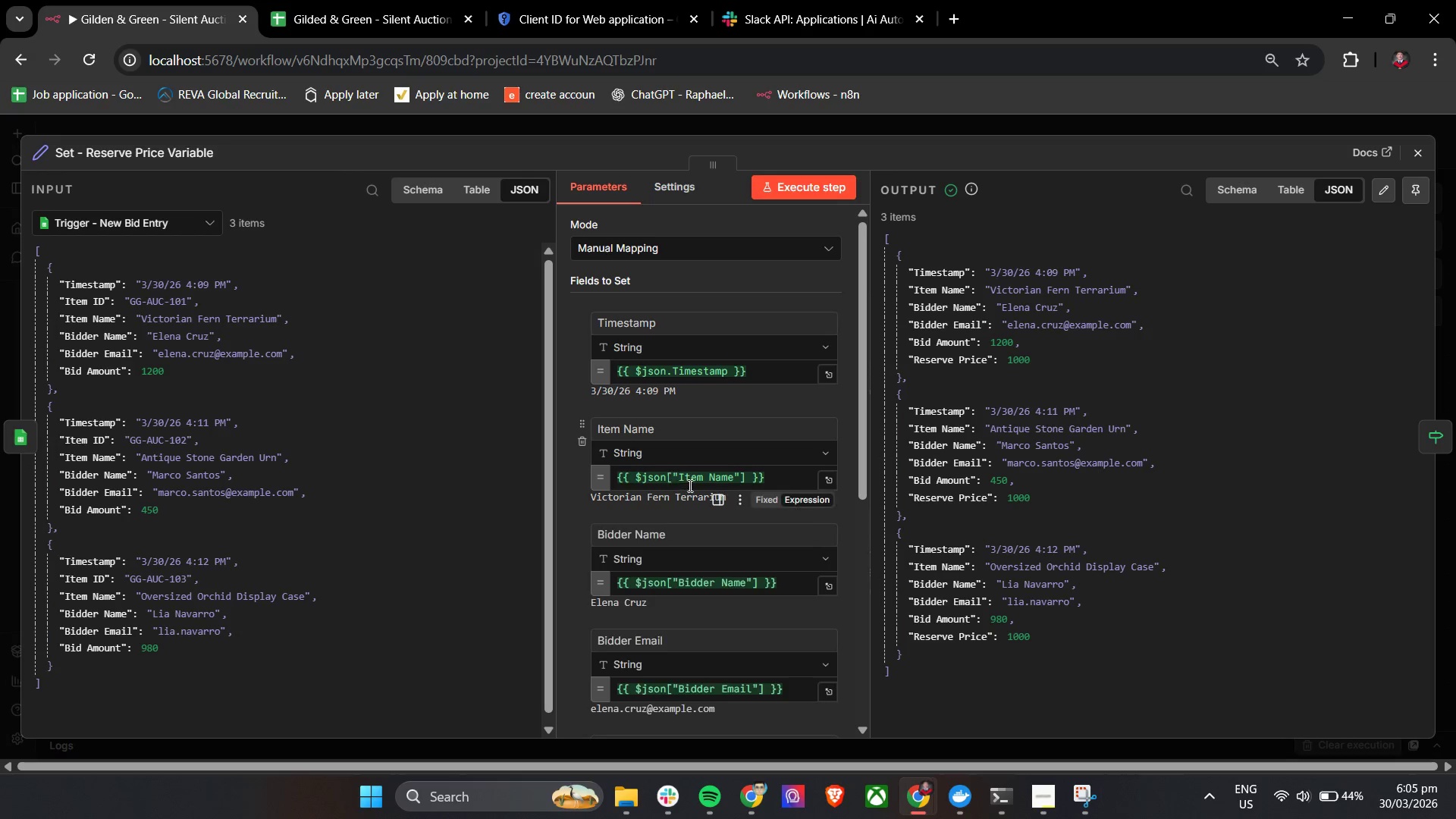 
scroll: coordinate [689, 485], scroll_direction: down, amount: 5.0
 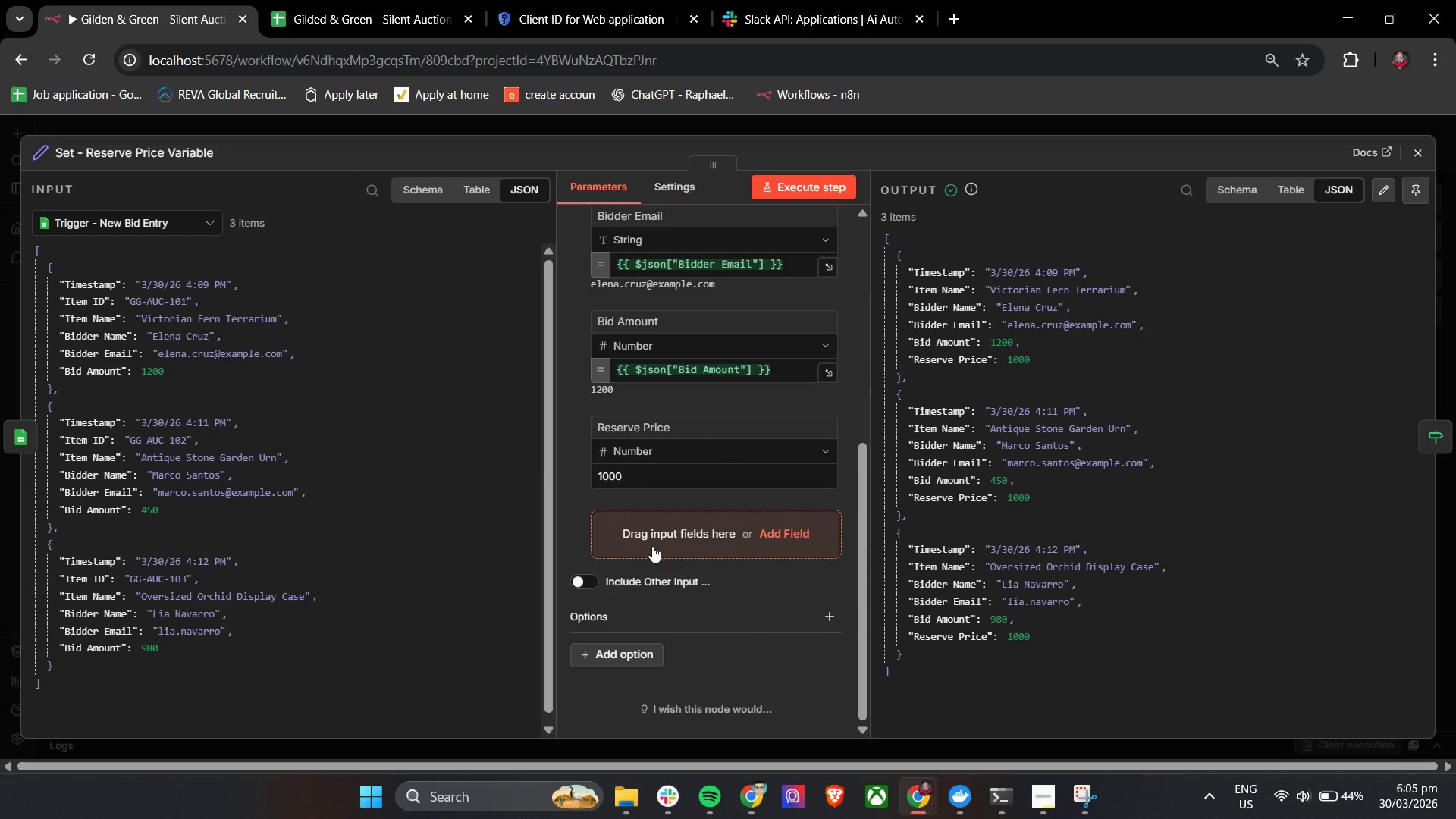 
double_click([635, 540])
 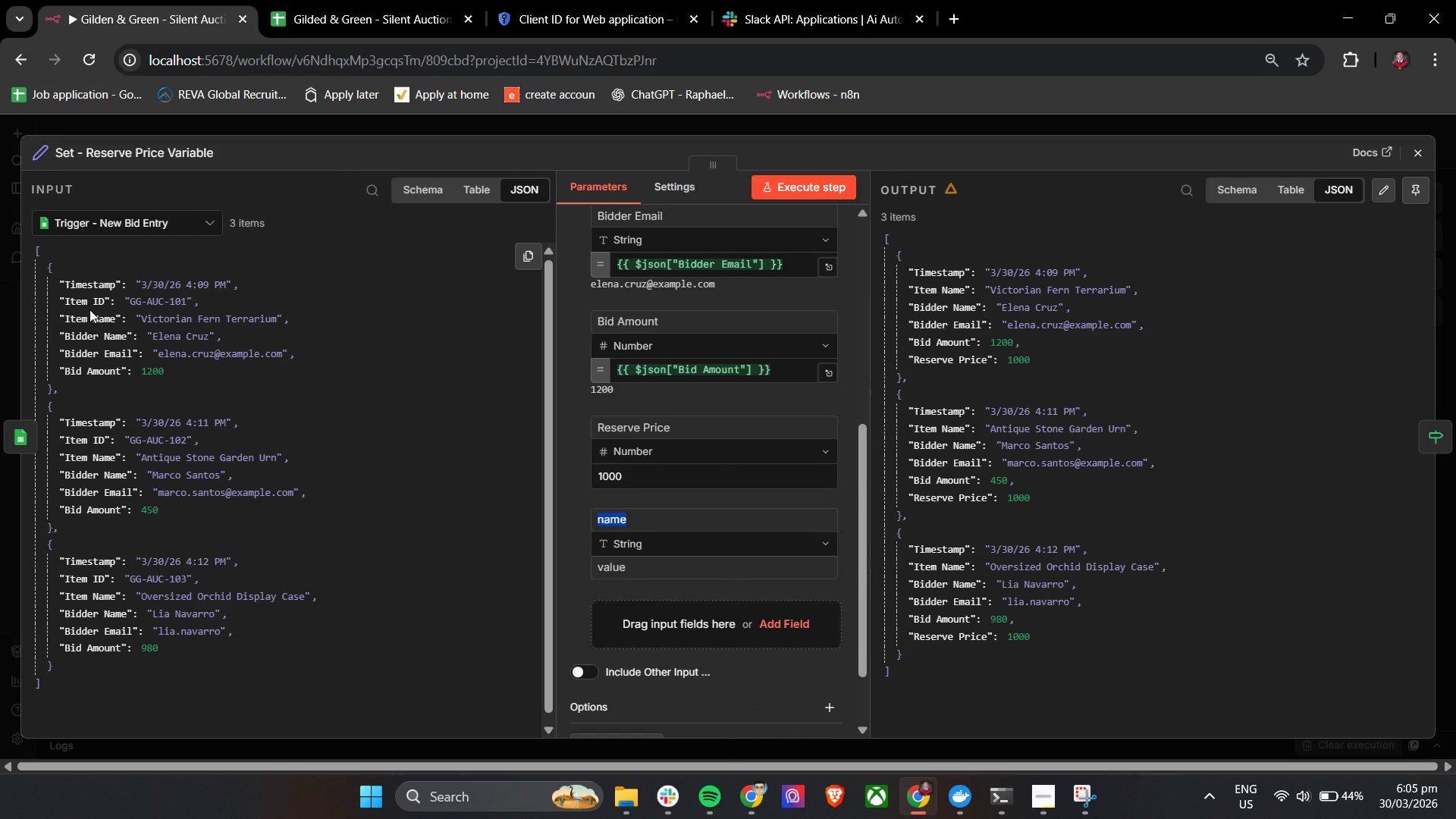 
left_click([90, 306])
 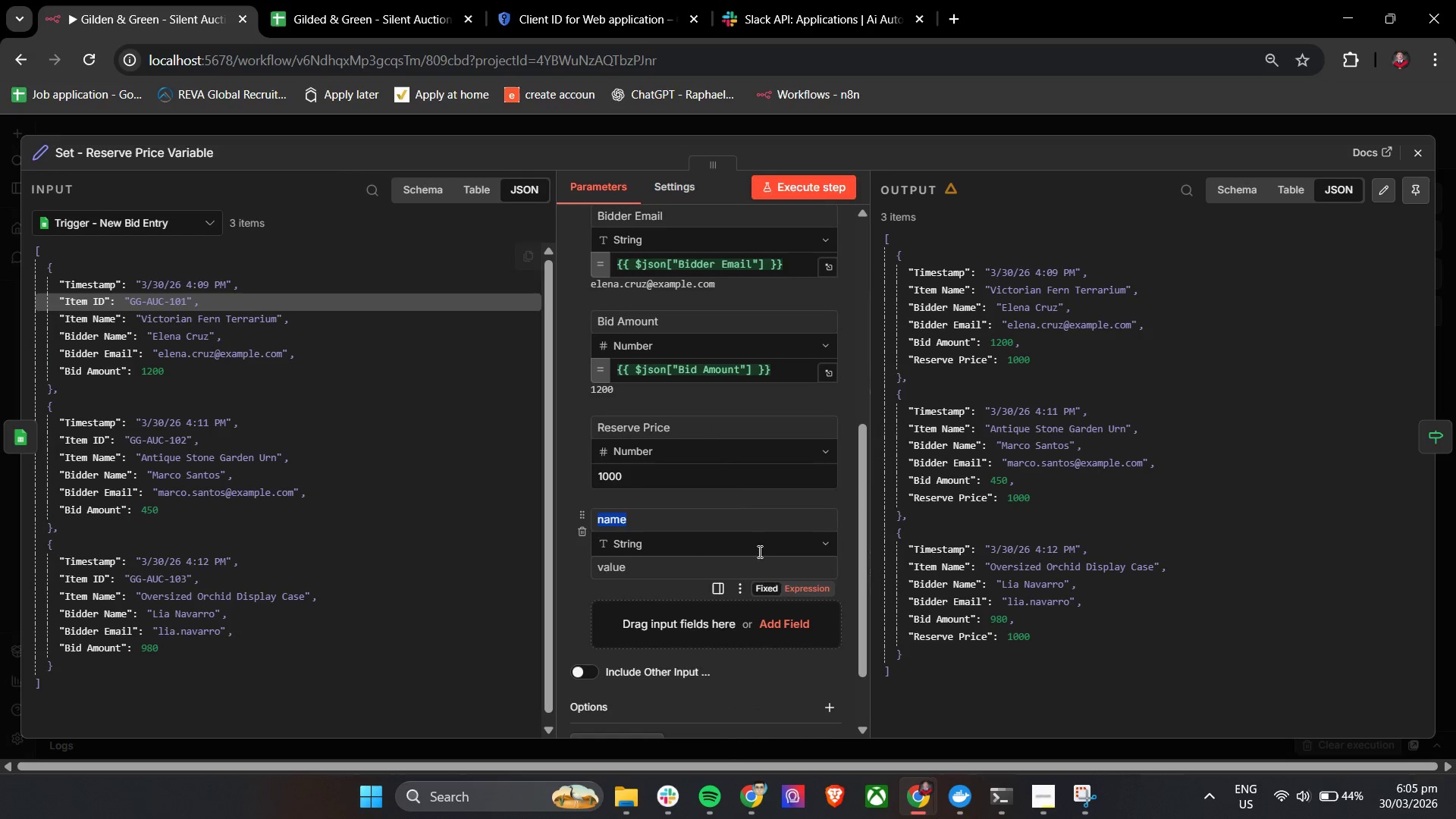 
double_click([663, 514])
 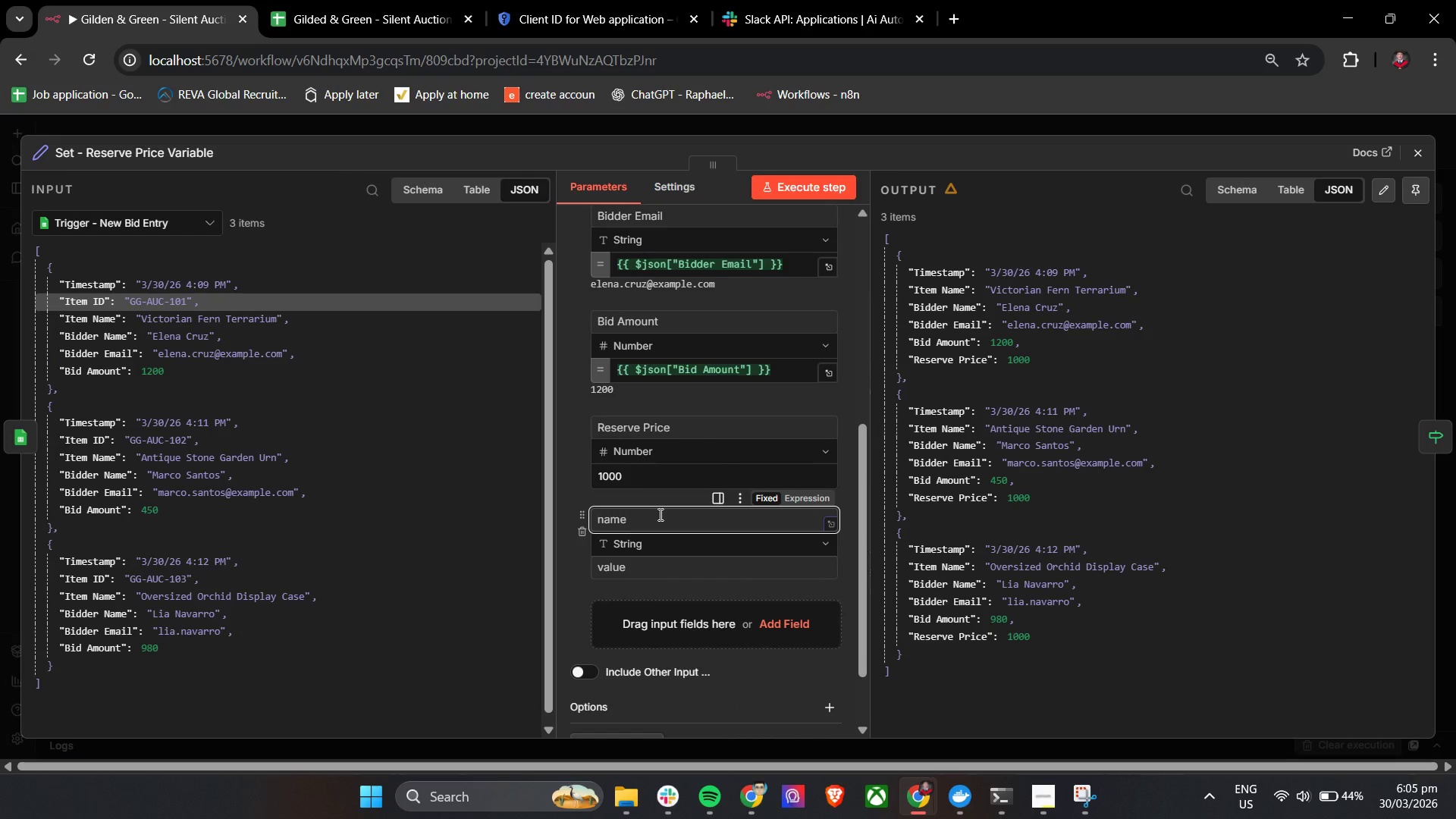 
type(Item)
key(Backspace)
key(Backspace)
key(Backspace)
key(Backspace)
type(Item ID)
 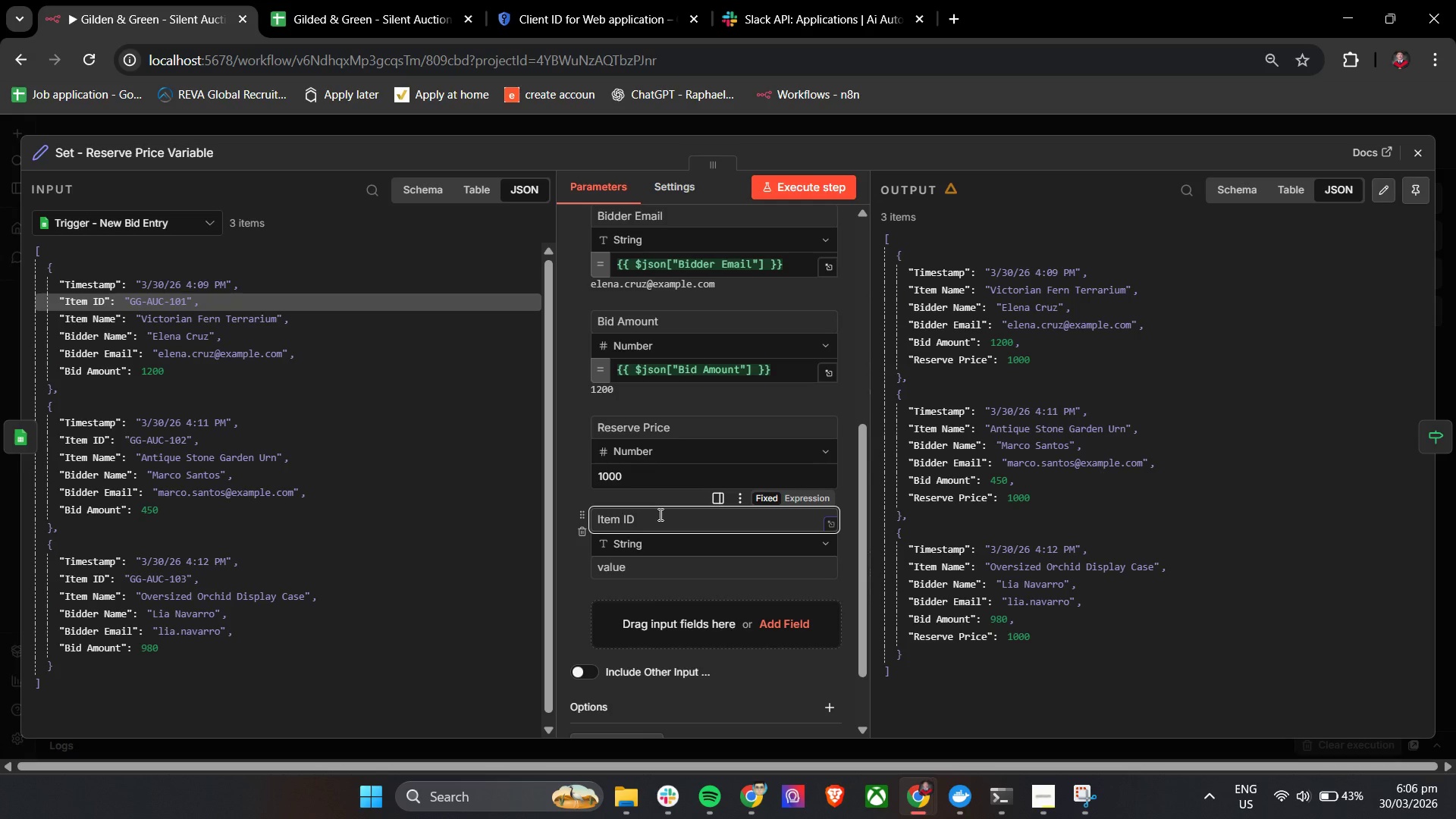 
left_click([610, 563])
 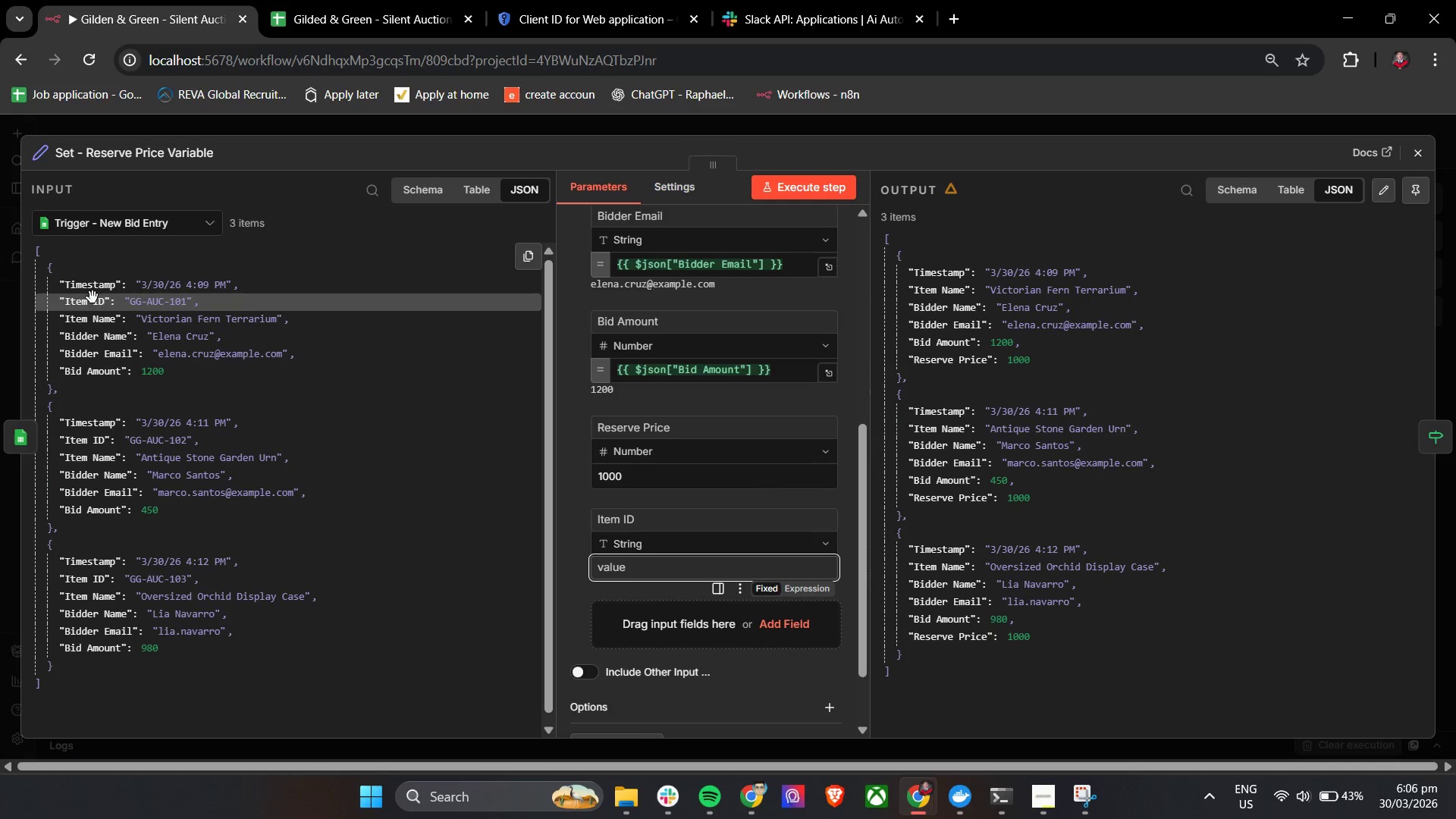 
left_click_drag(start_coordinate=[93, 299], to_coordinate=[624, 573])
 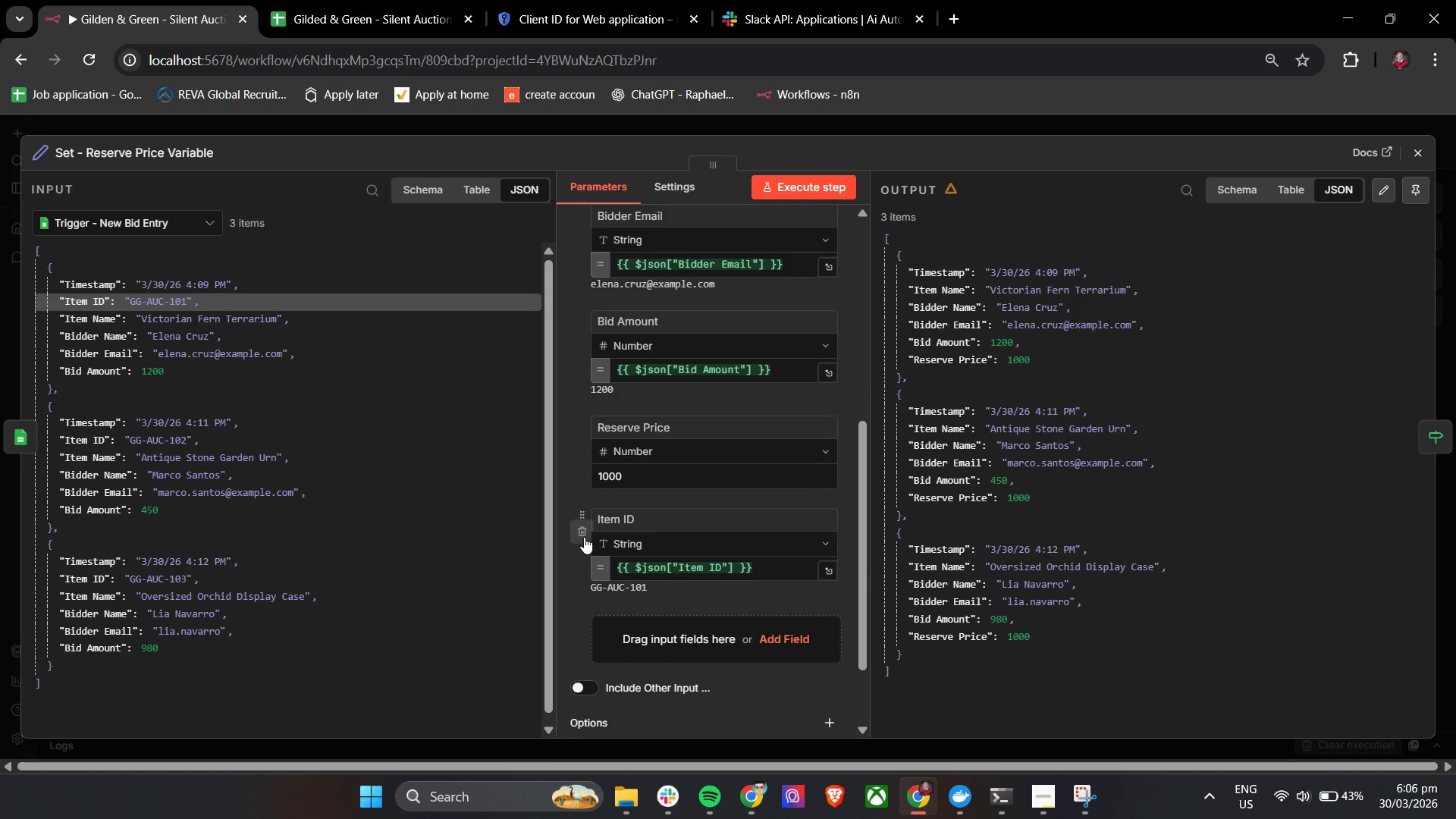 
left_click_drag(start_coordinate=[576, 510], to_coordinate=[568, 229])
 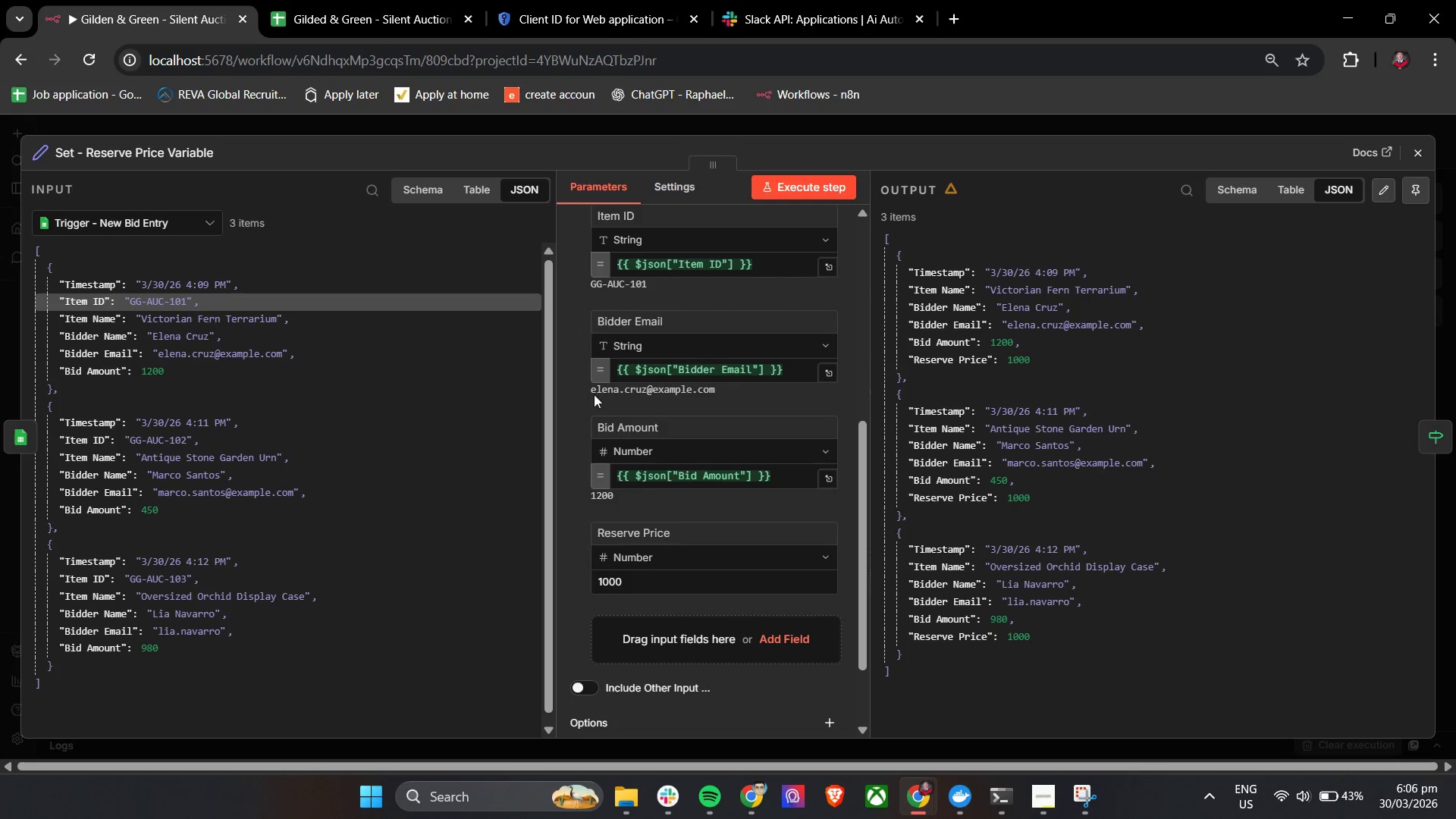 
scroll: coordinate [605, 448], scroll_direction: up, amount: 3.0
 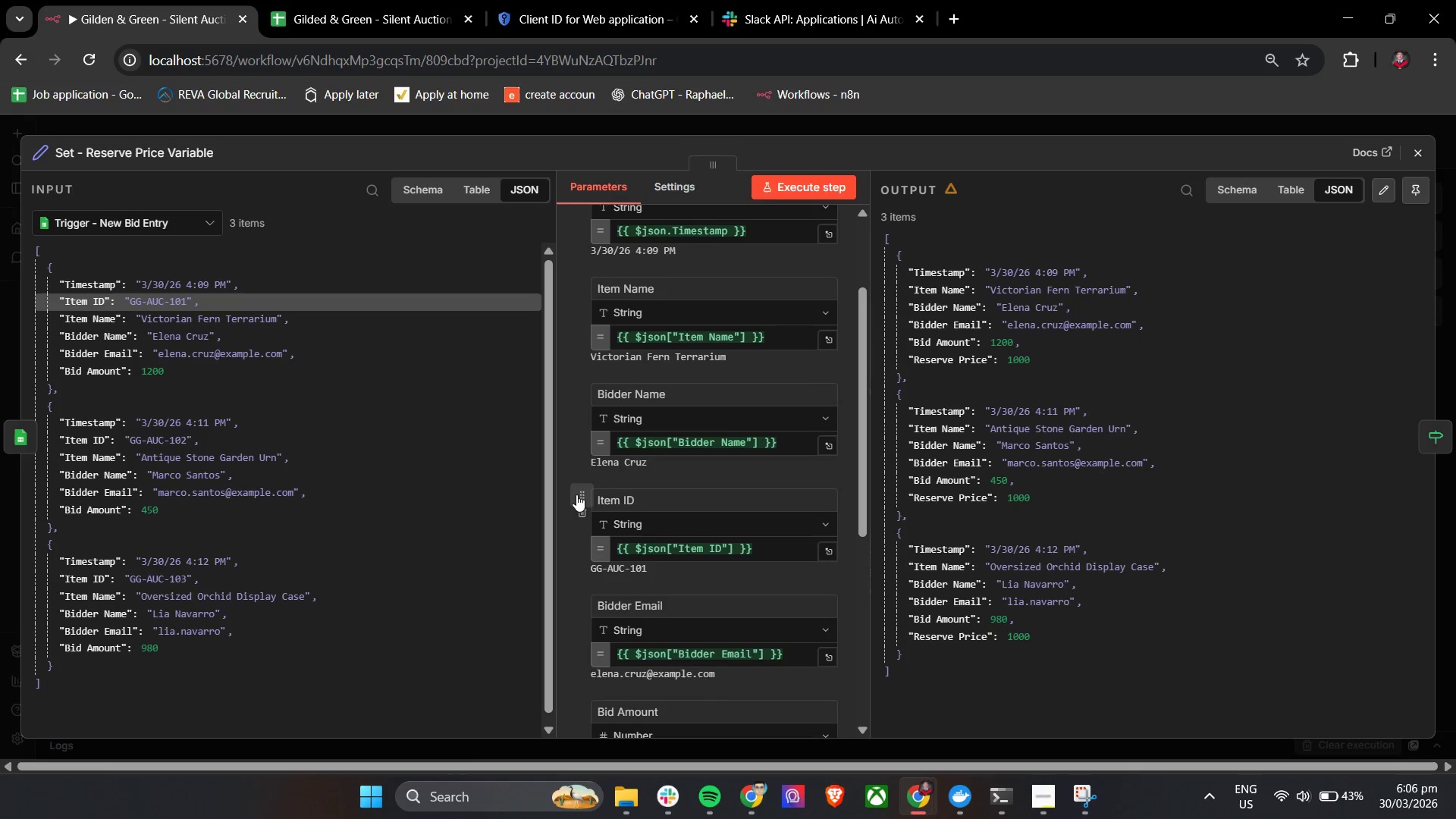 
left_click_drag(start_coordinate=[578, 494], to_coordinate=[581, 277])
 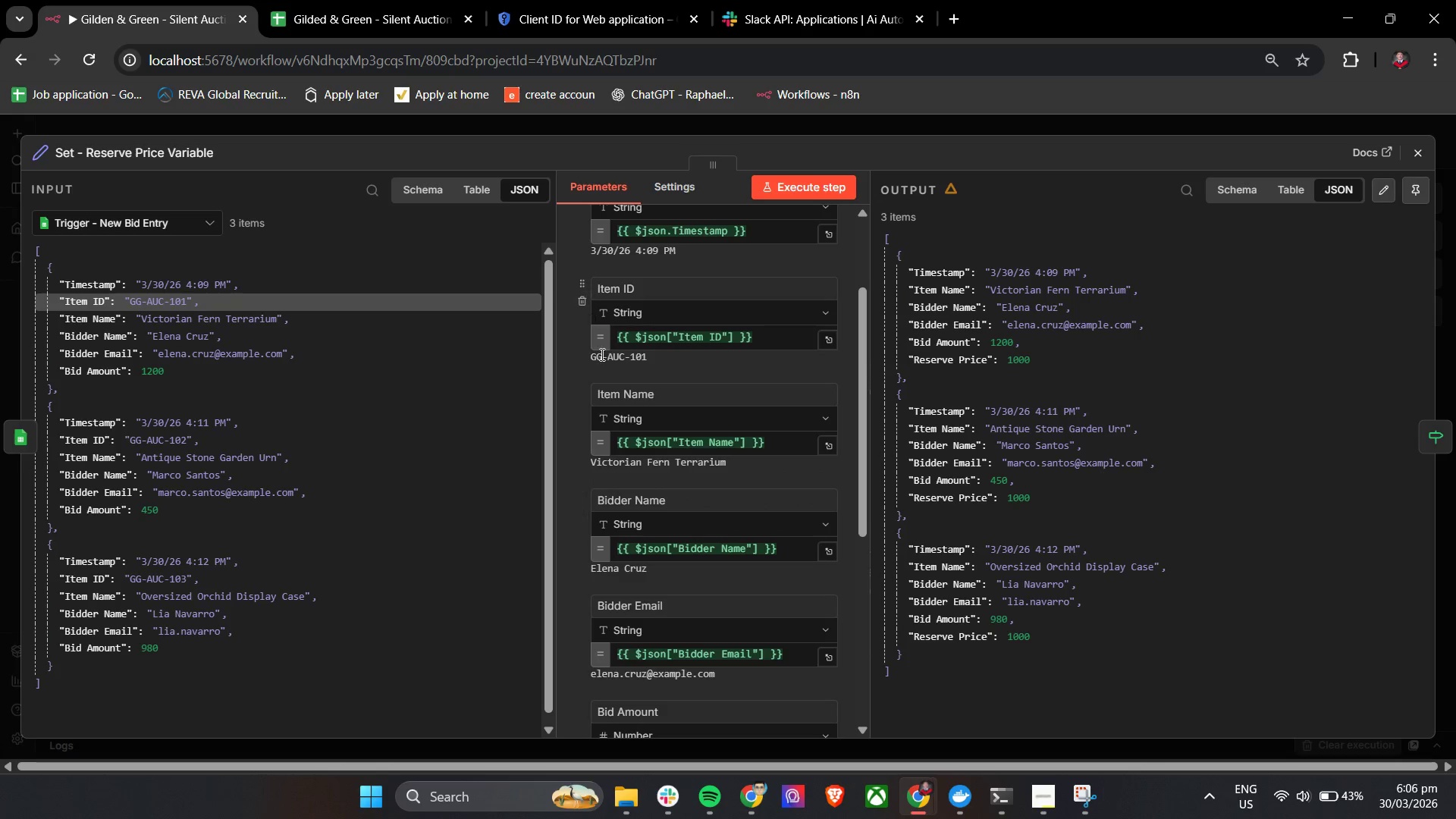 
scroll: coordinate [602, 361], scroll_direction: up, amount: 2.0
 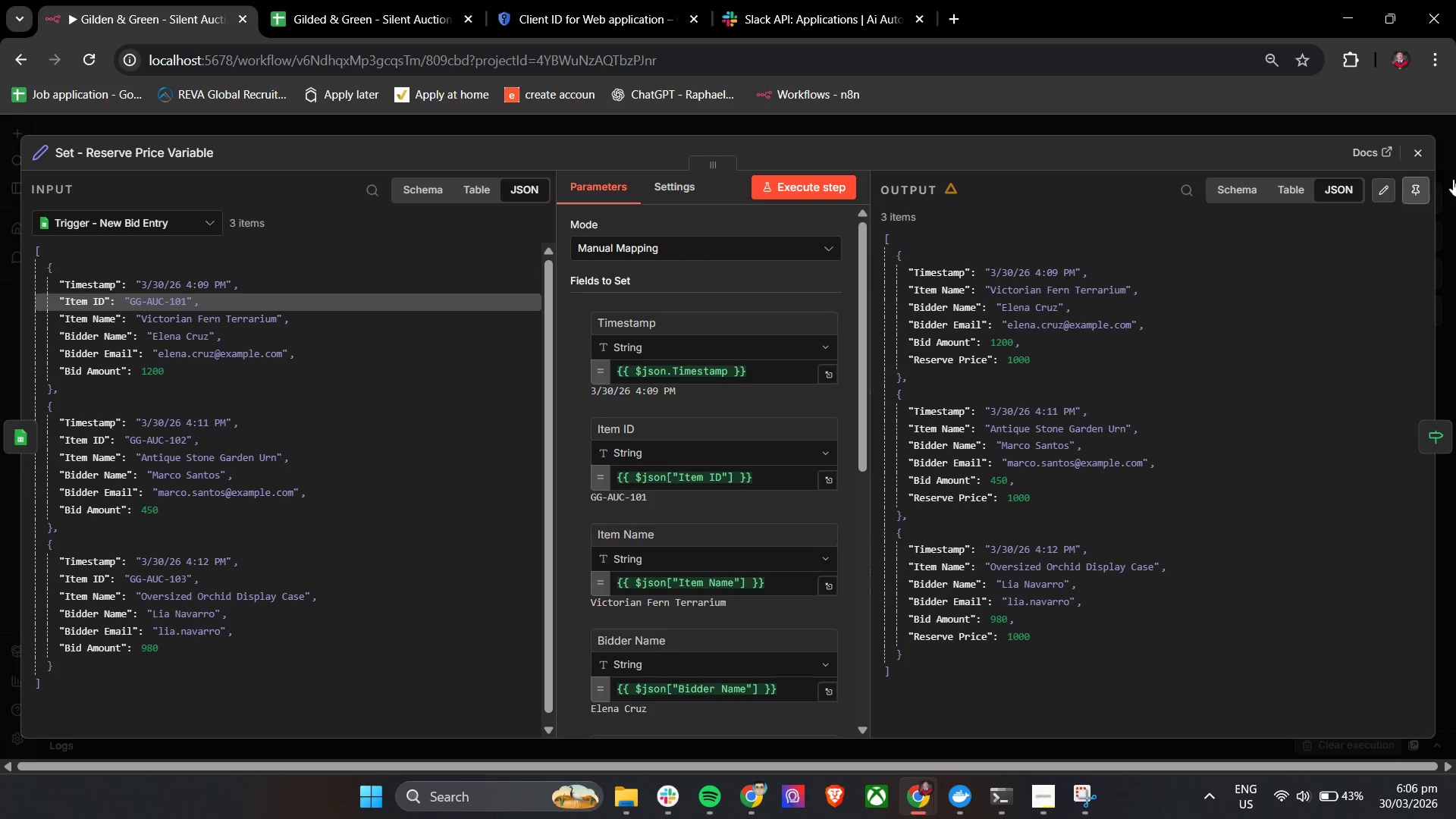 
left_click([1416, 147])
 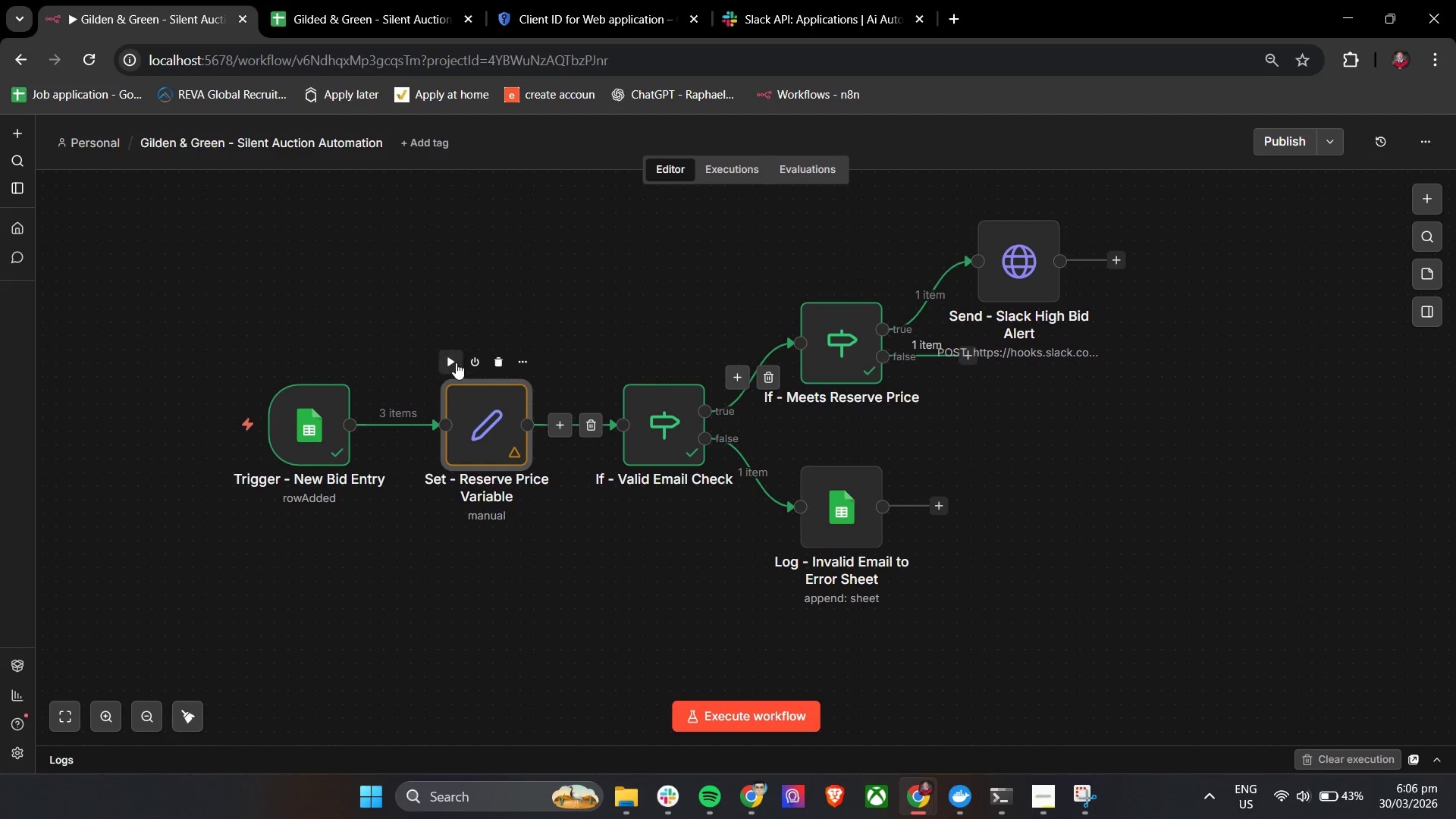 
left_click([456, 362])
 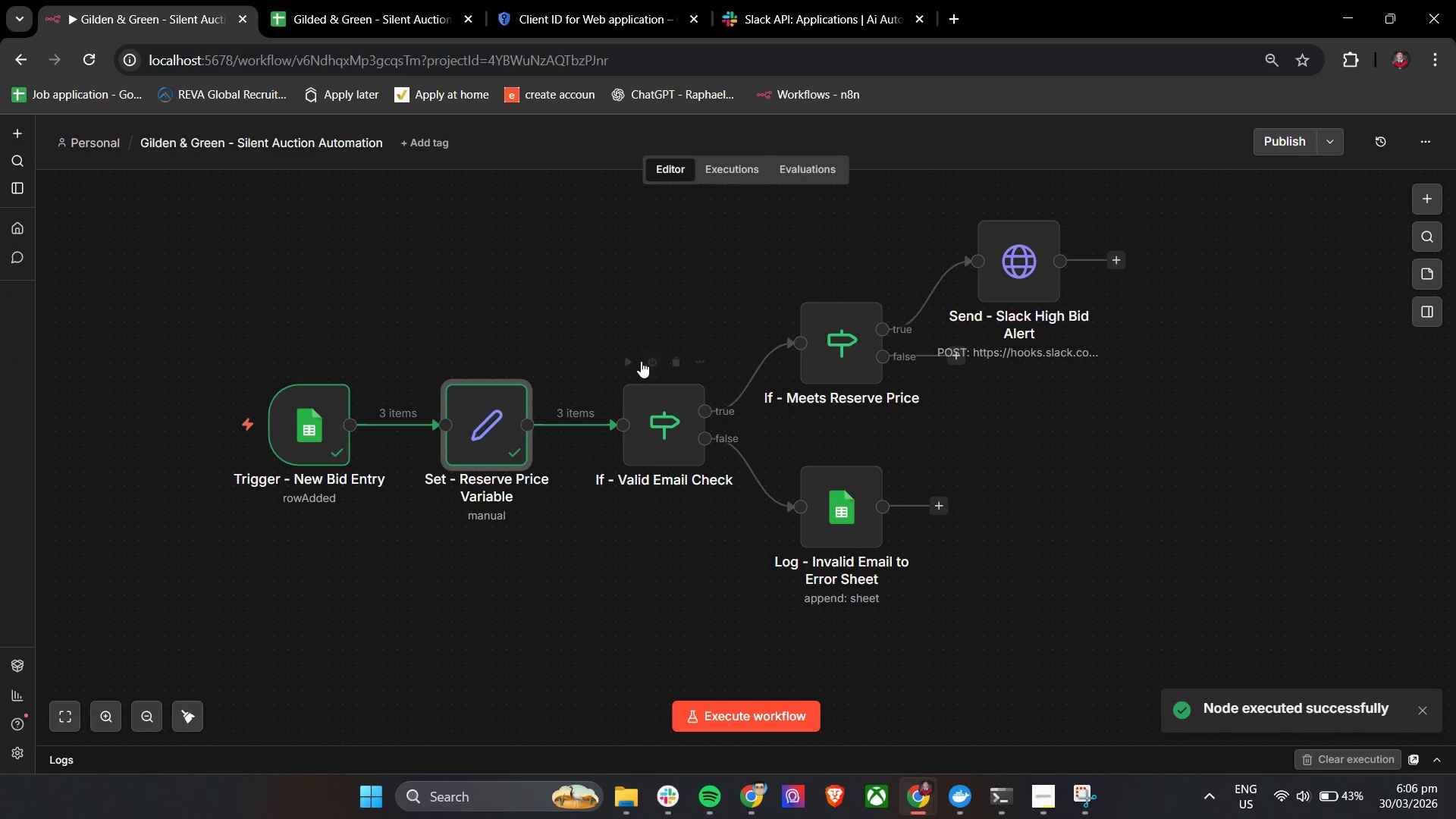 
left_click([632, 363])
 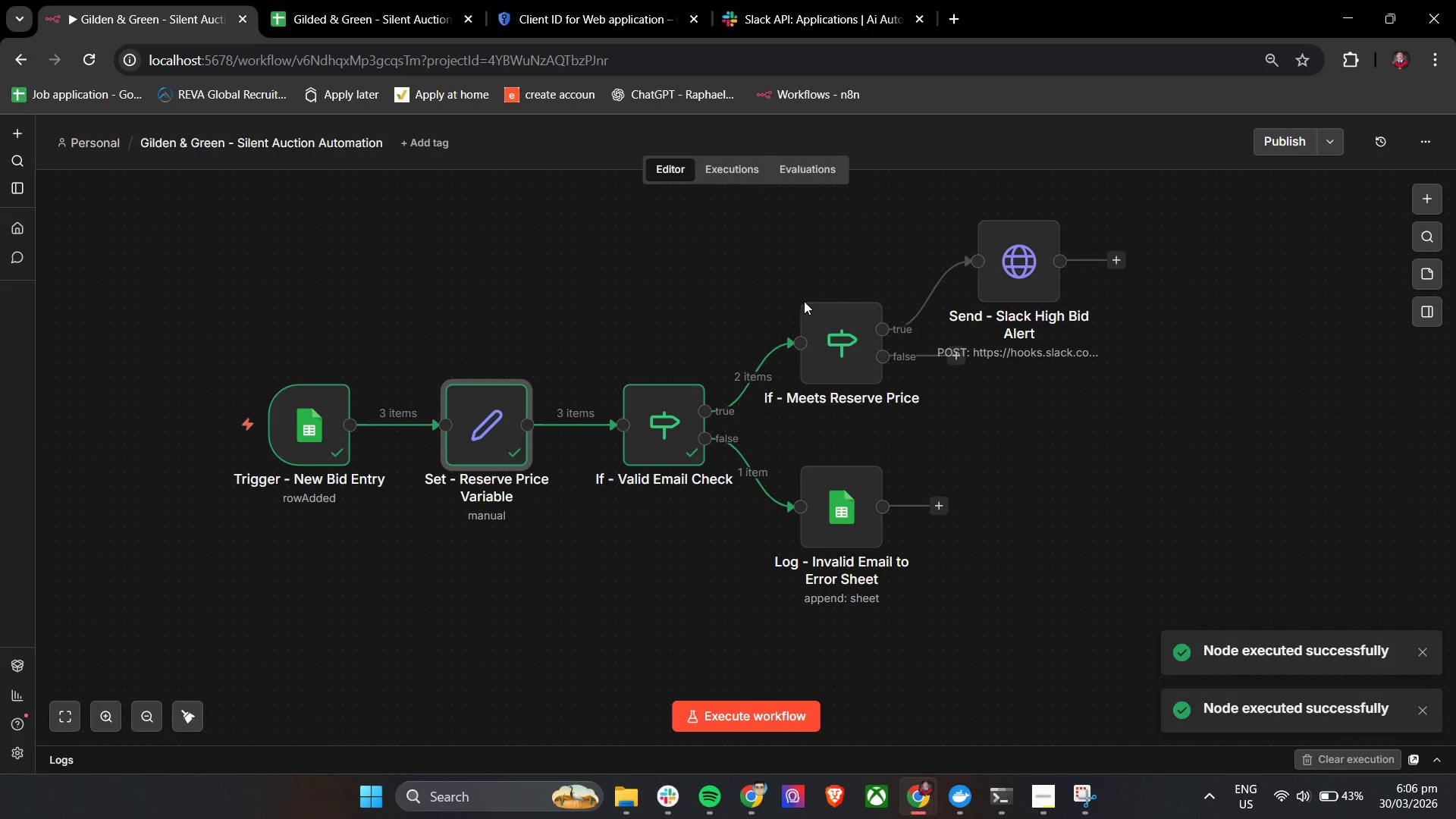 
left_click([810, 282])
 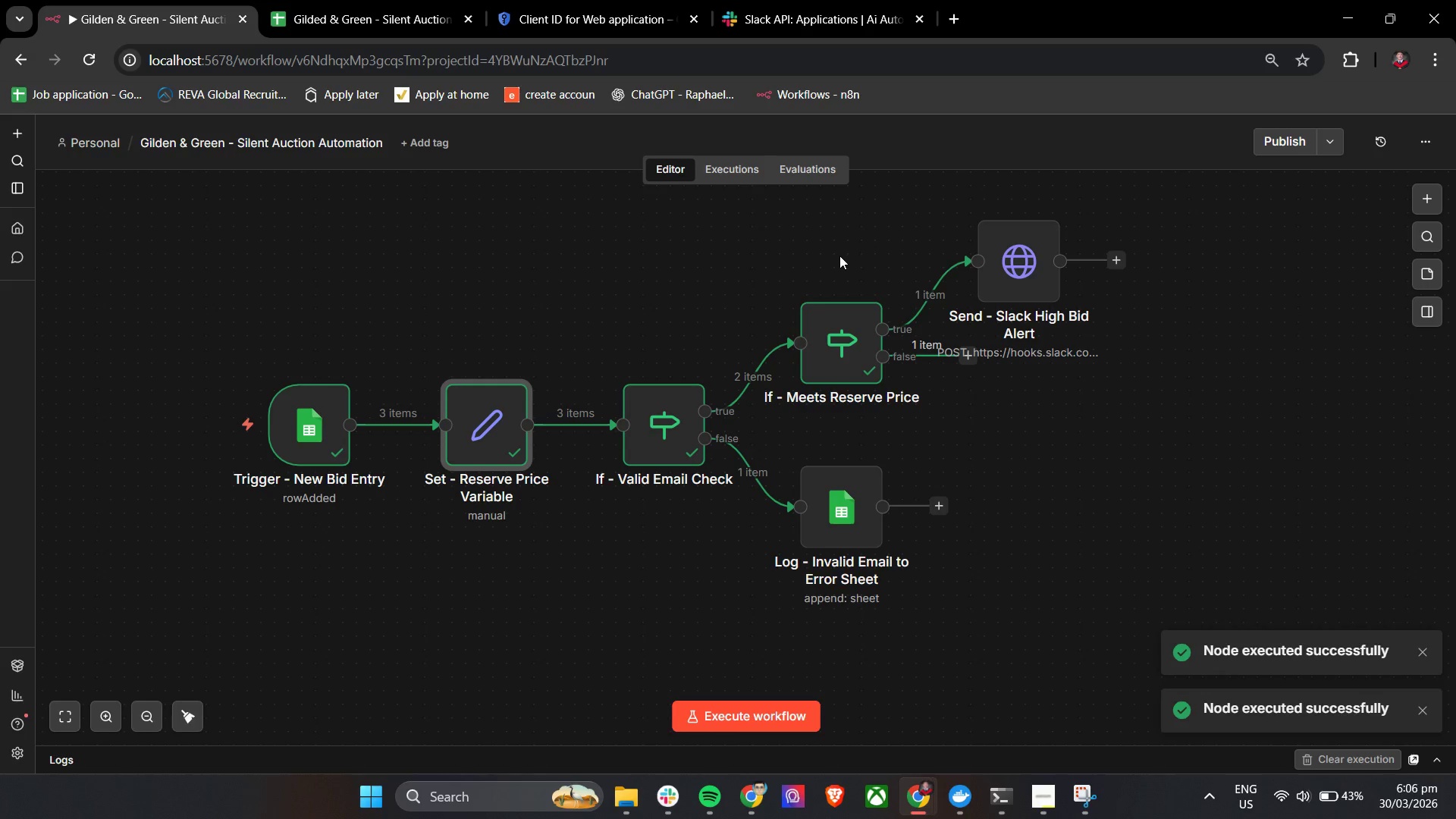 
double_click([1015, 276])
 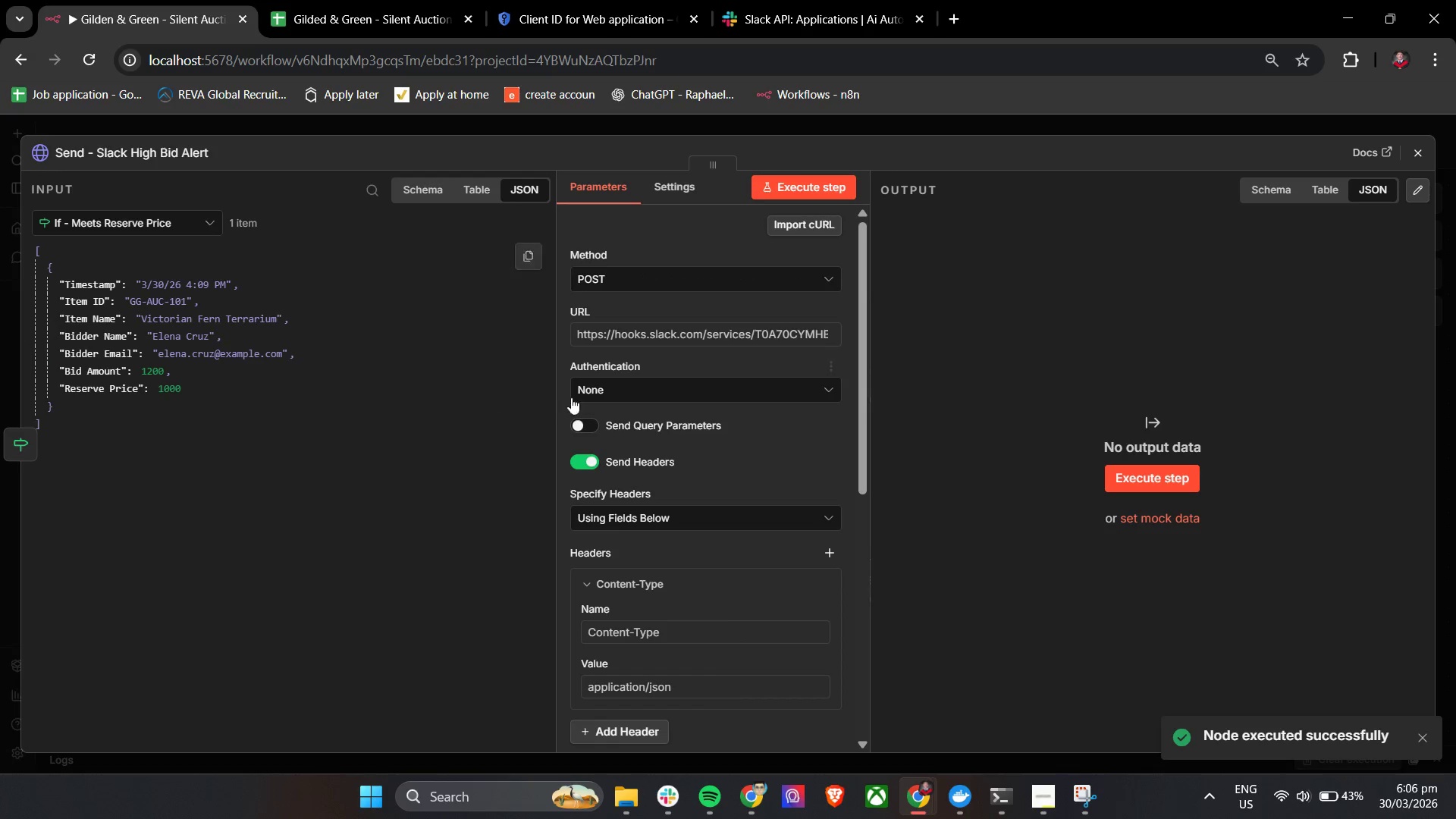 
scroll: coordinate [679, 431], scroll_direction: down, amount: 5.0
 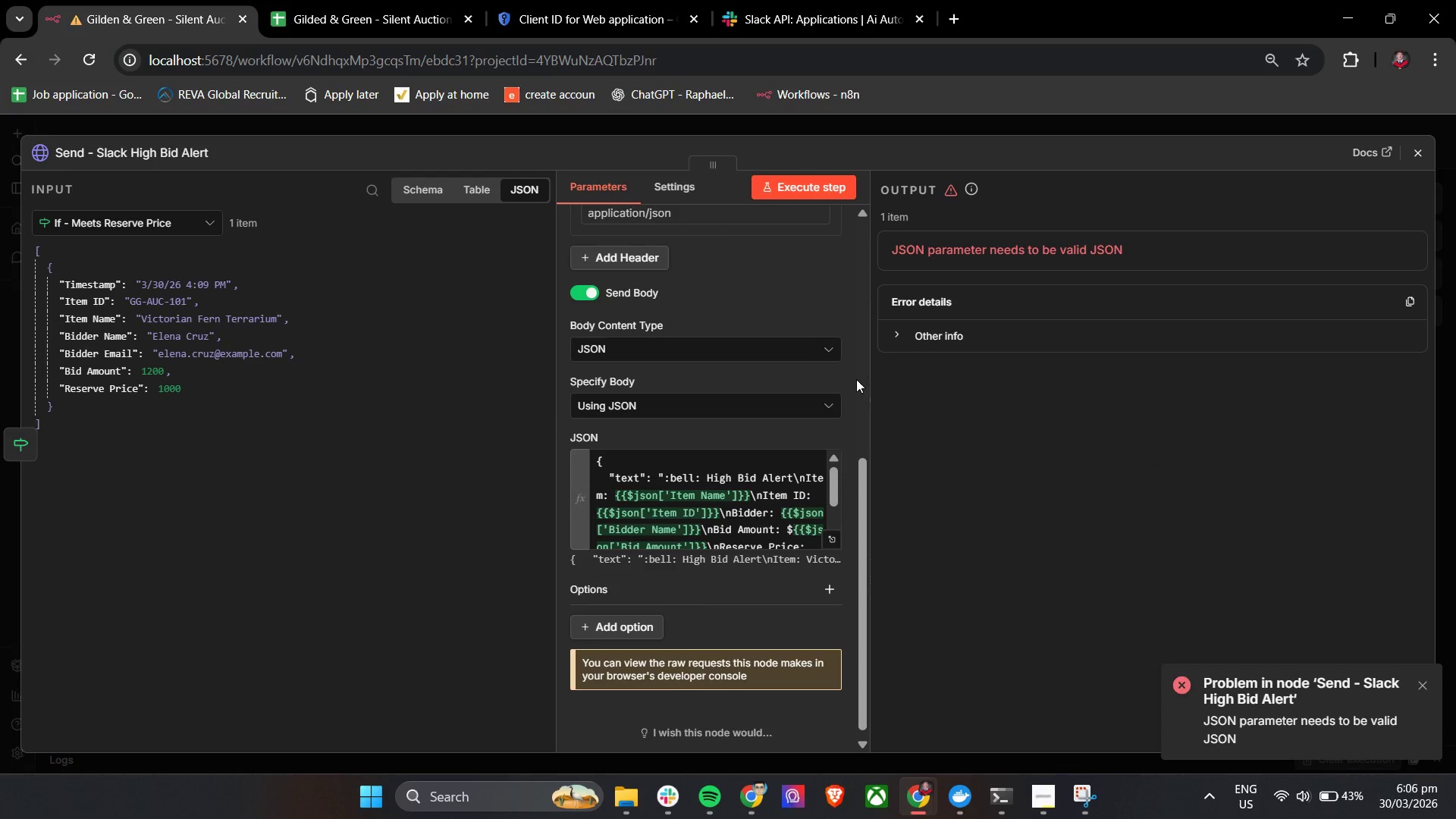 
scroll: coordinate [798, 488], scroll_direction: up, amount: 3.0
 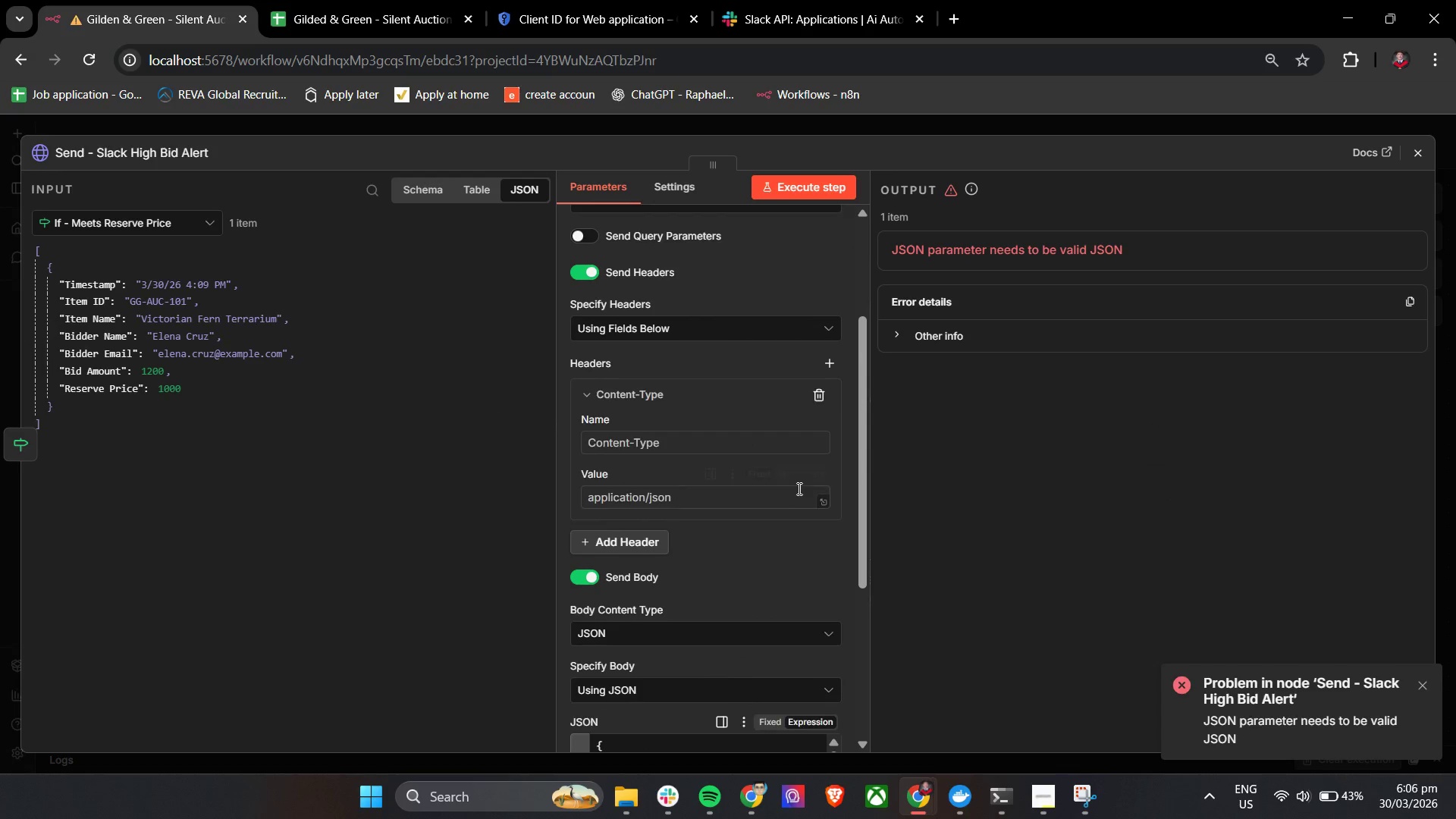 
scroll: coordinate [810, 460], scroll_direction: down, amount: 4.0
 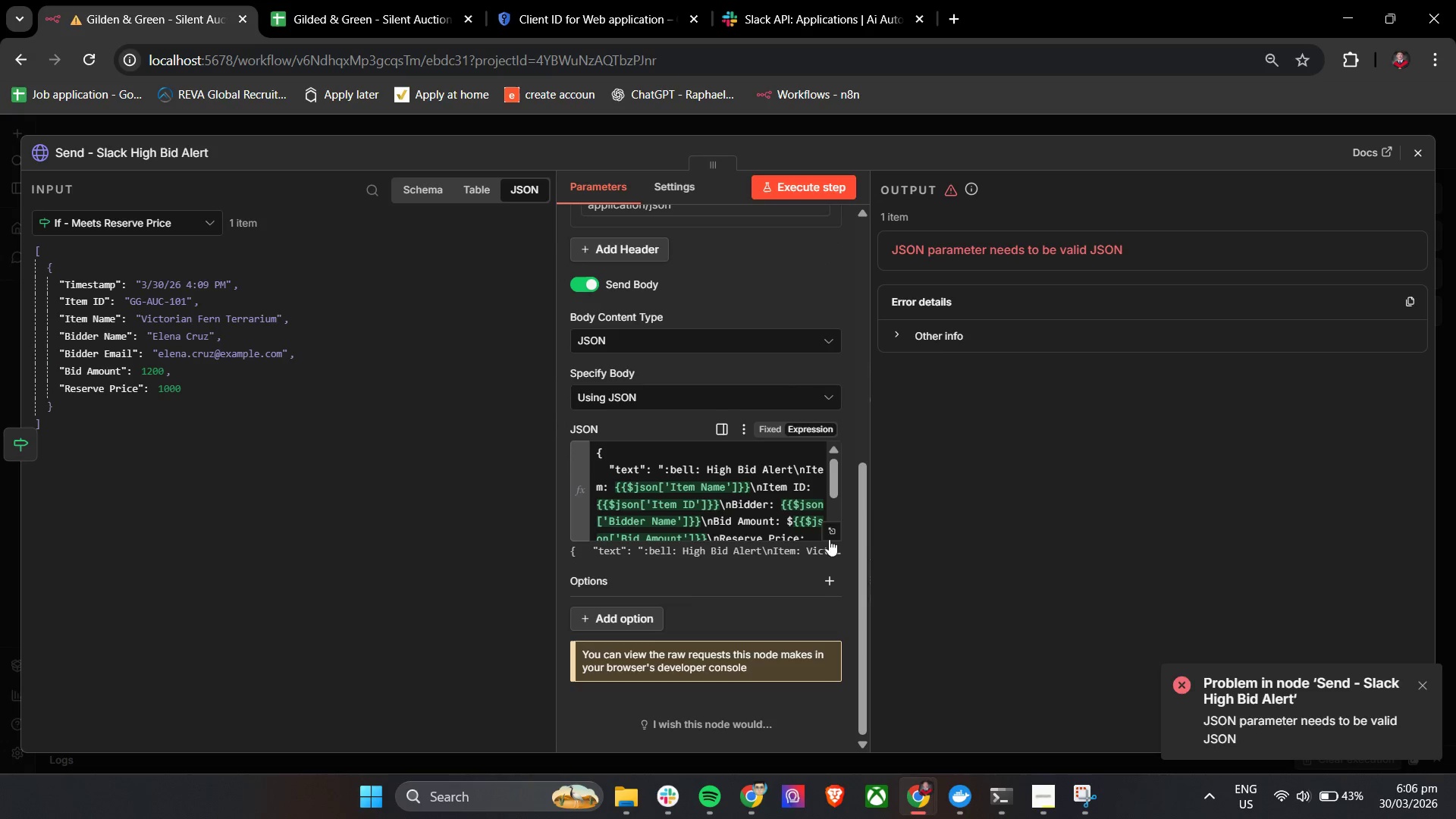 
left_click([832, 530])
 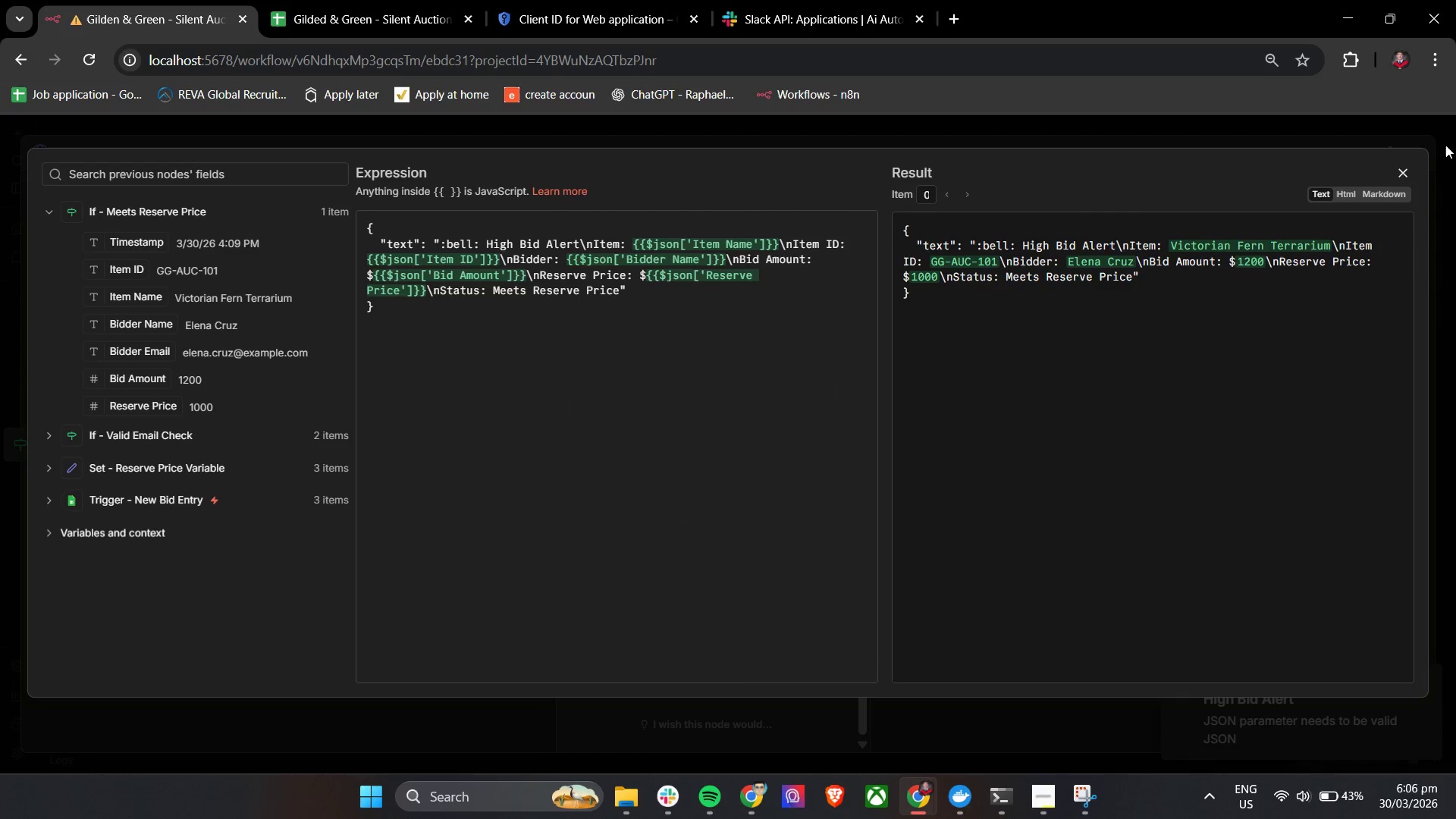 
left_click([1407, 169])
 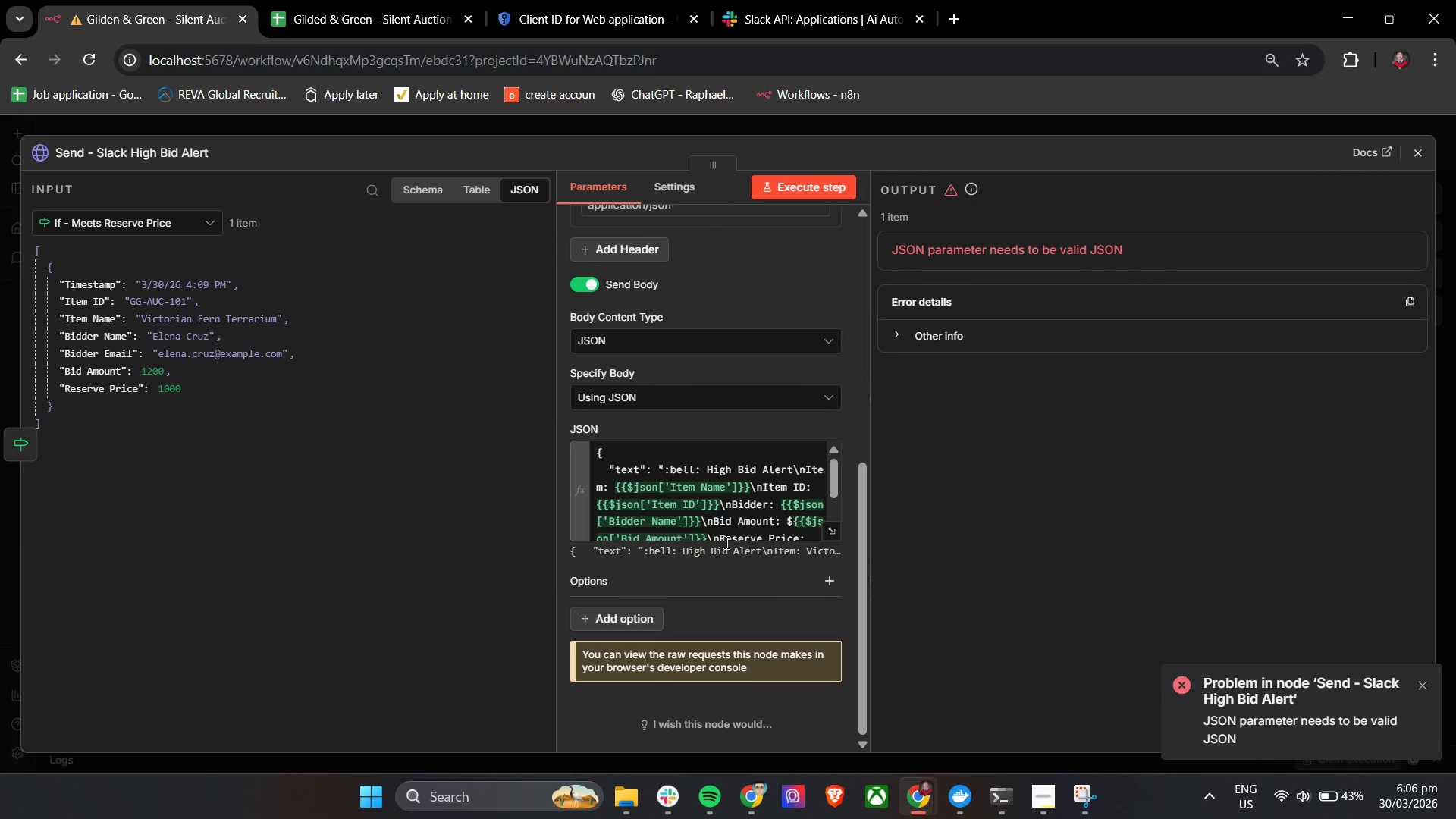 
scroll: coordinate [726, 512], scroll_direction: down, amount: 1.0
 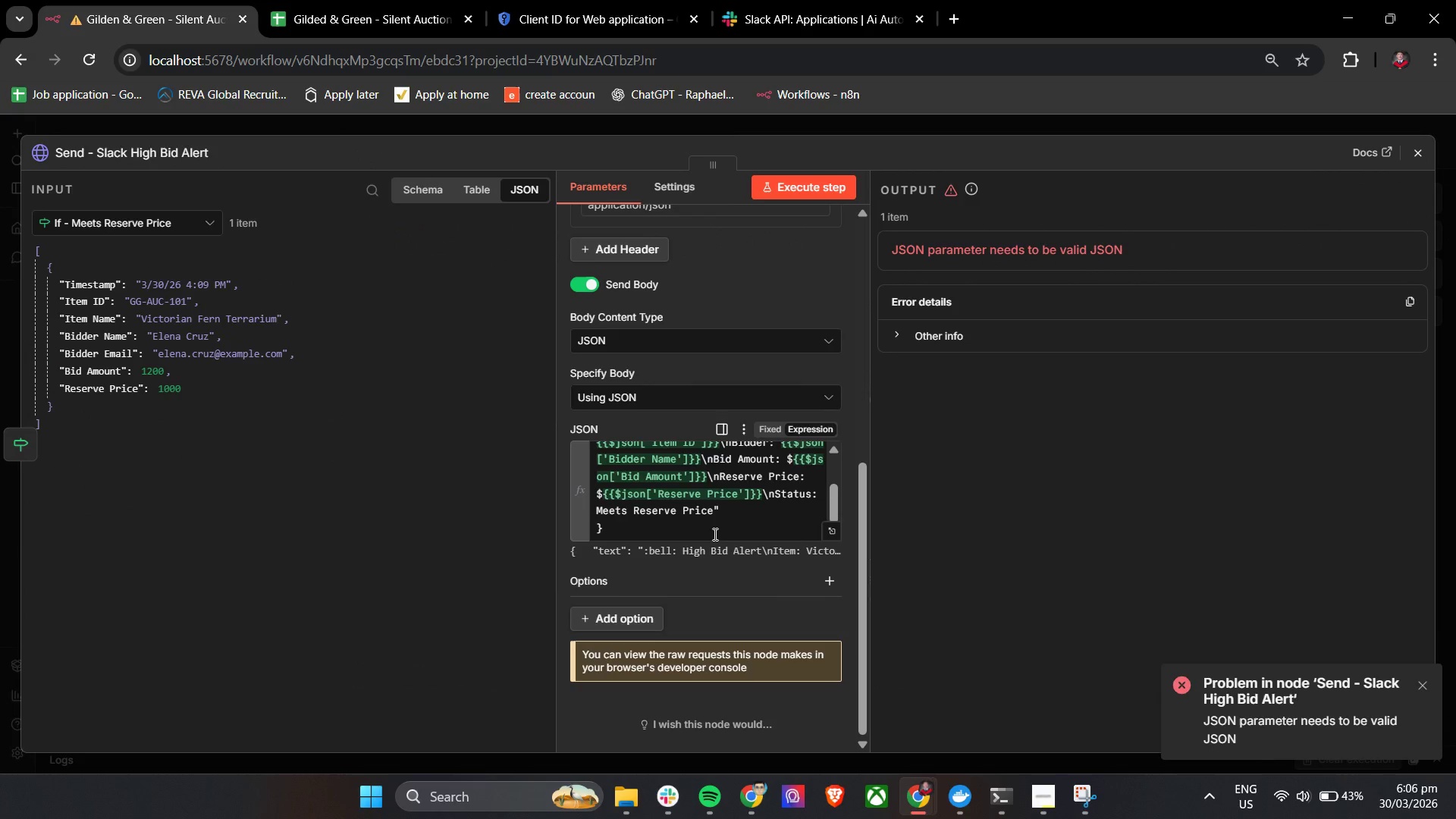 
scroll: coordinate [714, 534], scroll_direction: up, amount: 1.0
 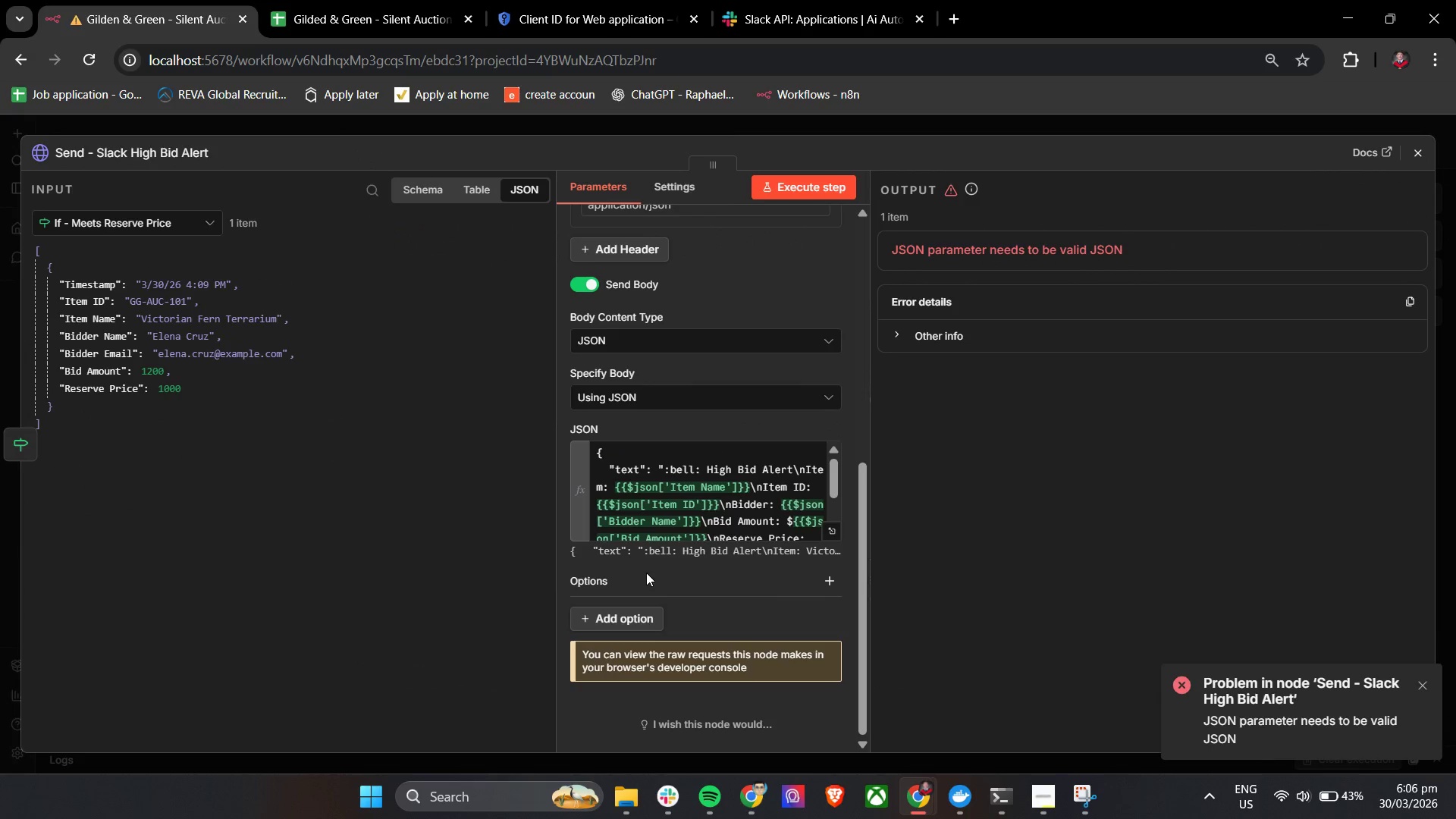 
double_click([646, 573])
 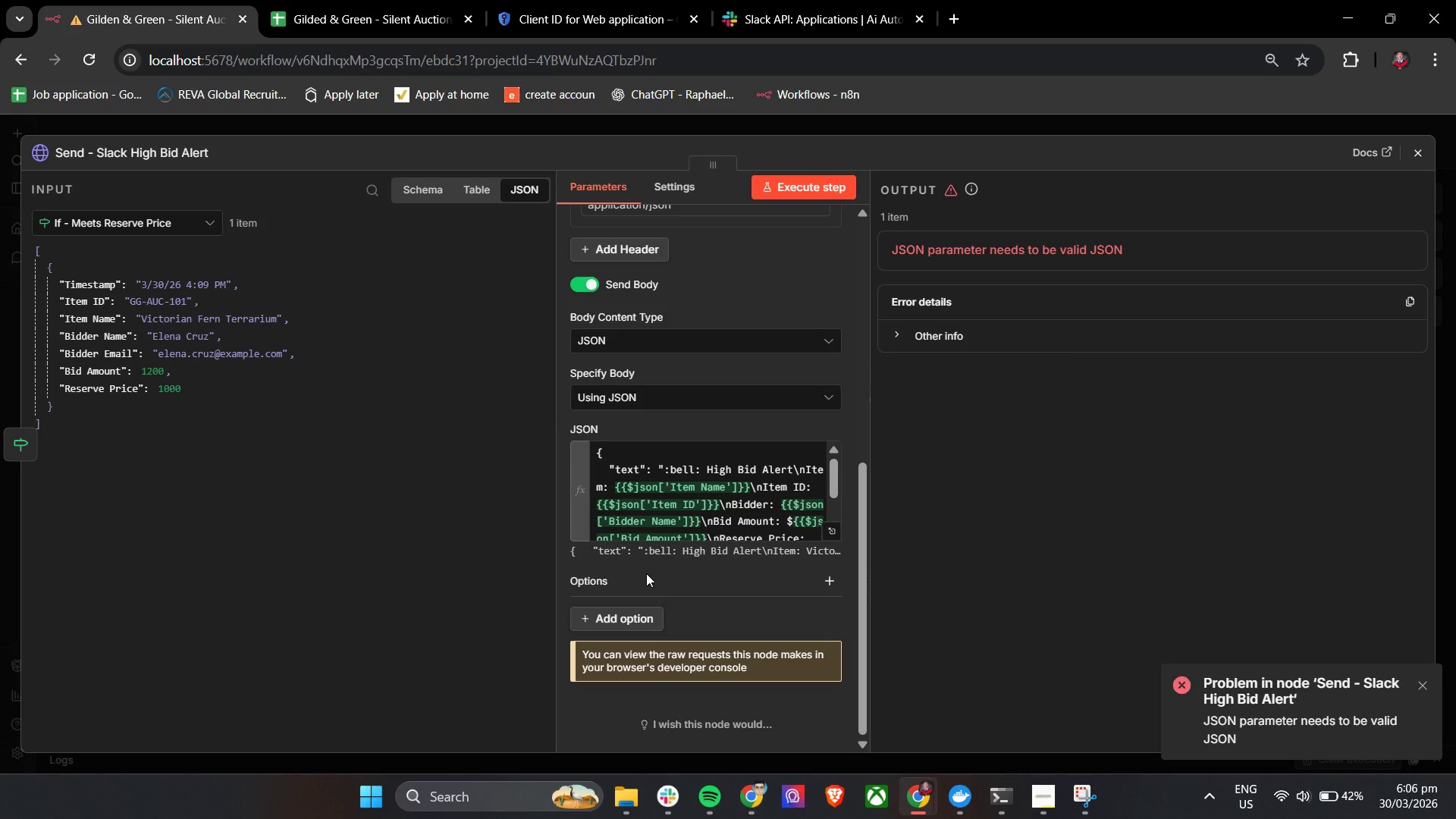 
wait(16.81)
 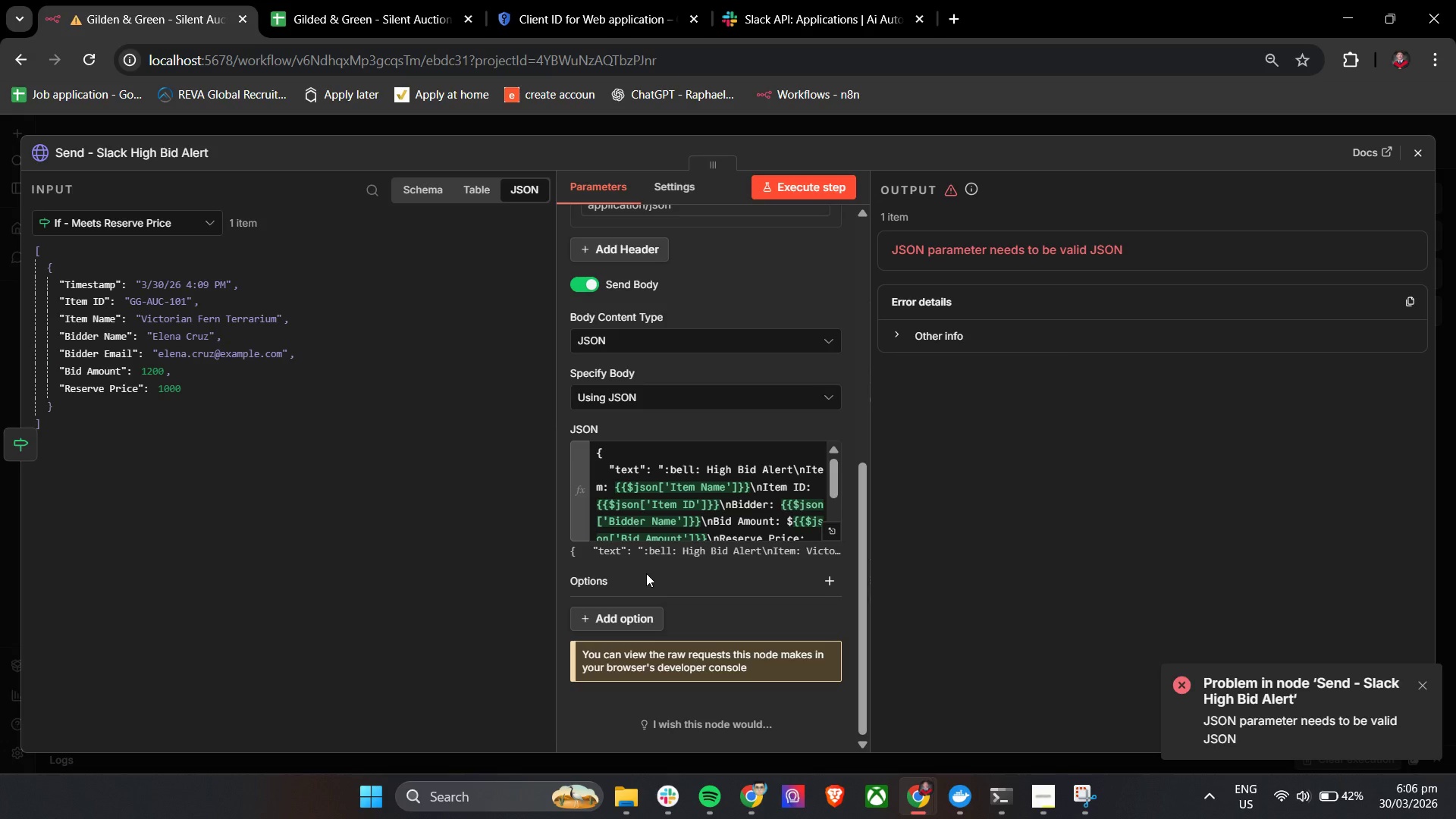 
scroll: coordinate [664, 629], scroll_direction: up, amount: 5.0
 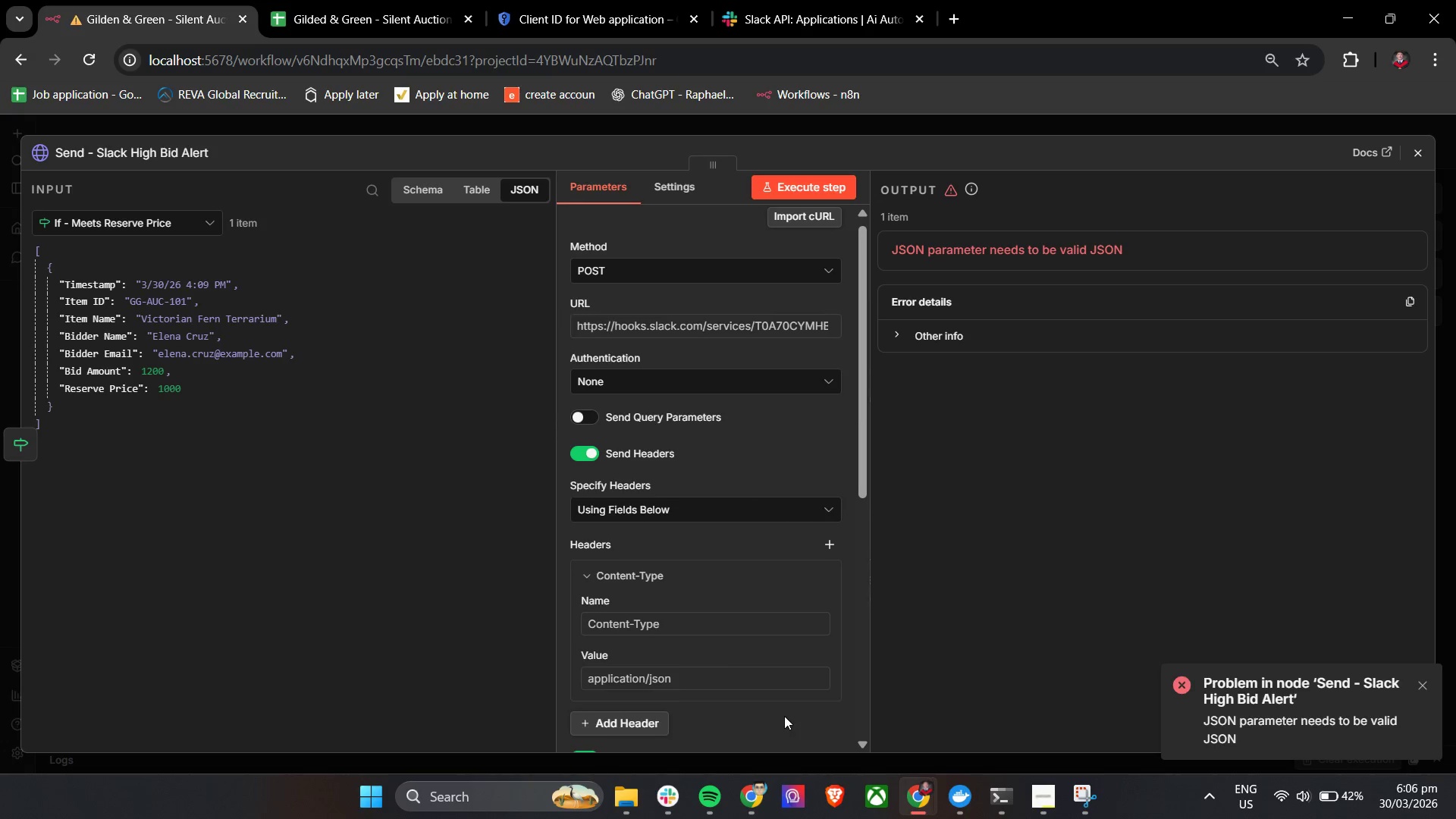 
left_click([785, 714])
 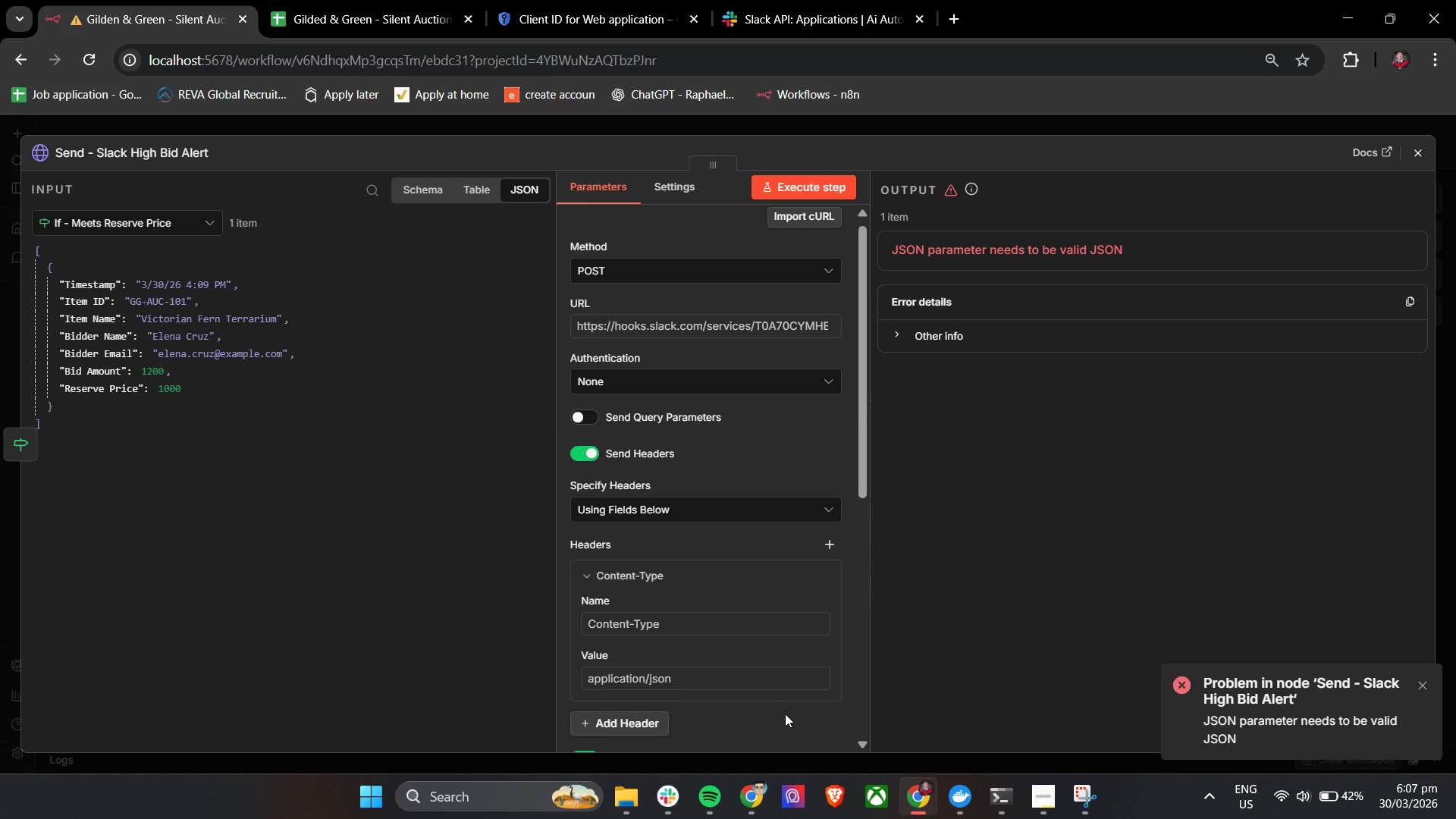 
wait(34.91)
 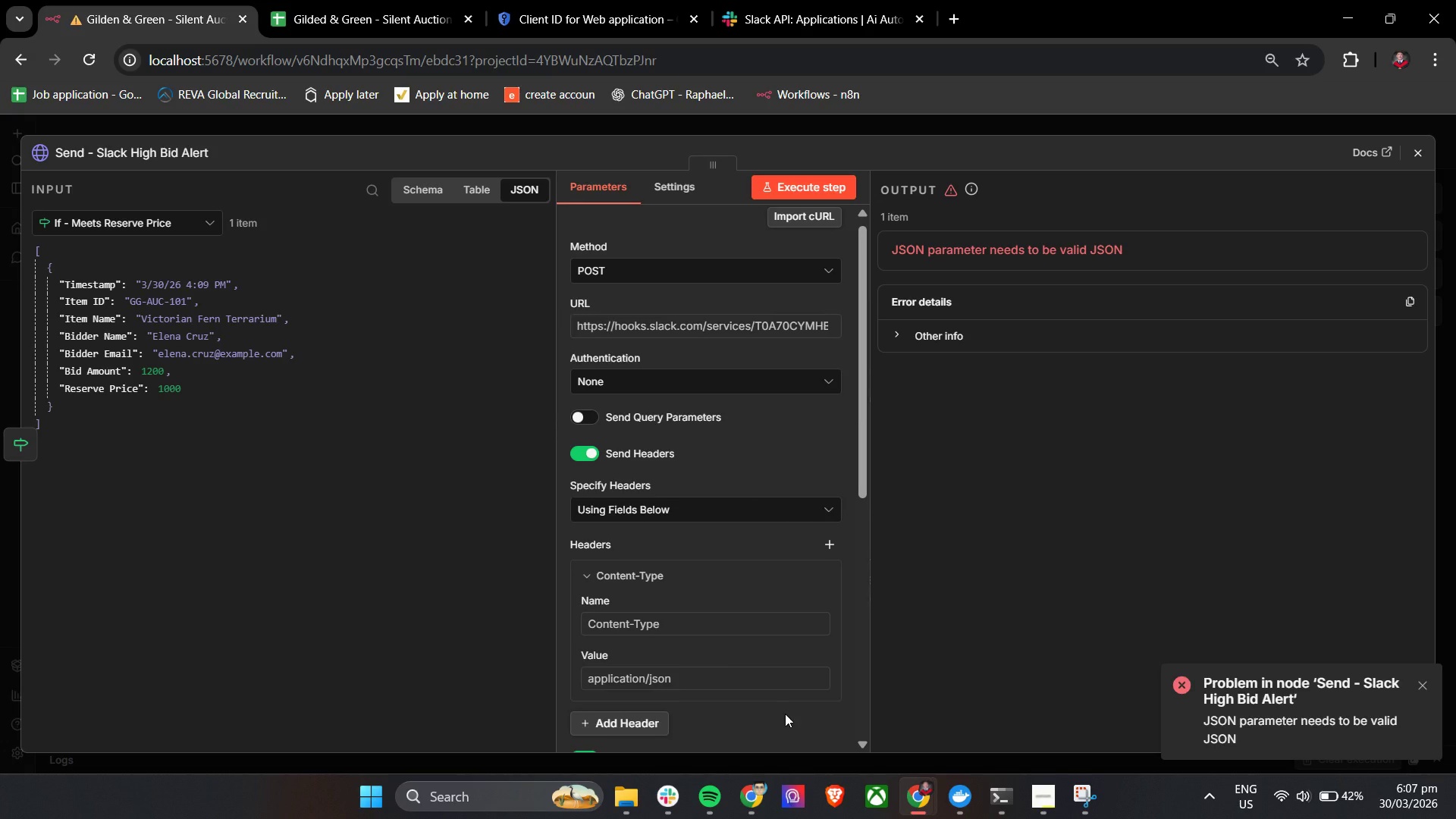 
scroll: coordinate [776, 708], scroll_direction: up, amount: 2.0
 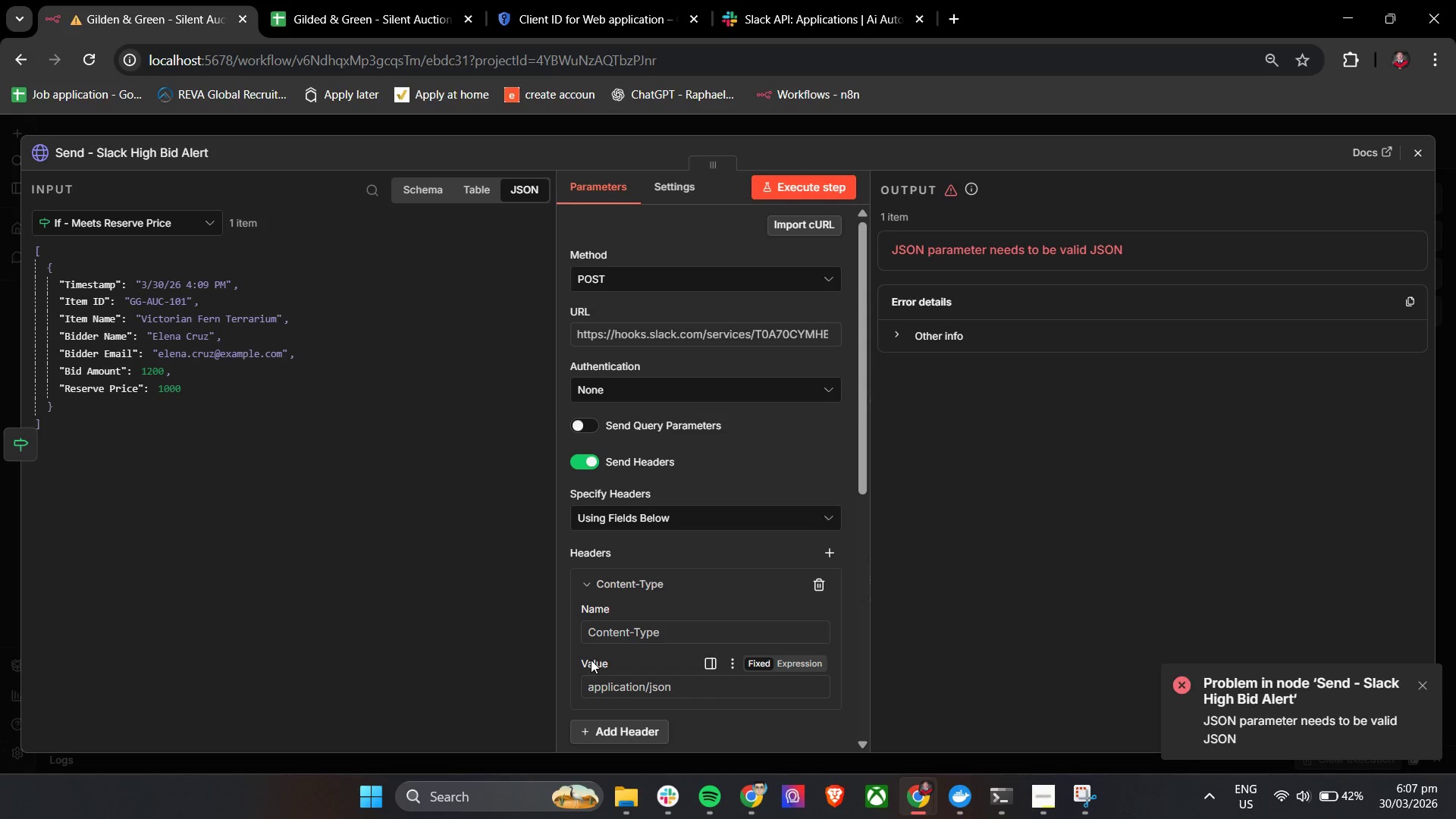 
scroll: coordinate [619, 643], scroll_direction: down, amount: 7.0
 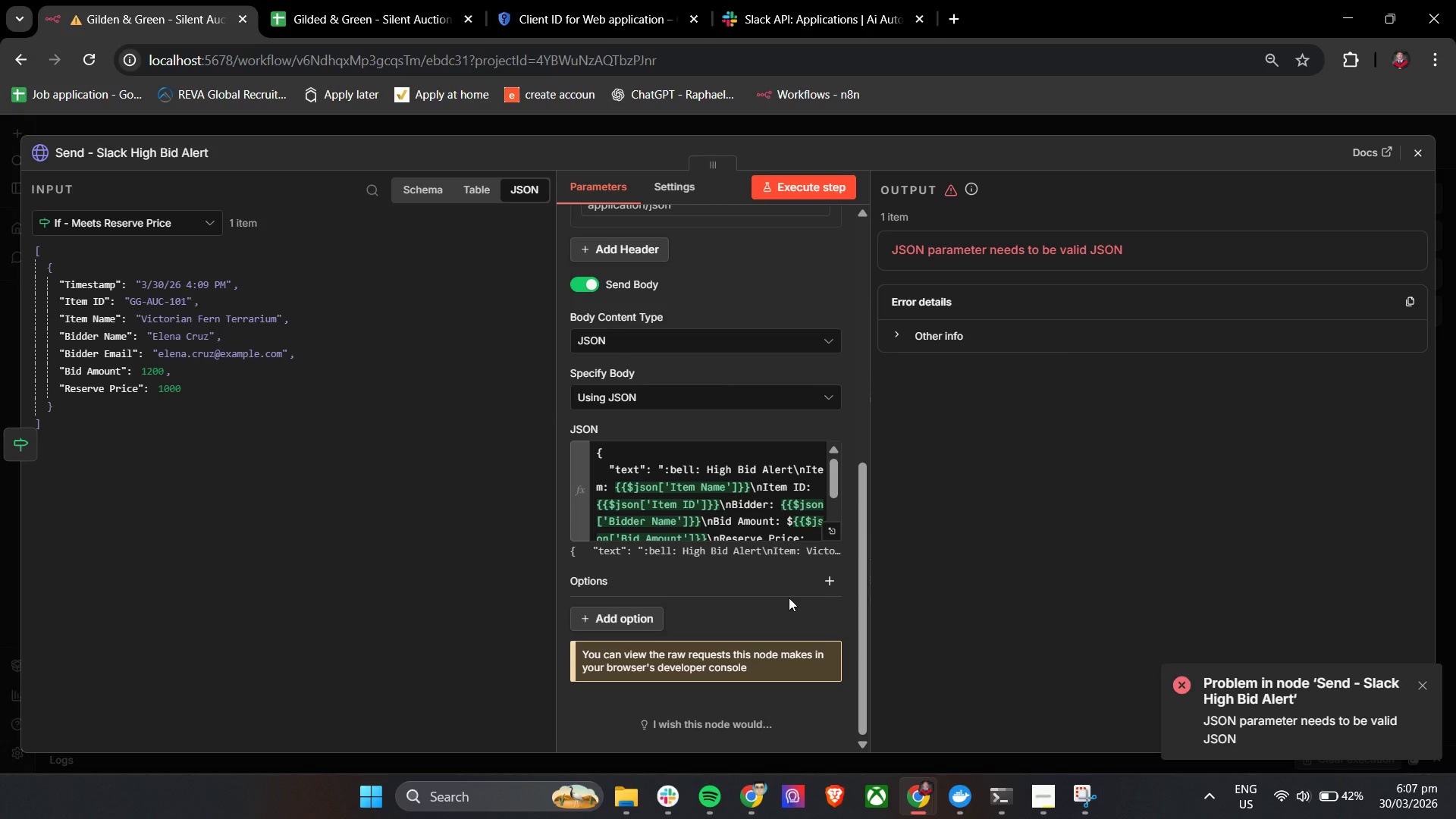 
wait(12.51)
 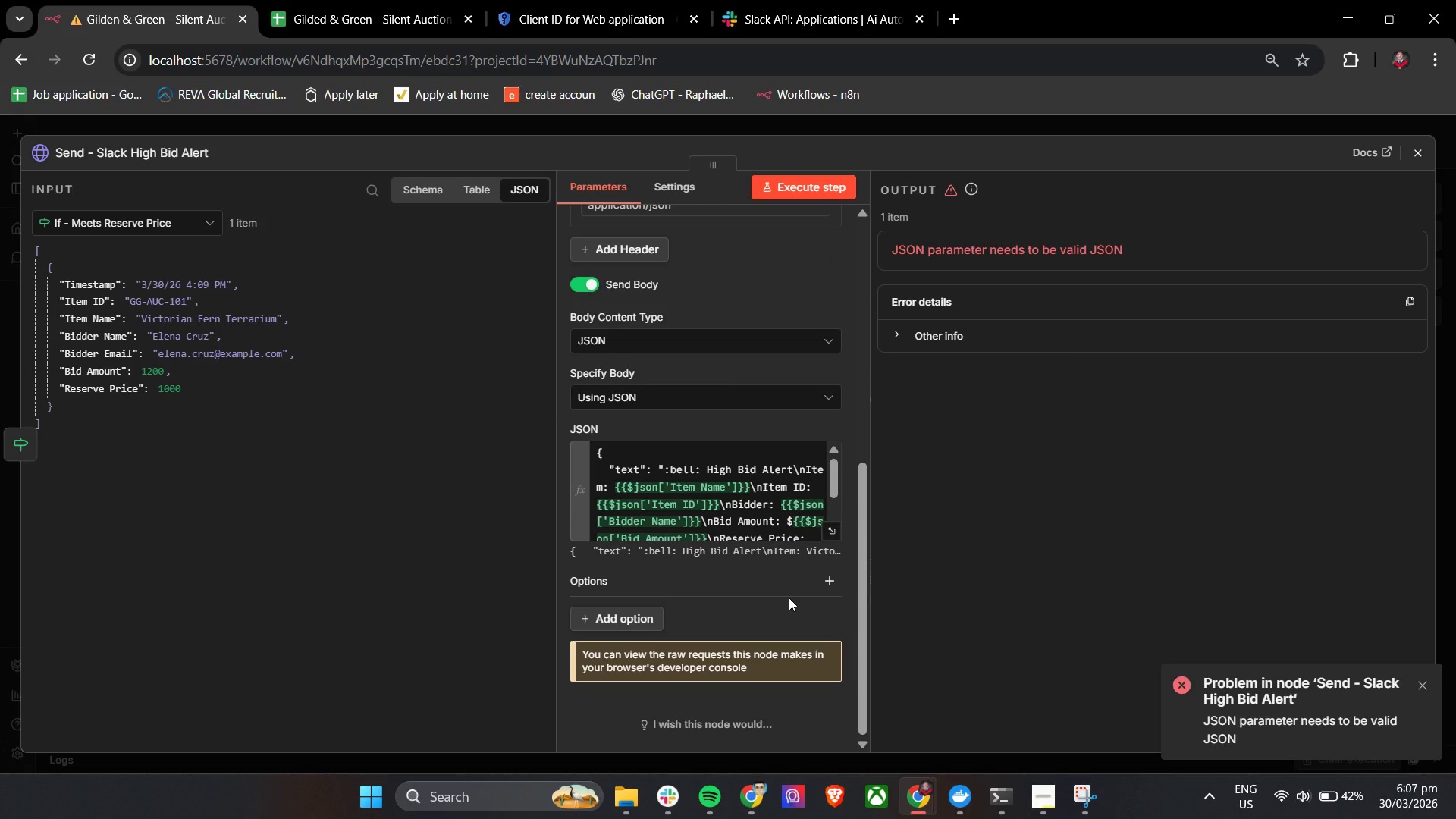 
left_click([678, 808])
 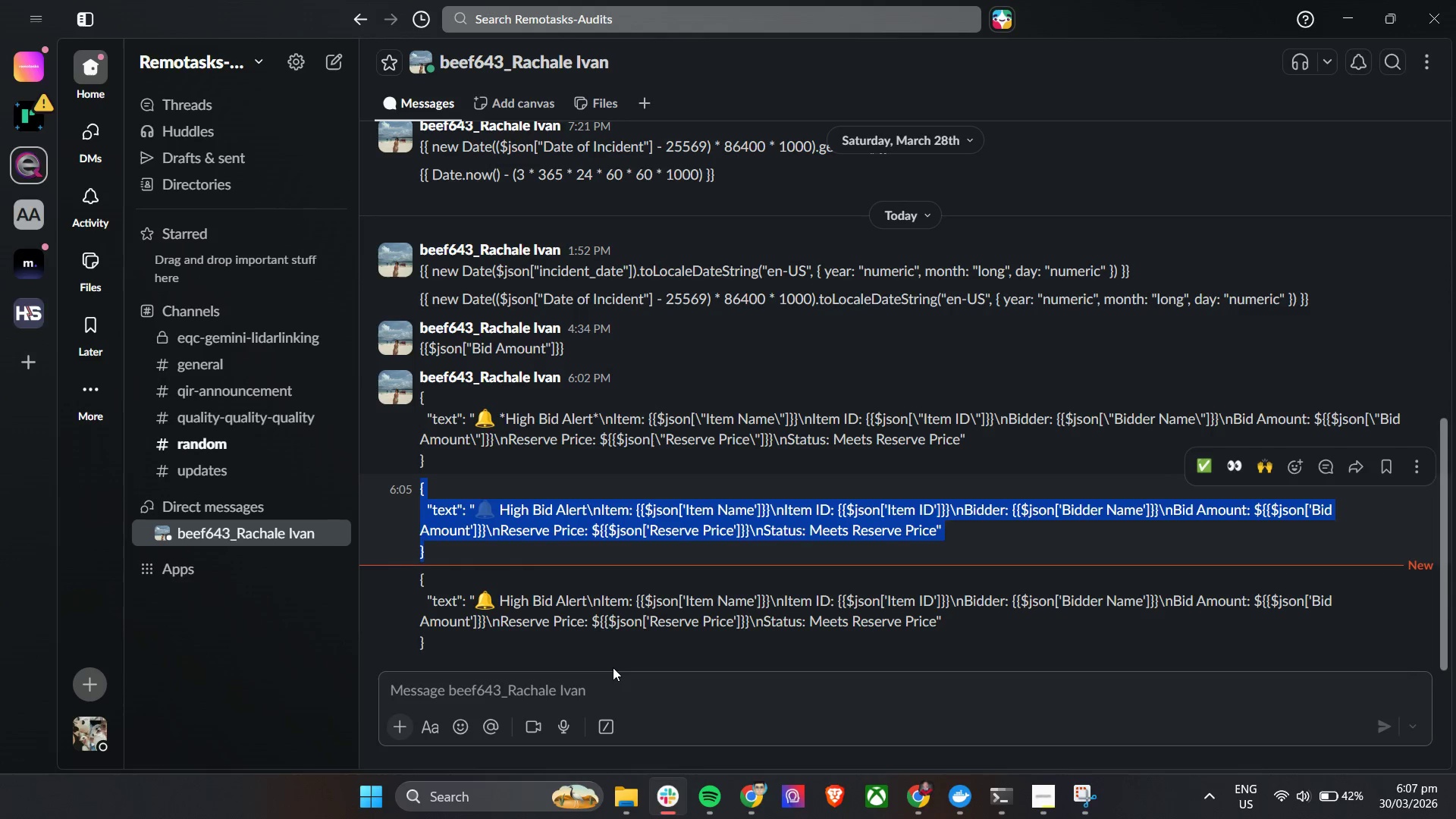 
left_click_drag(start_coordinate=[452, 652], to_coordinate=[412, 583])
 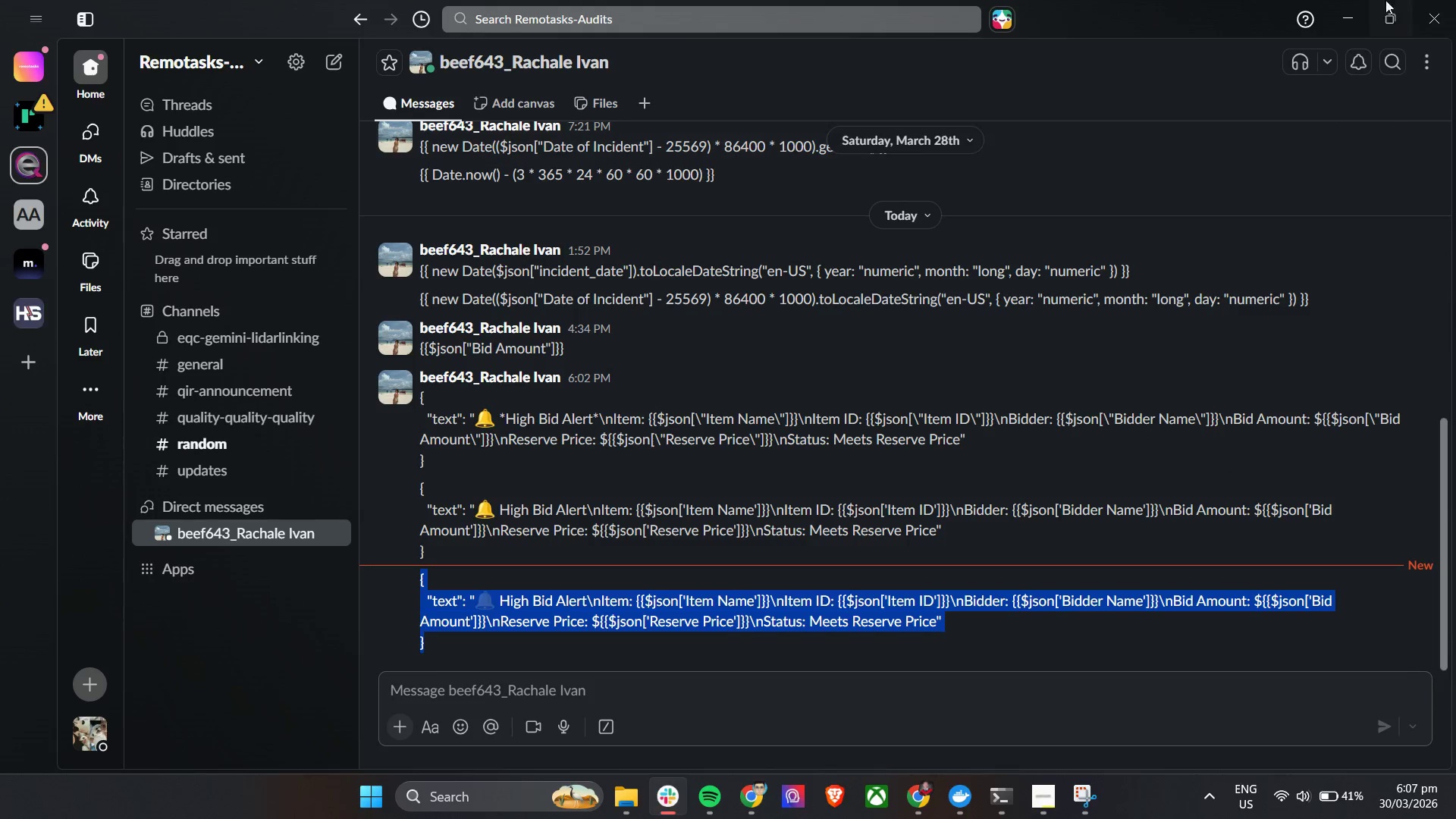 
key(Control+C)
 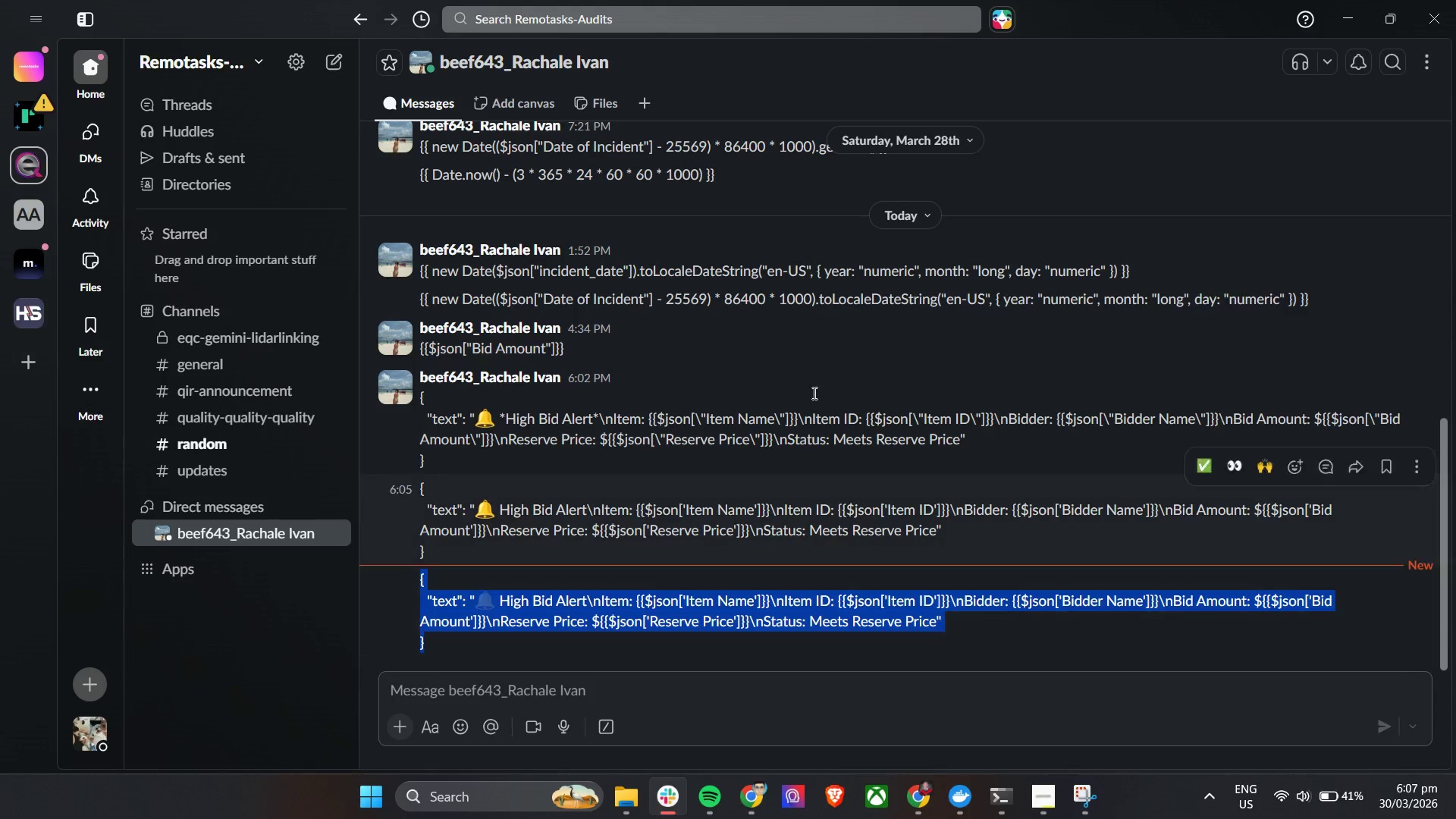 
key(Control+C)
 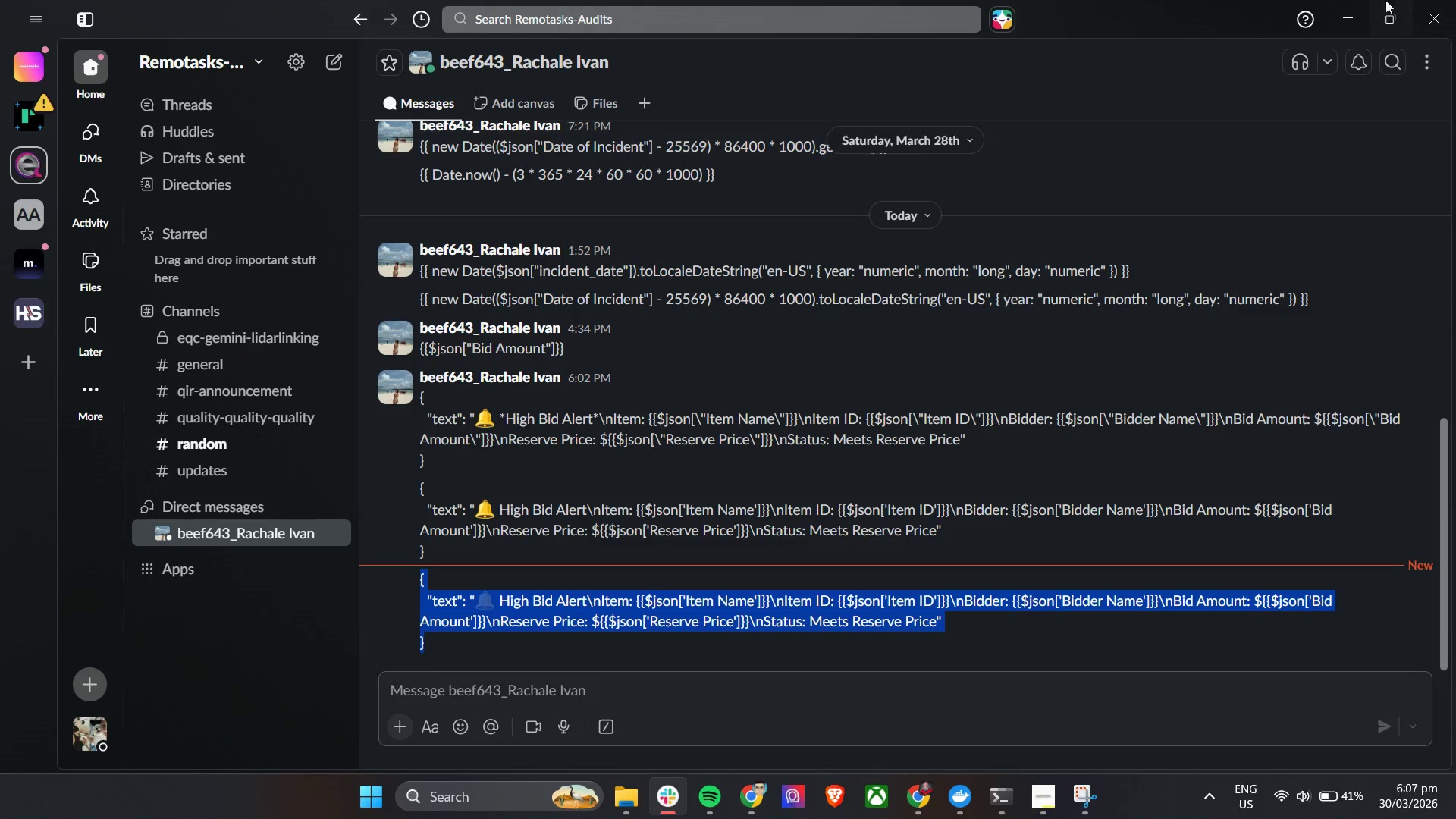 
key(Control+C)
 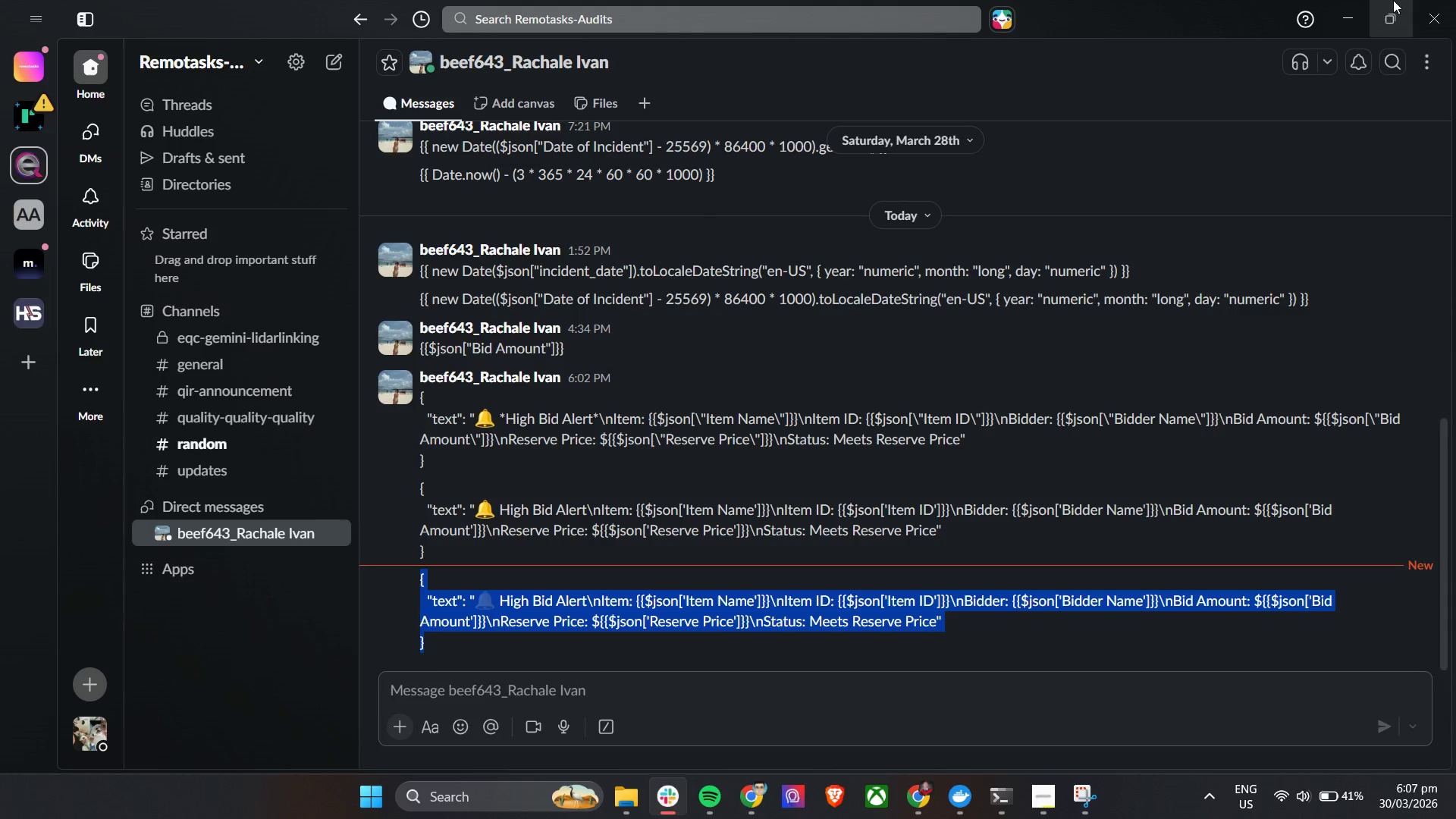 
key(Control+C)
 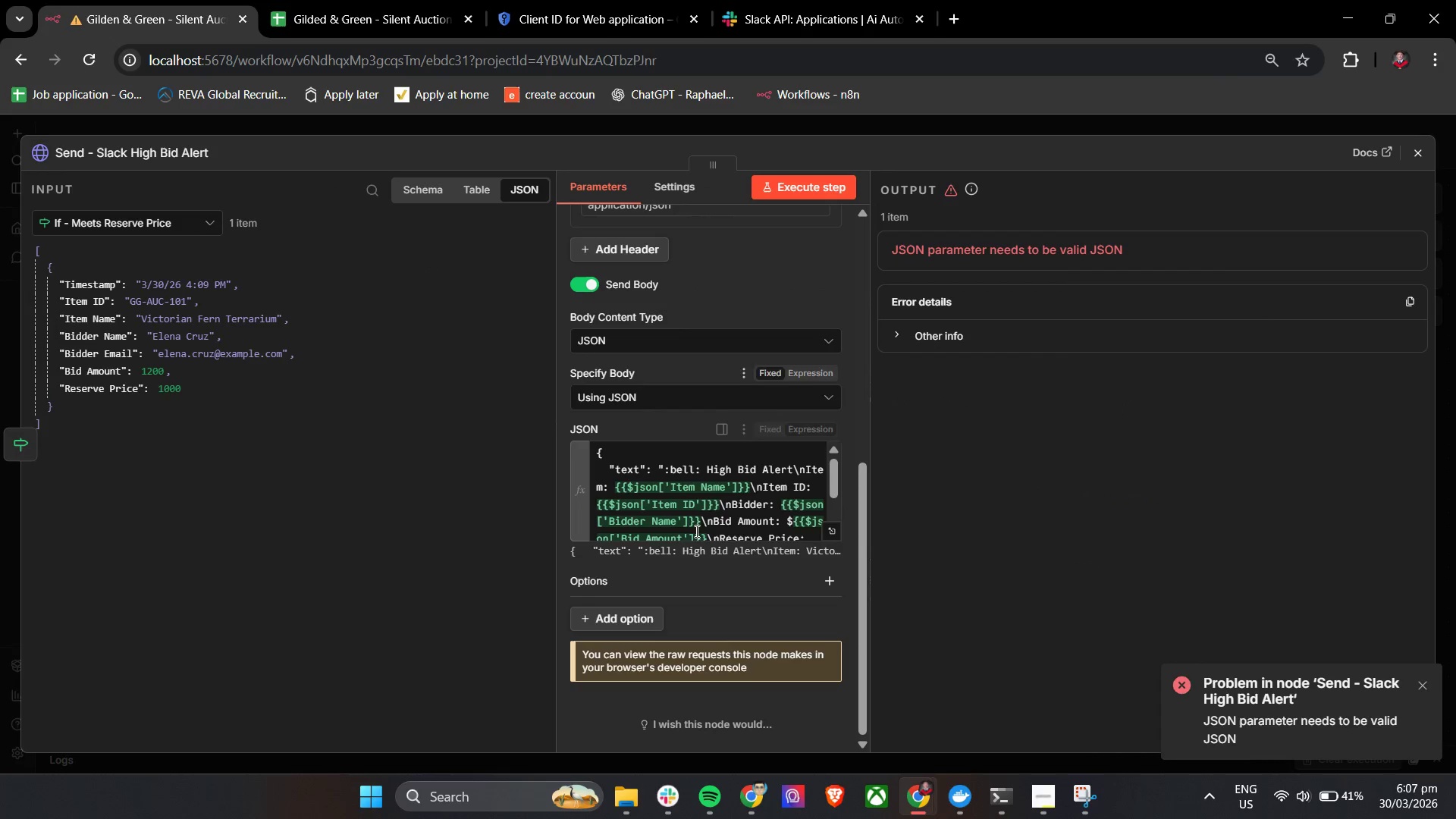 
left_click([683, 519])
 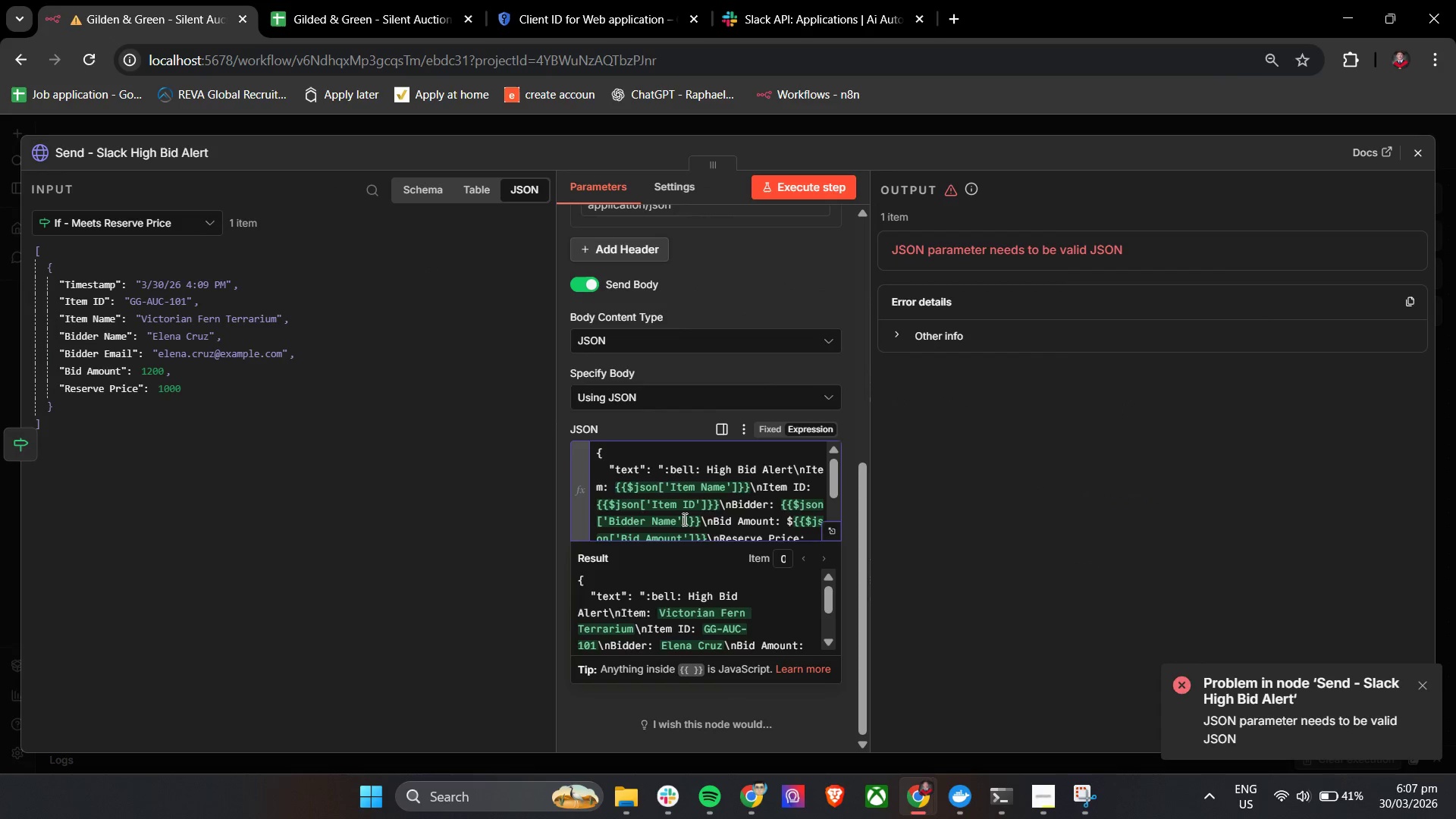 
key(Control+A)
 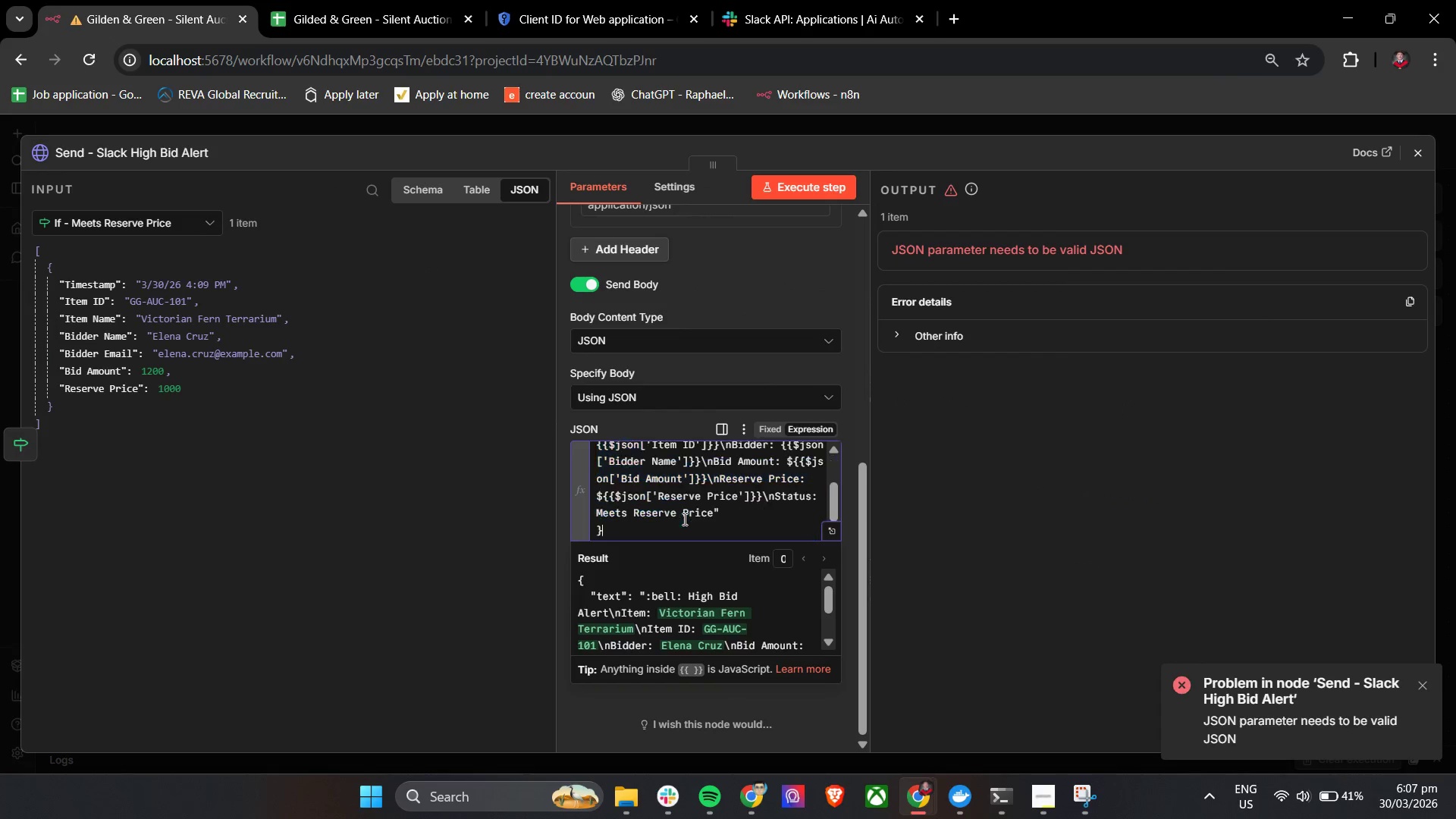 
key(Control+V)
 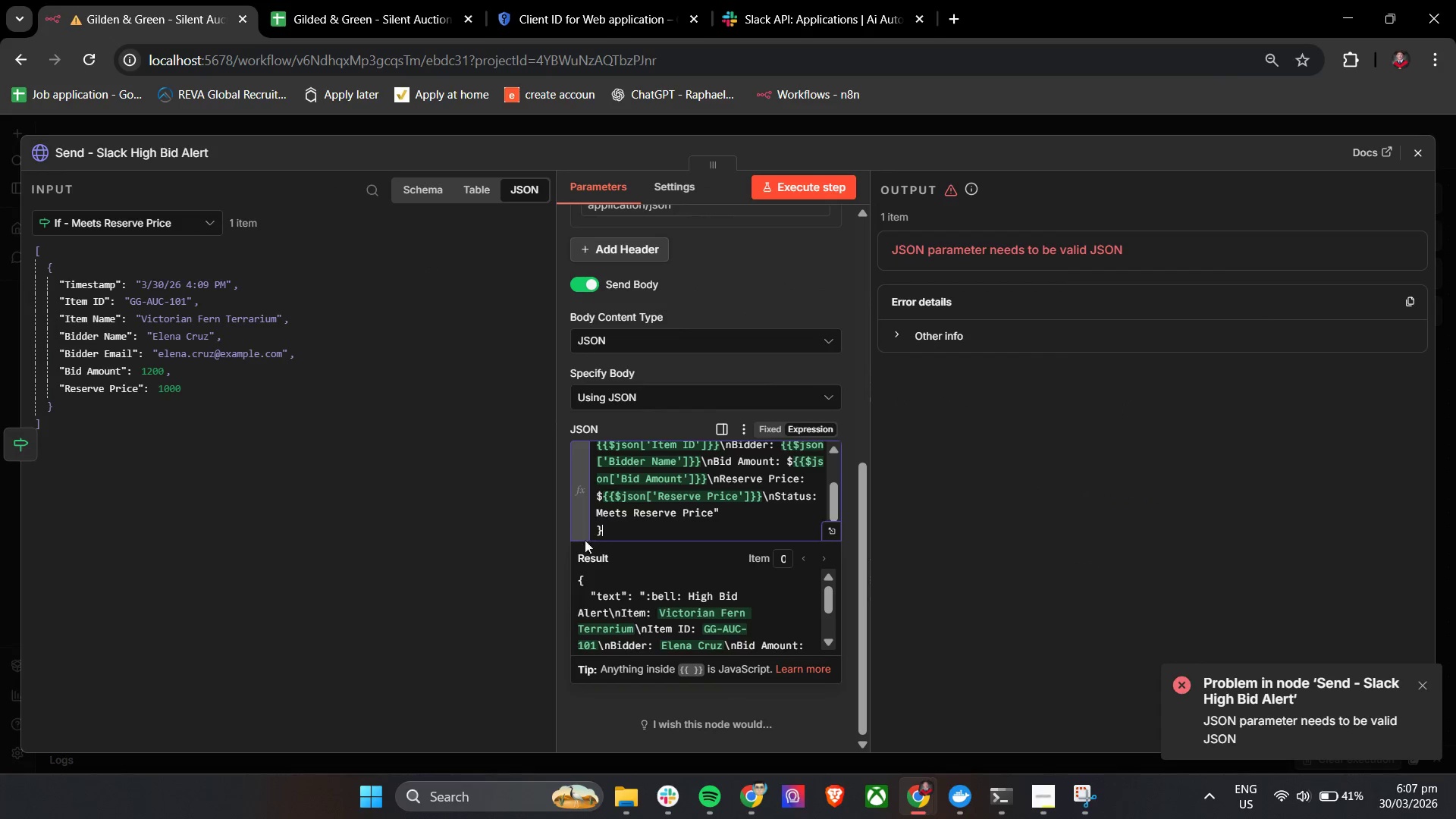 
left_click([563, 538])
 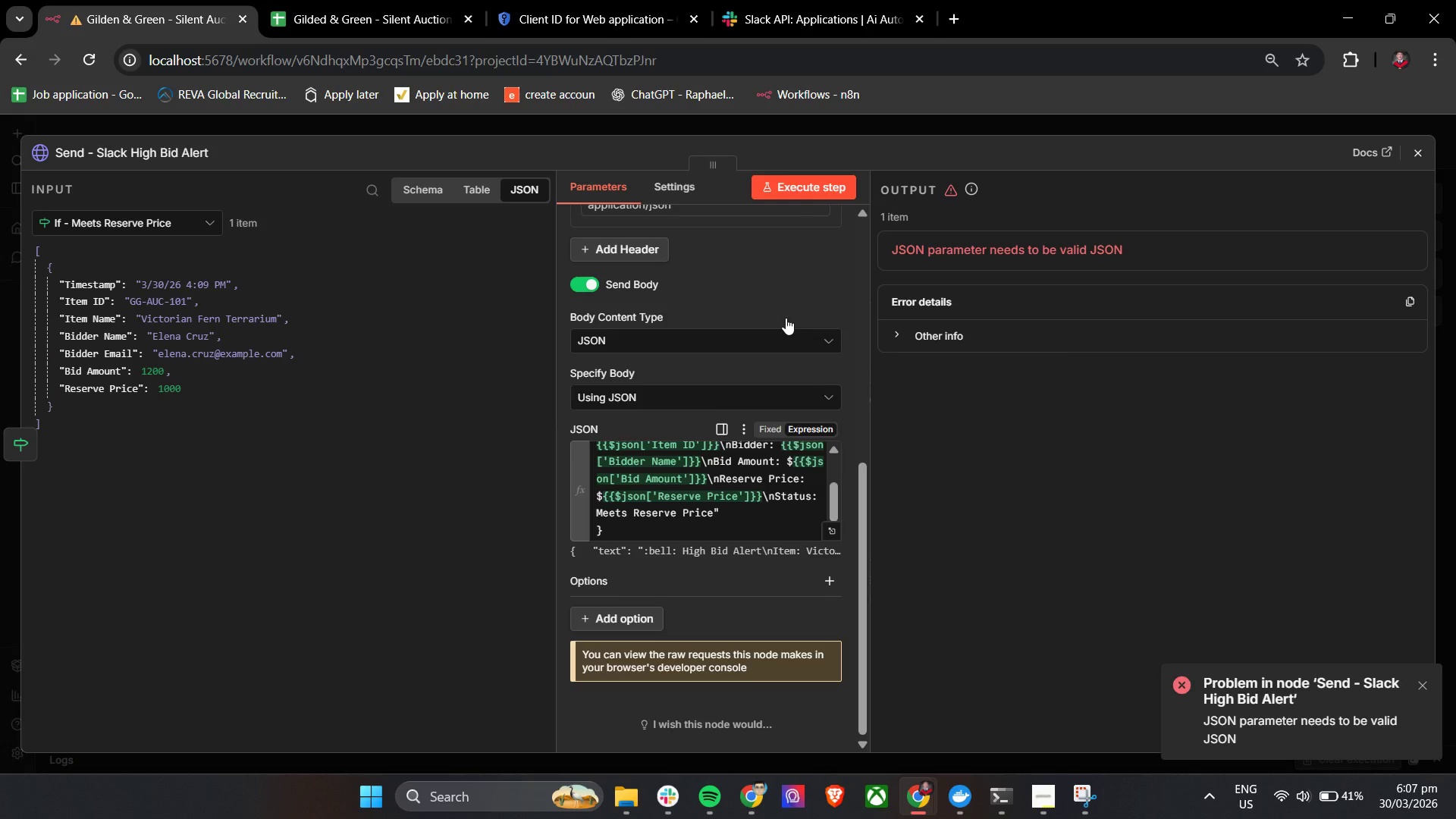 
left_click([790, 186])
 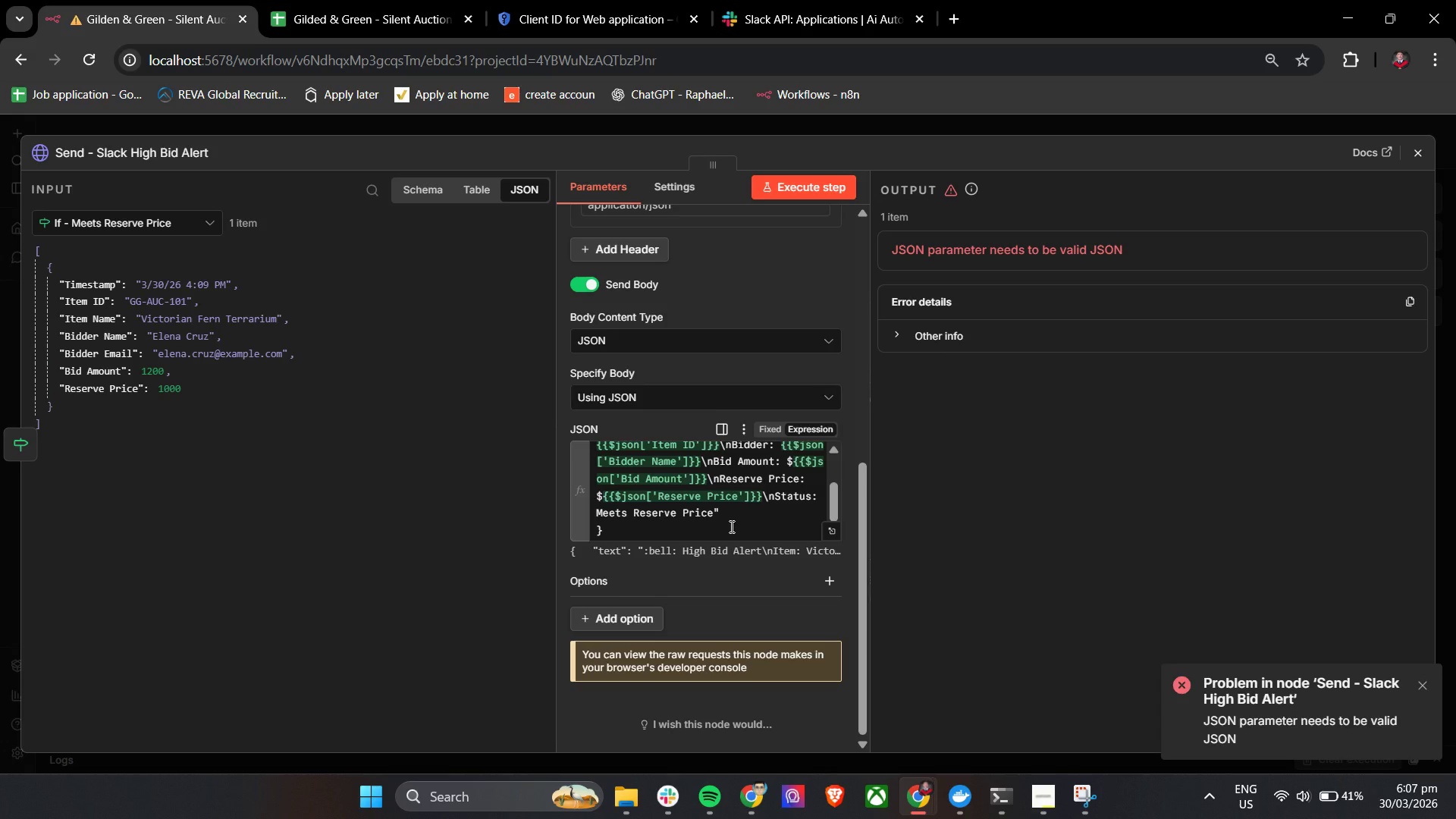 
scroll: coordinate [755, 519], scroll_direction: down, amount: 2.0
 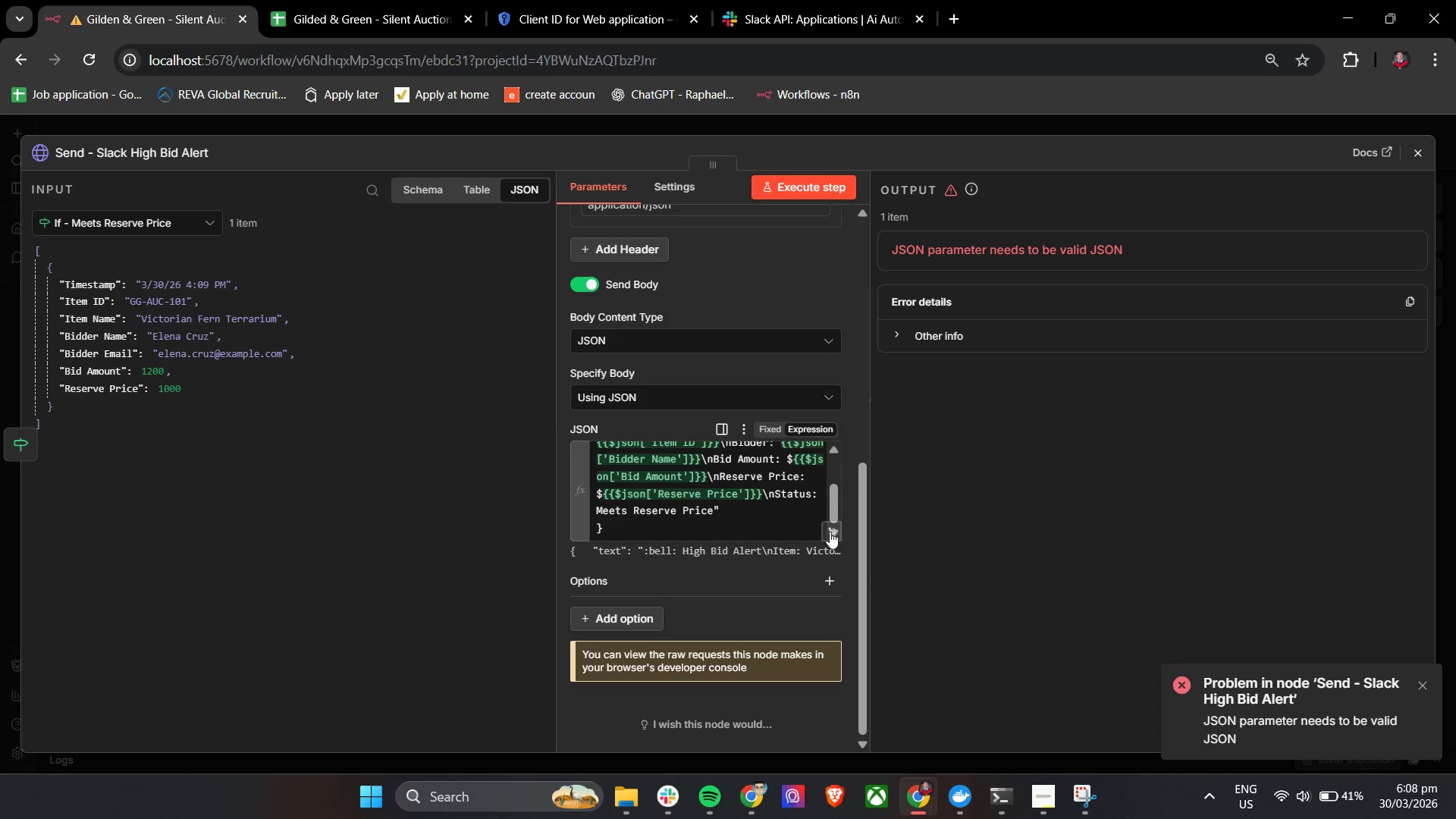 
left_click([830, 532])
 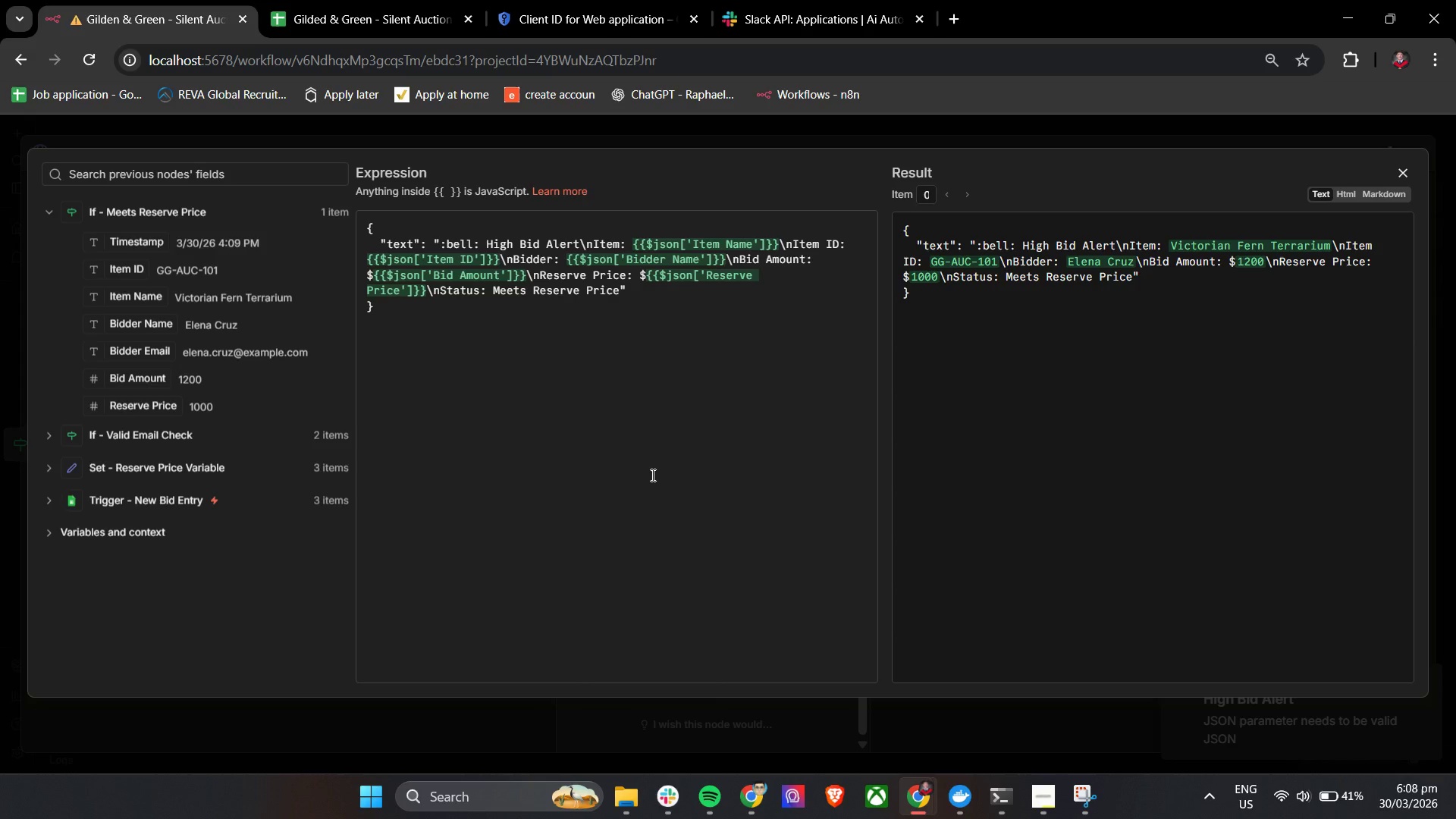 
wait(5.8)
 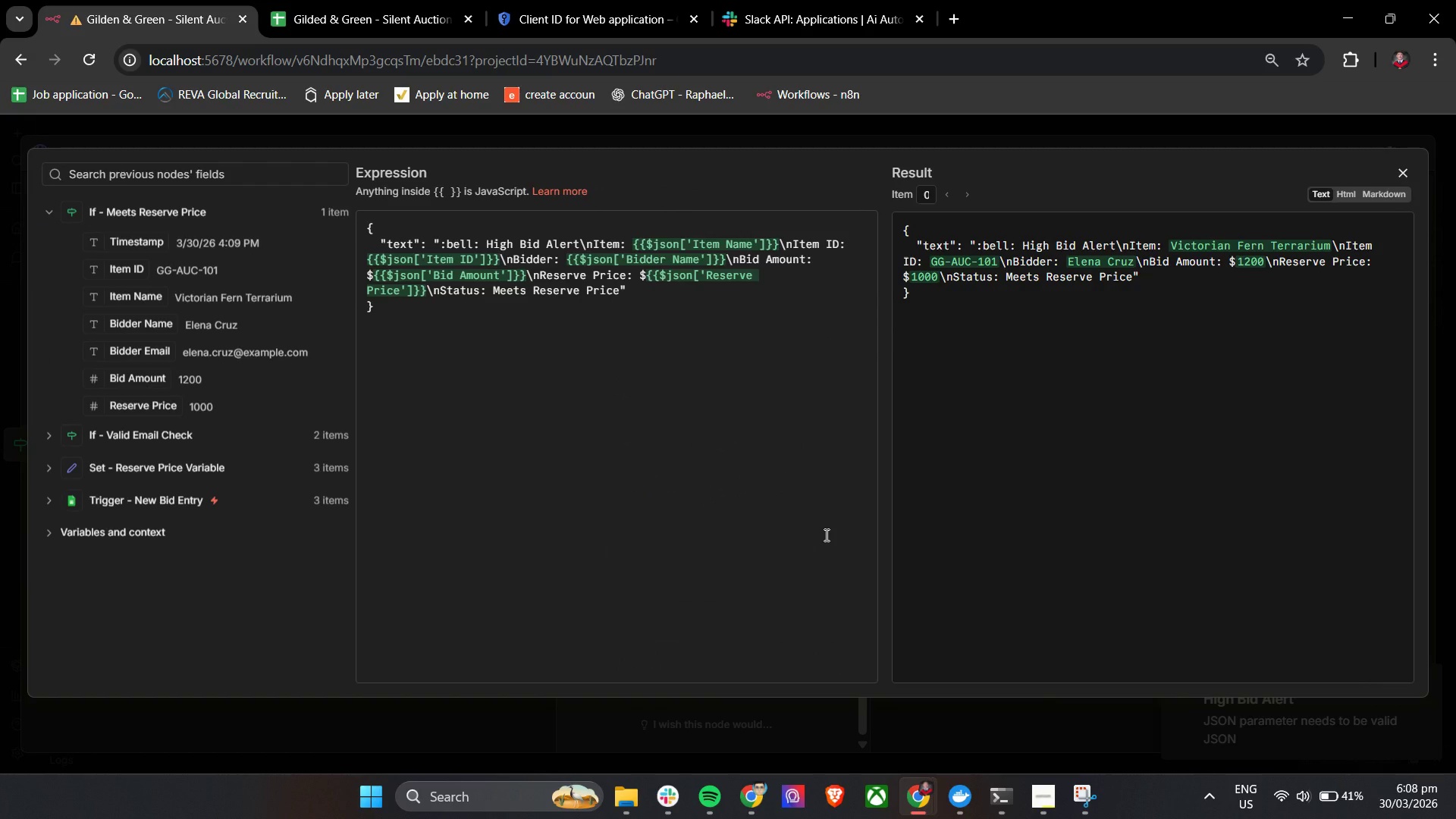 
left_click([371, 280])
 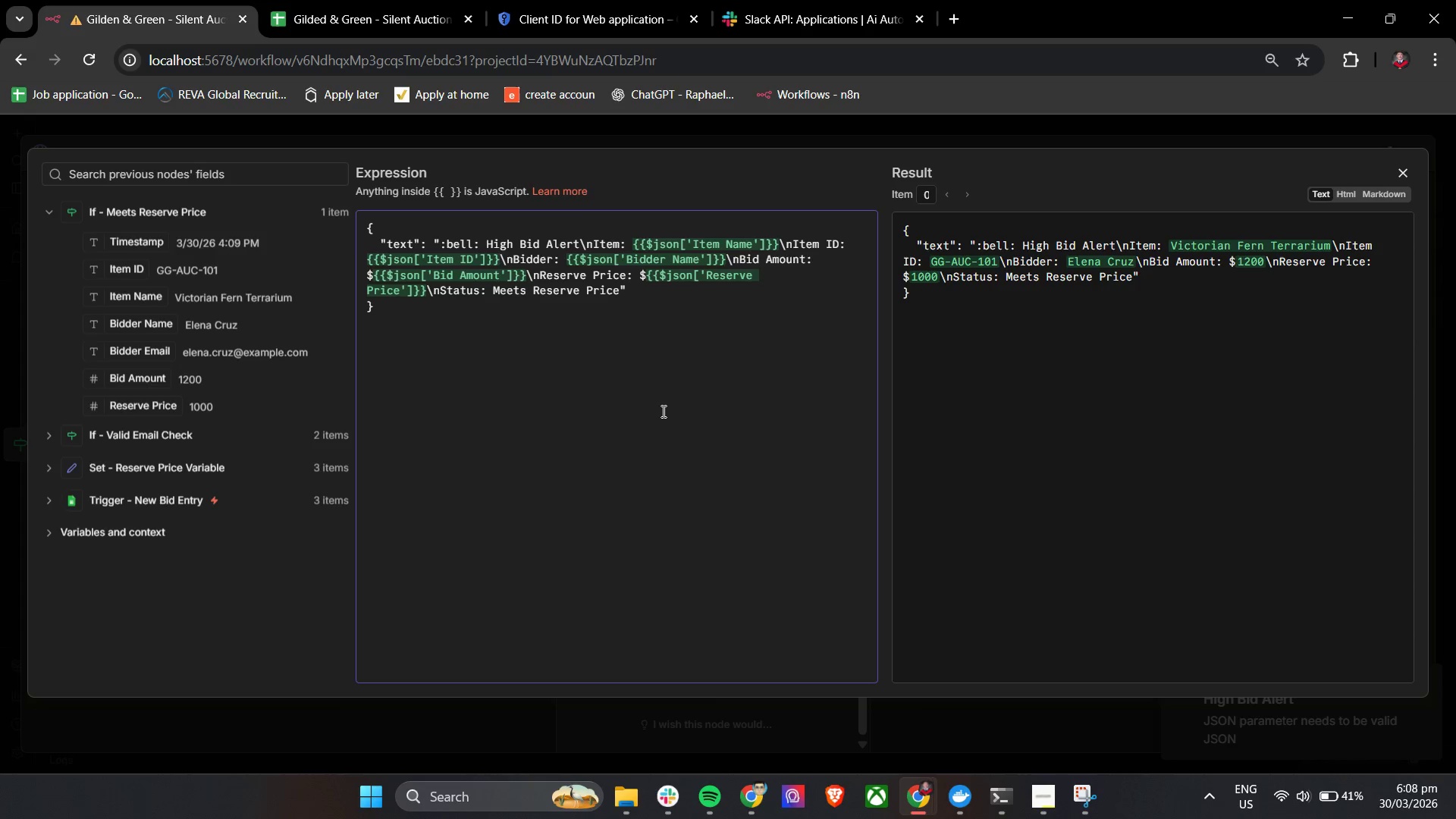 
key(Backspace)
 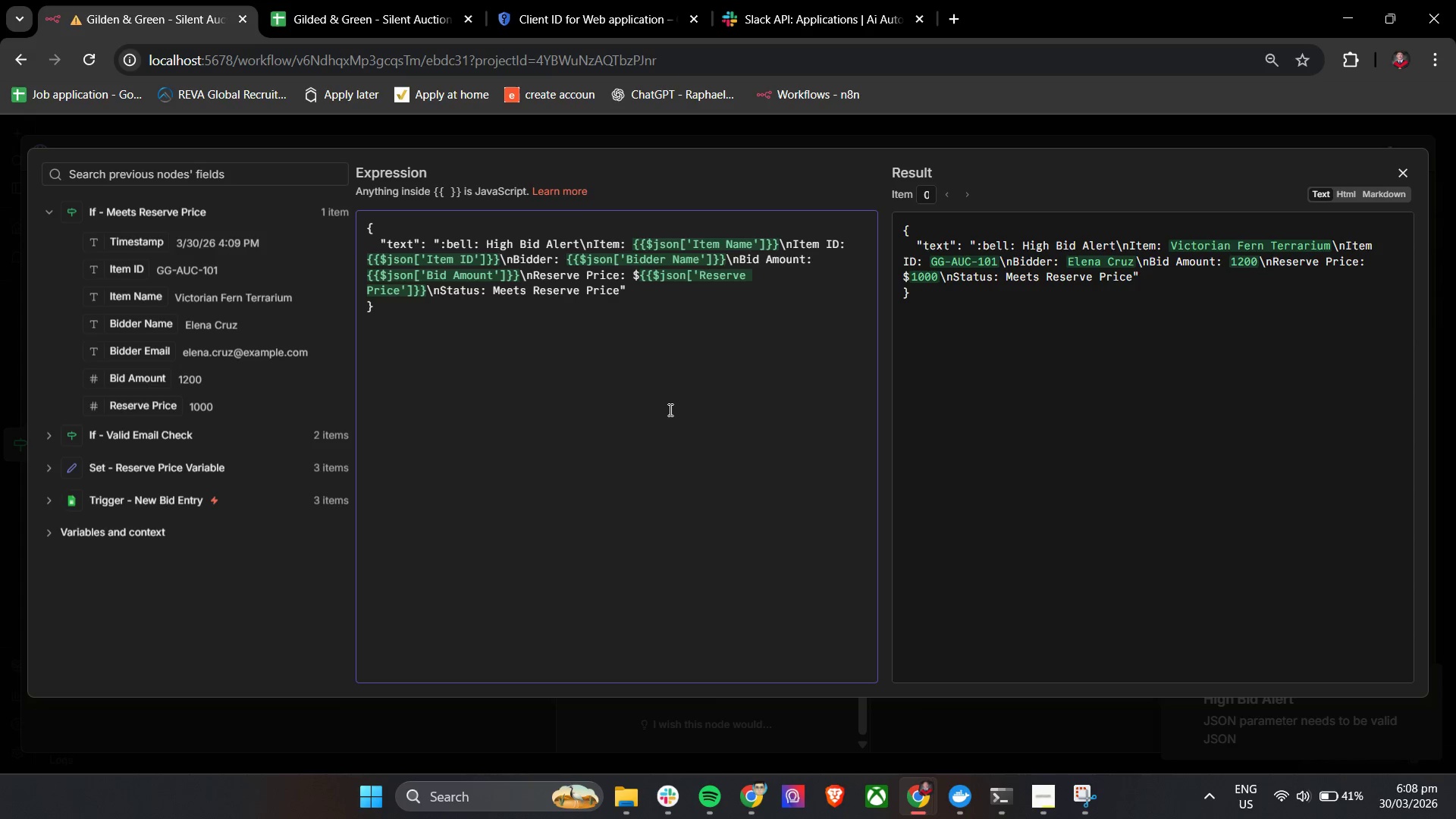 
left_click([669, 410])
 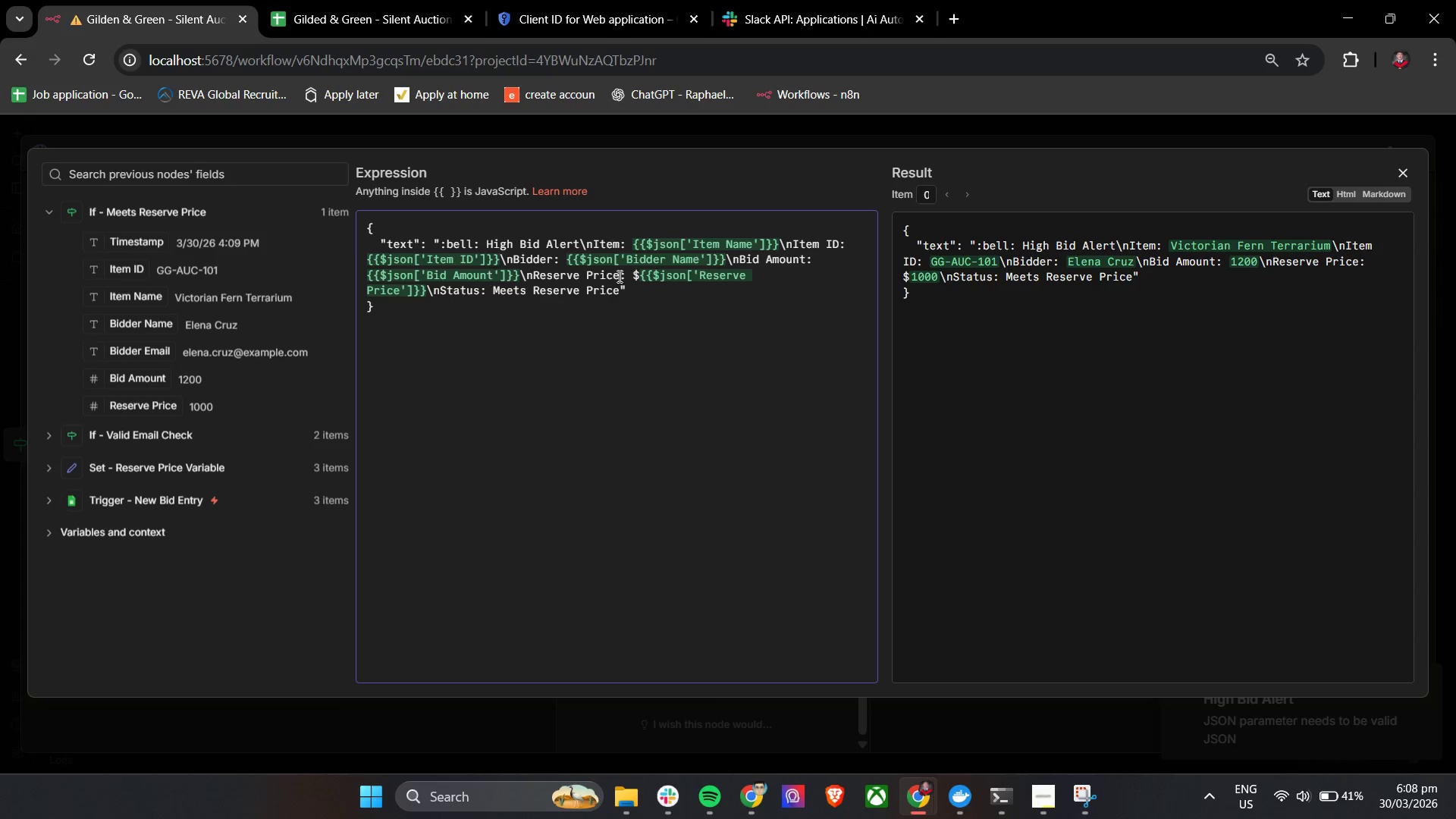 
left_click([843, 257])
 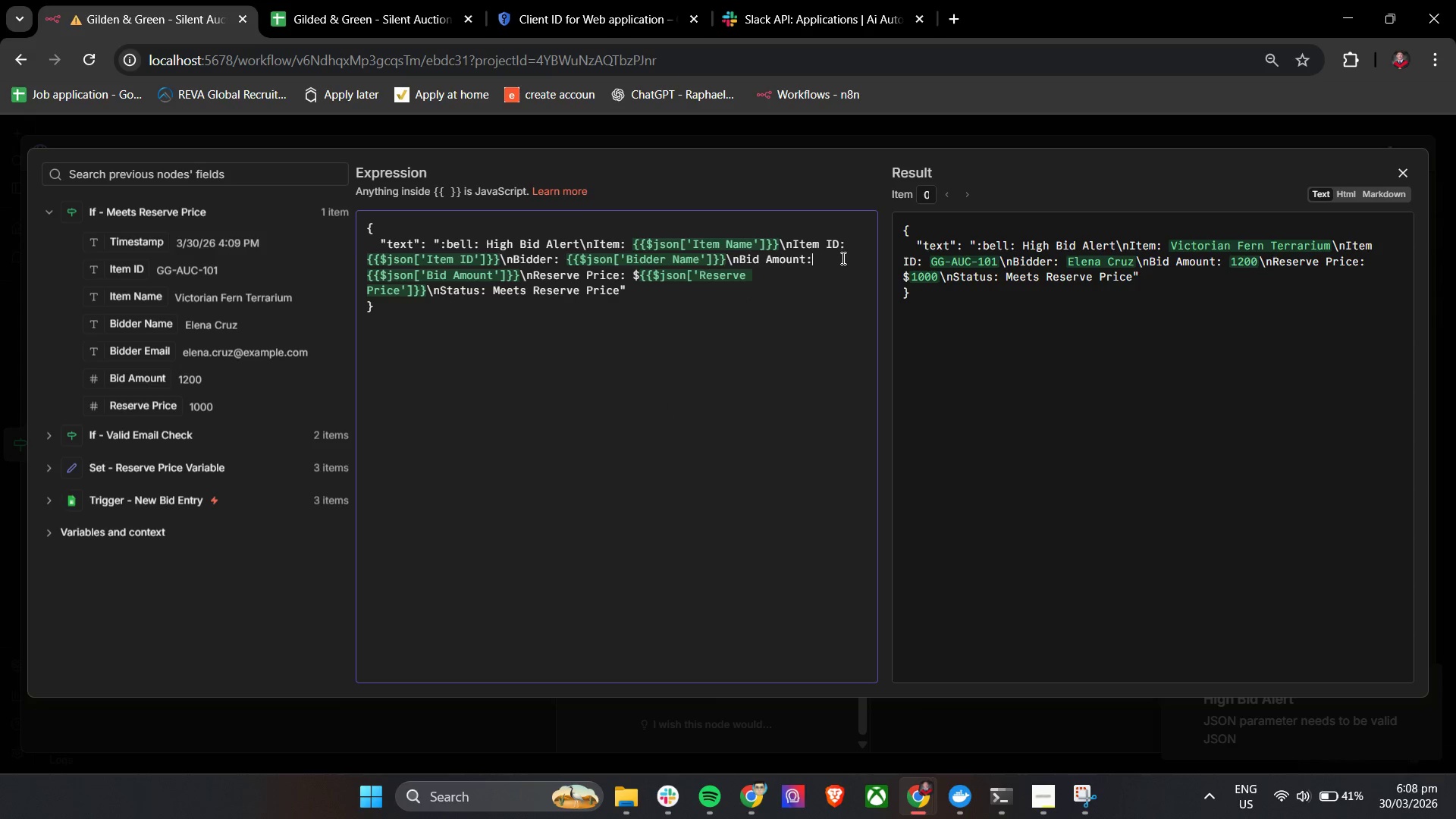 
key(Backspace)
 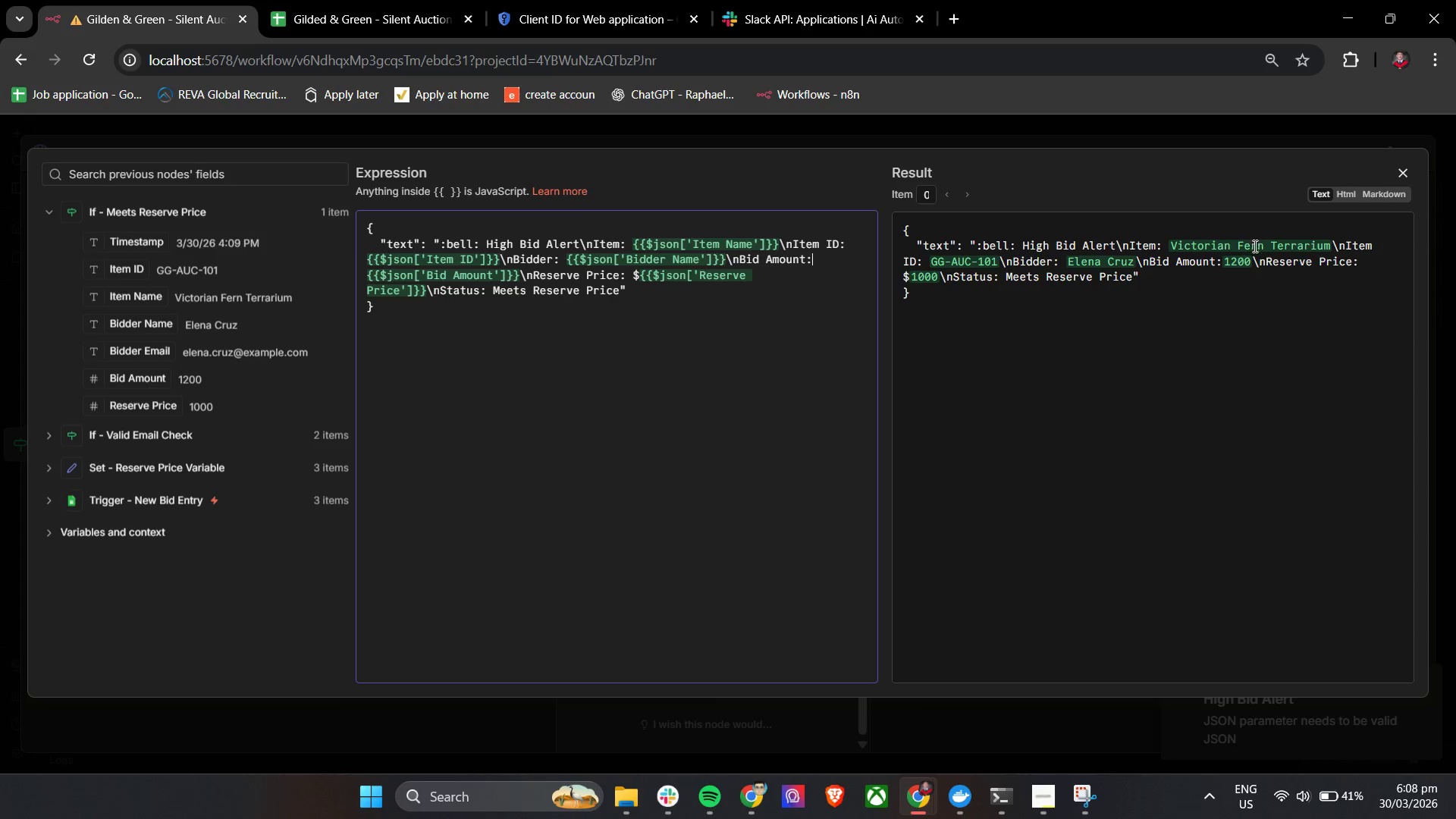 
left_click([1413, 163])
 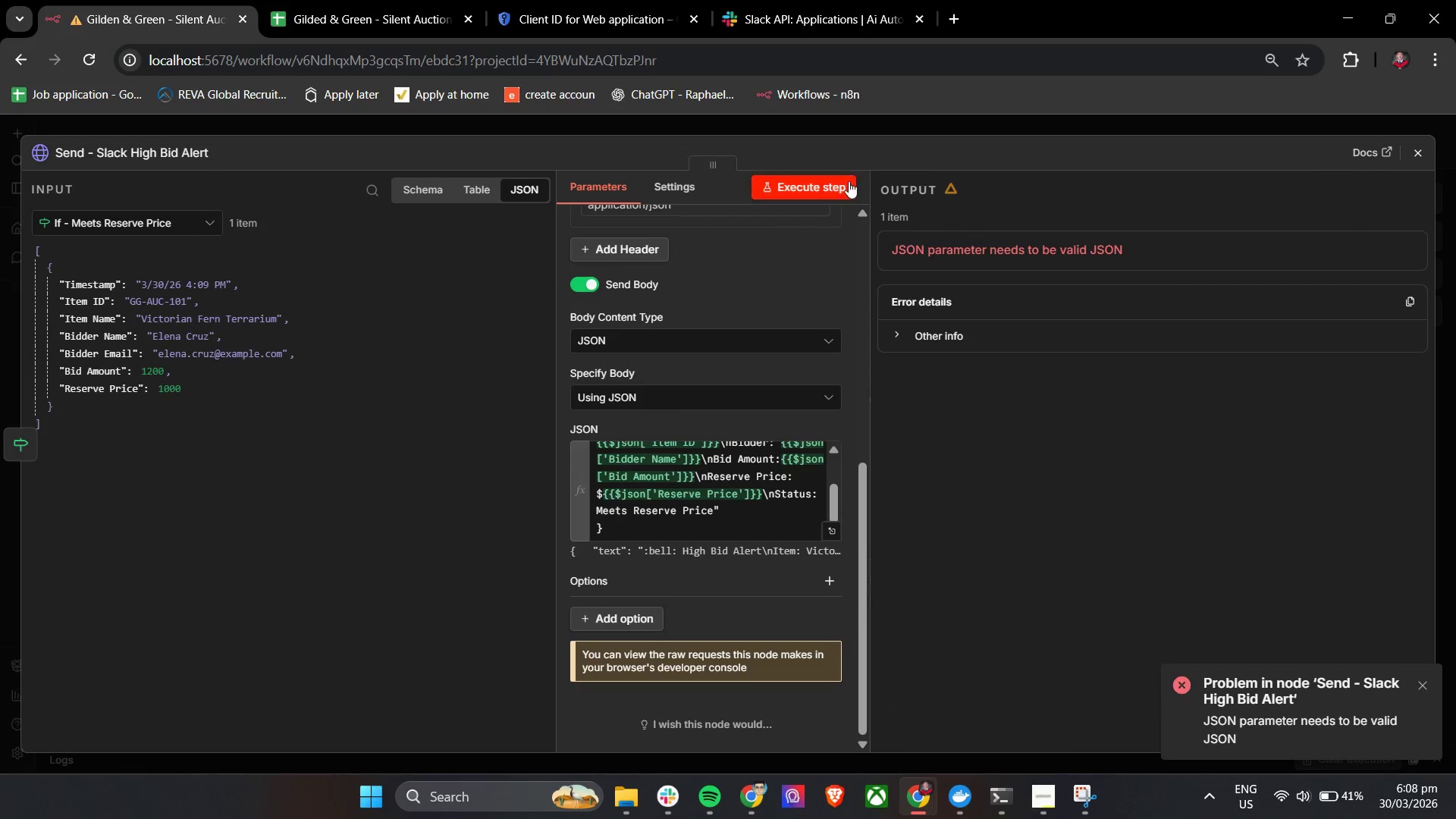 
double_click([821, 187])
 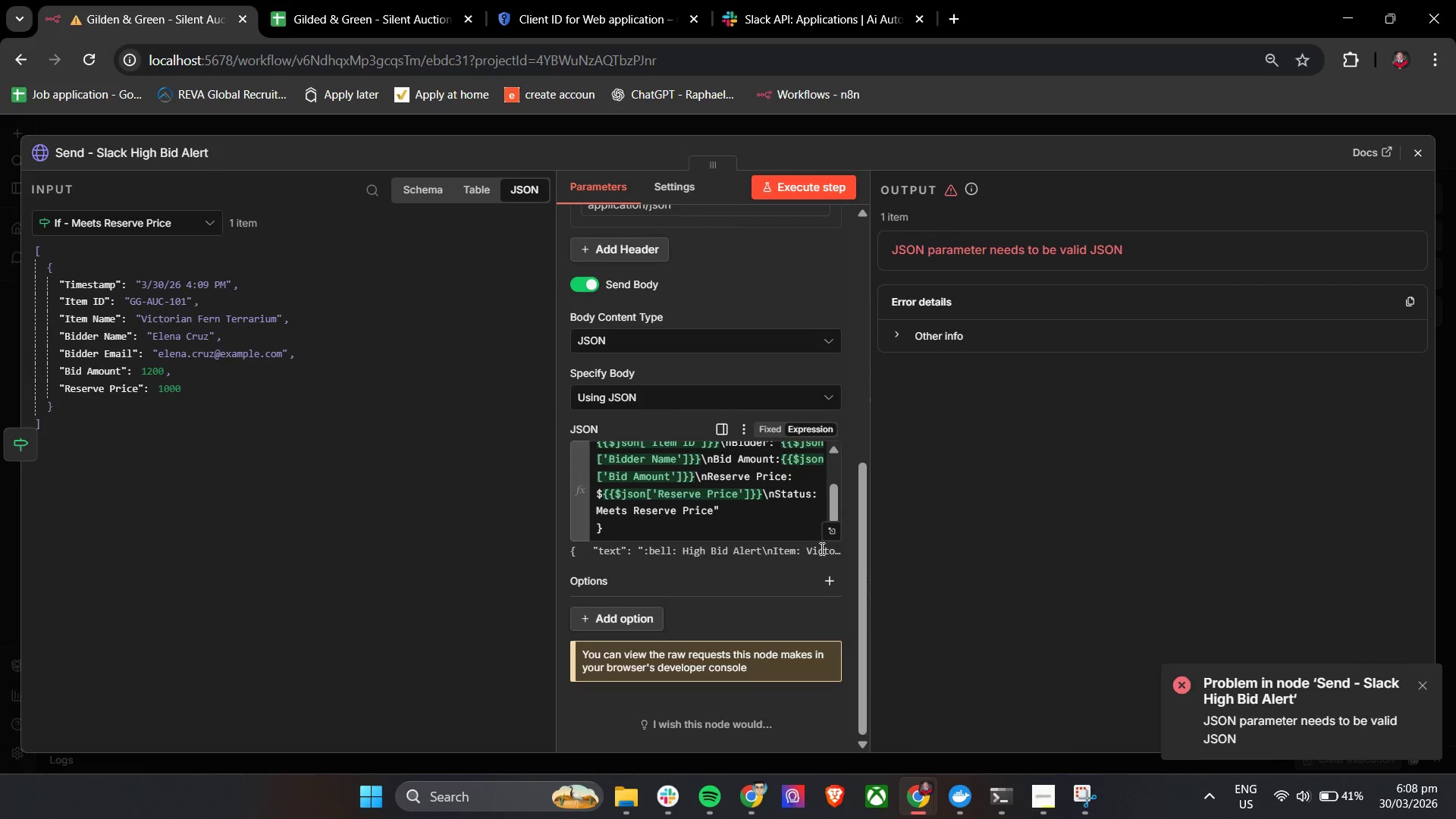 
left_click([834, 530])
 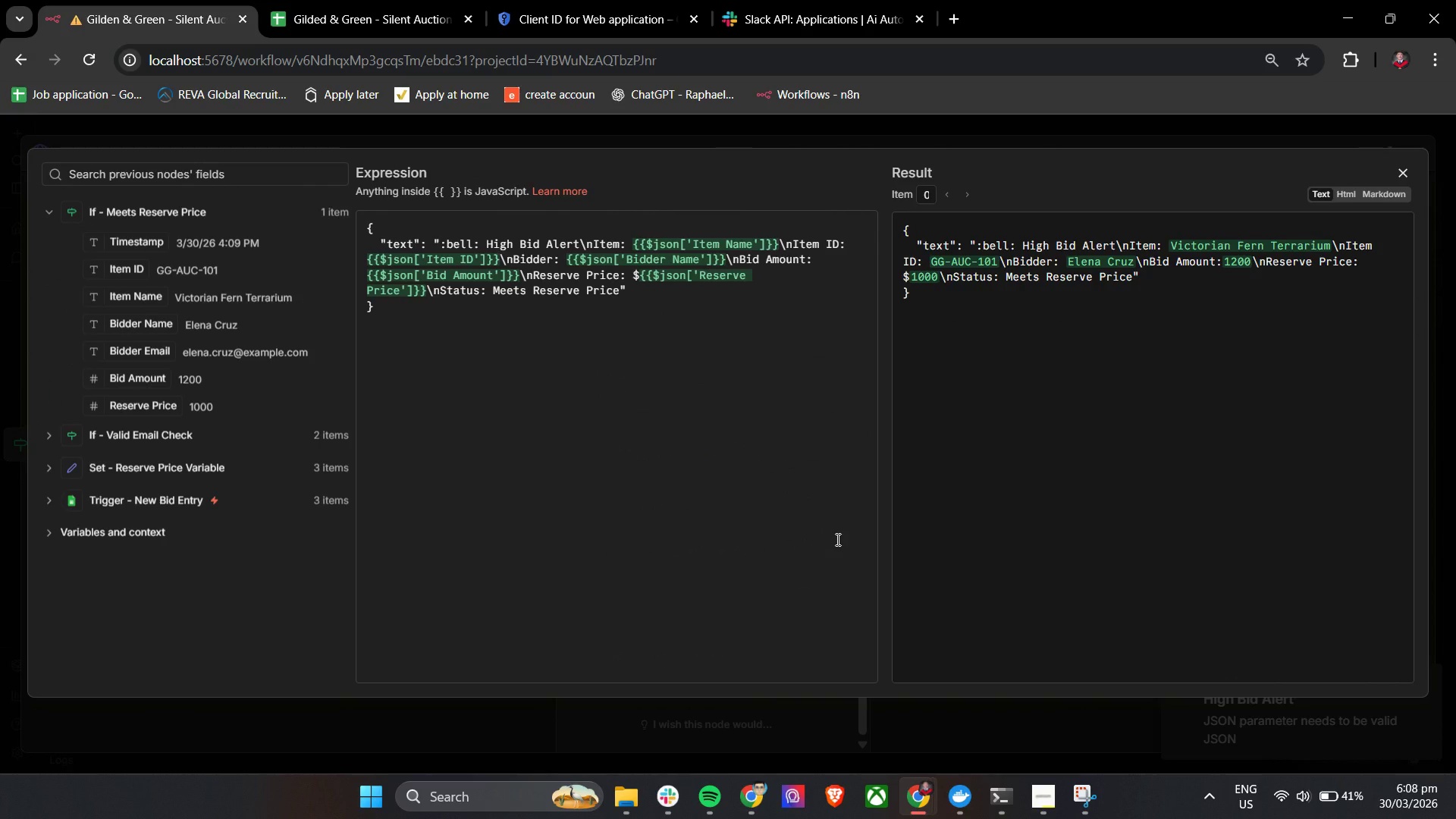 
wait(20.58)
 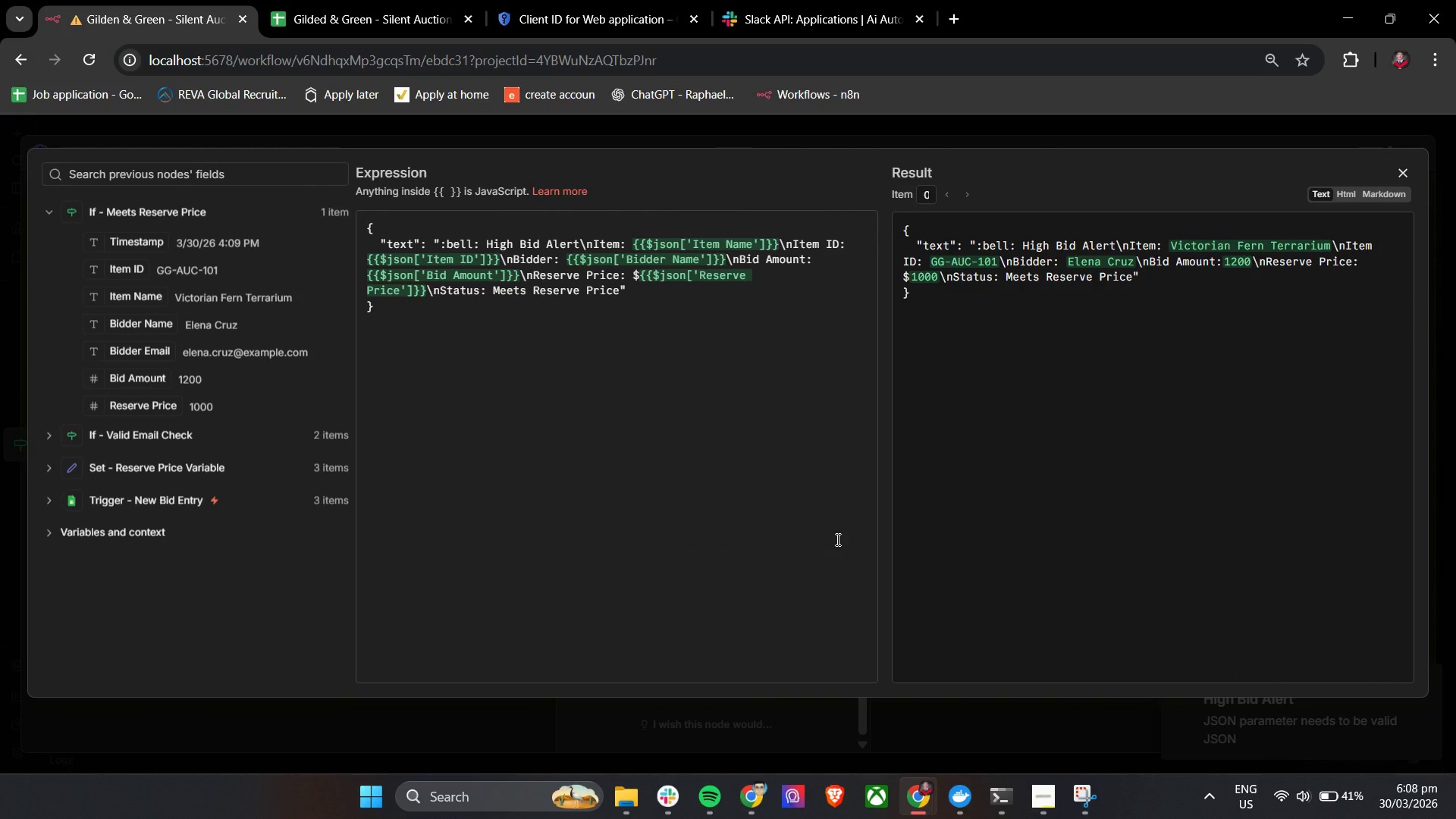 
left_click([1410, 171])
 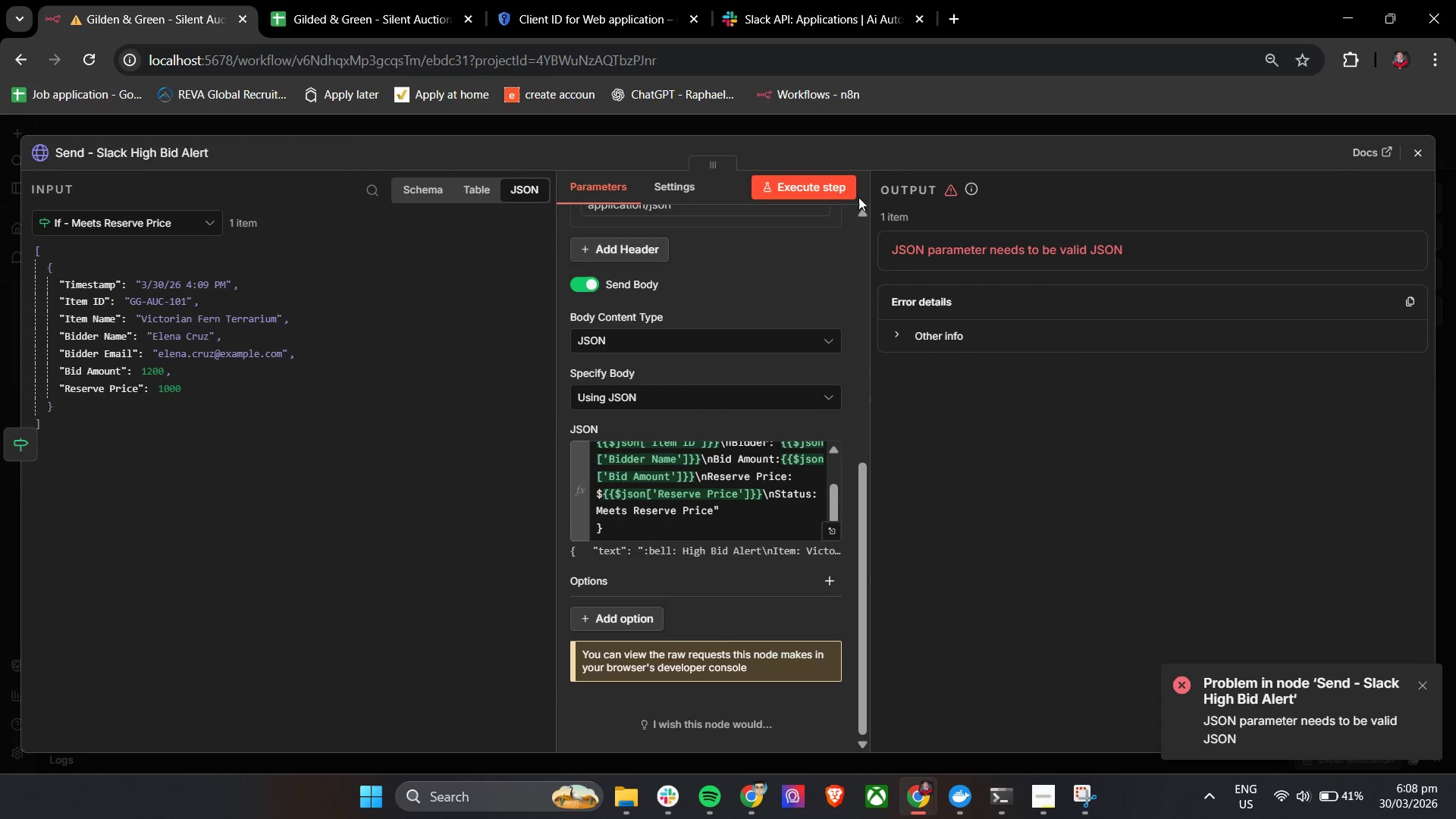 
left_click([844, 190])
 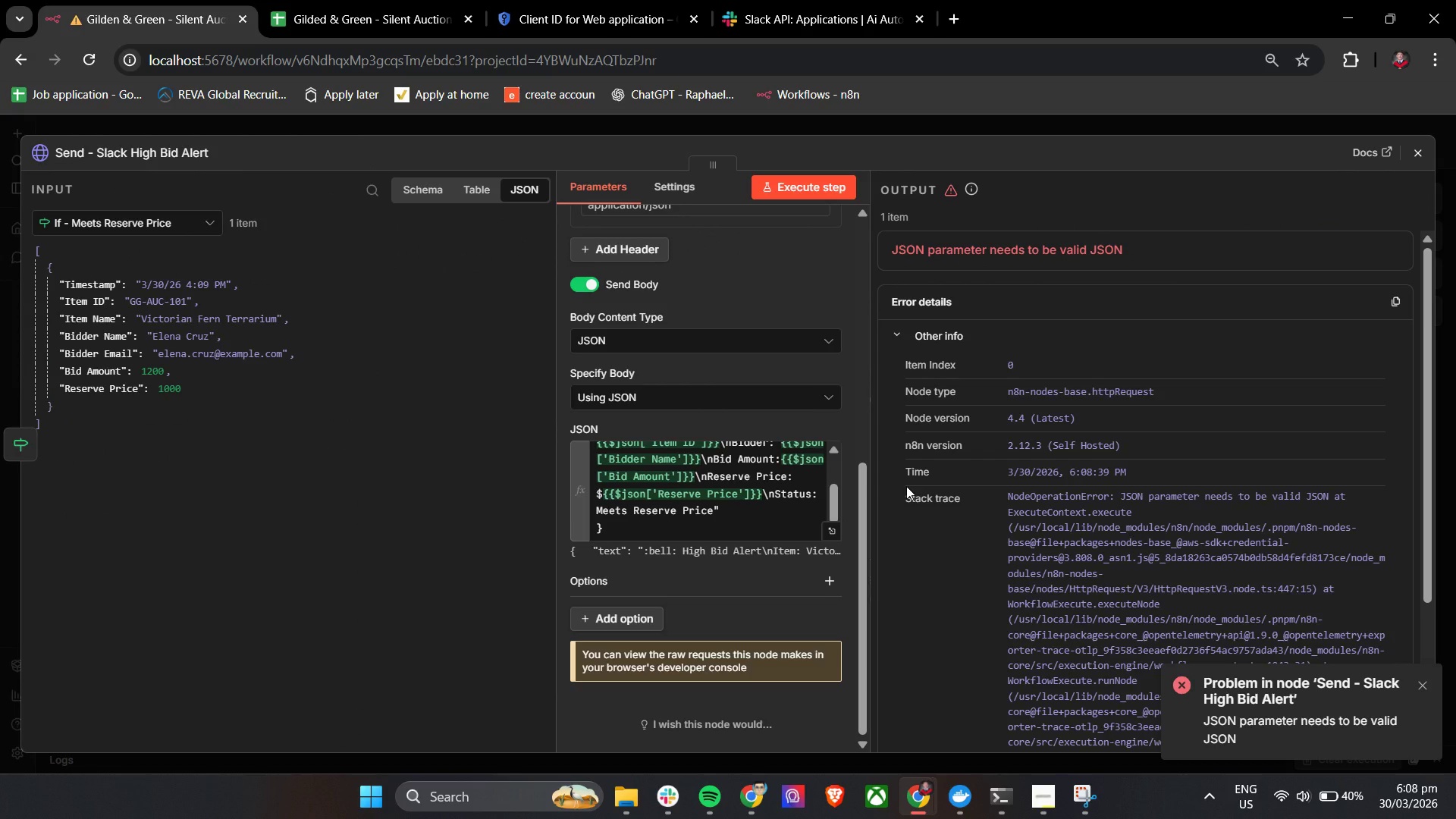 
wait(20.25)
 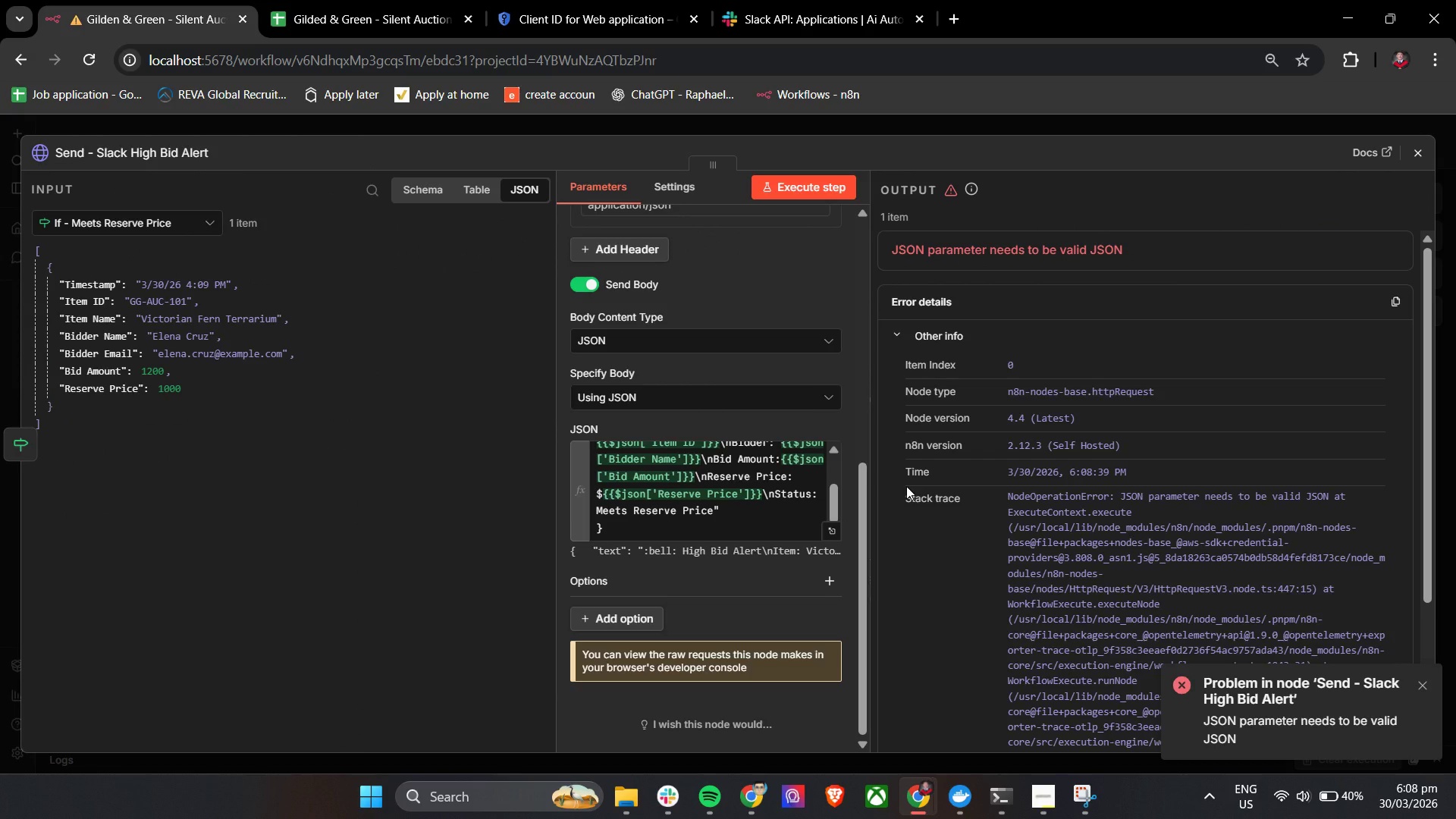 
scroll: coordinate [704, 529], scroll_direction: down, amount: 1.0
 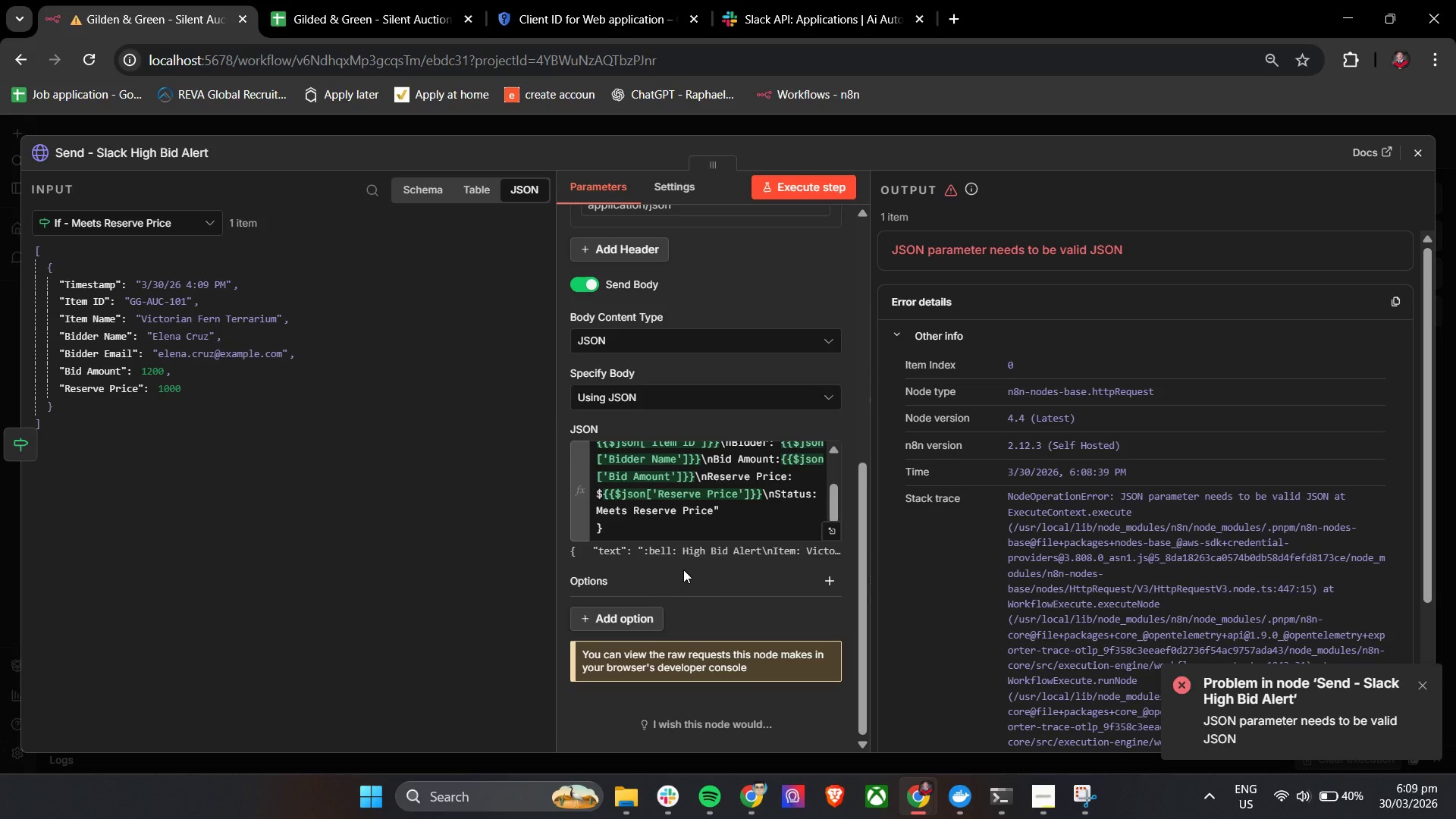 
wait(19.84)
 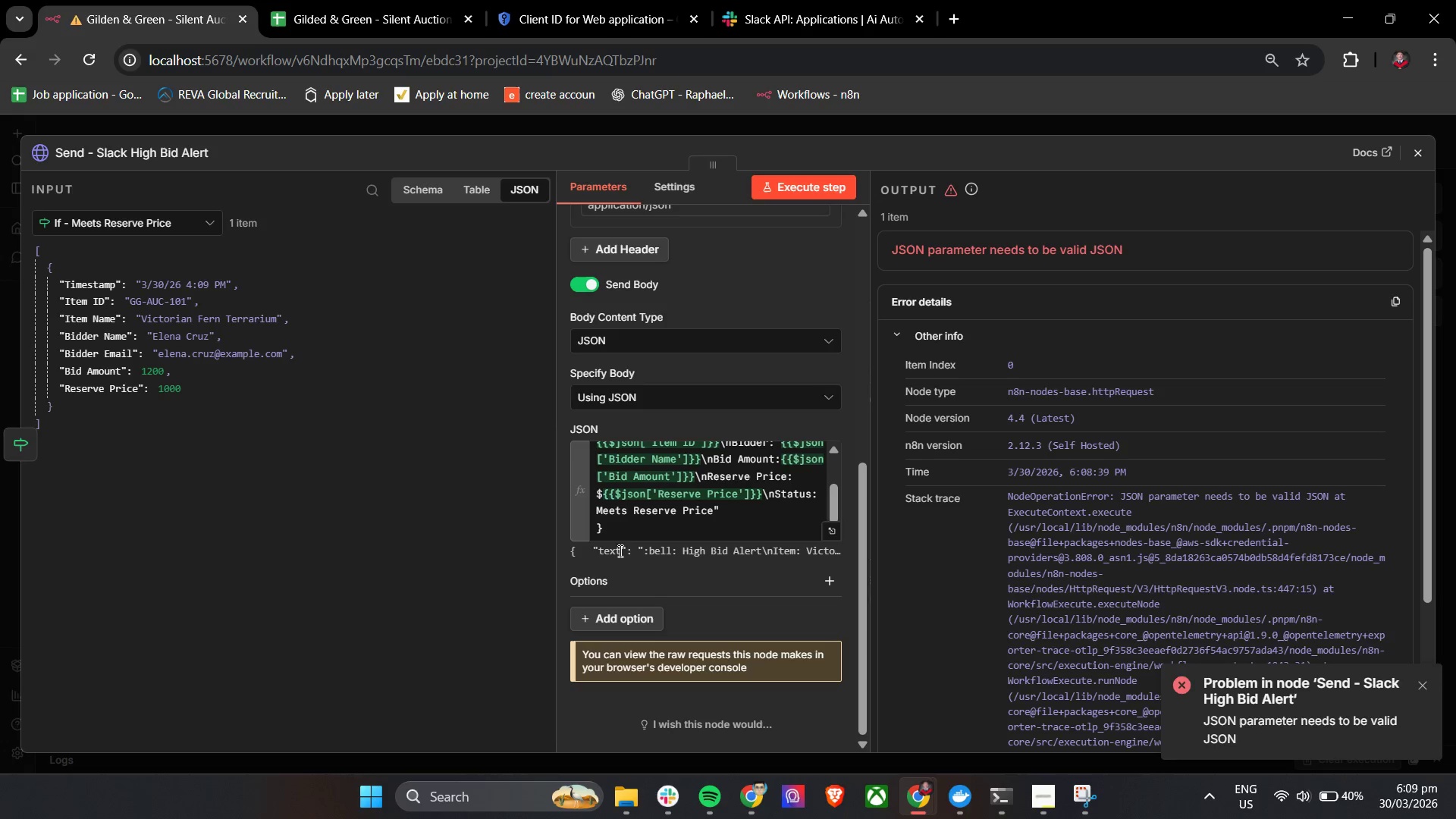 
left_click([623, 532])
 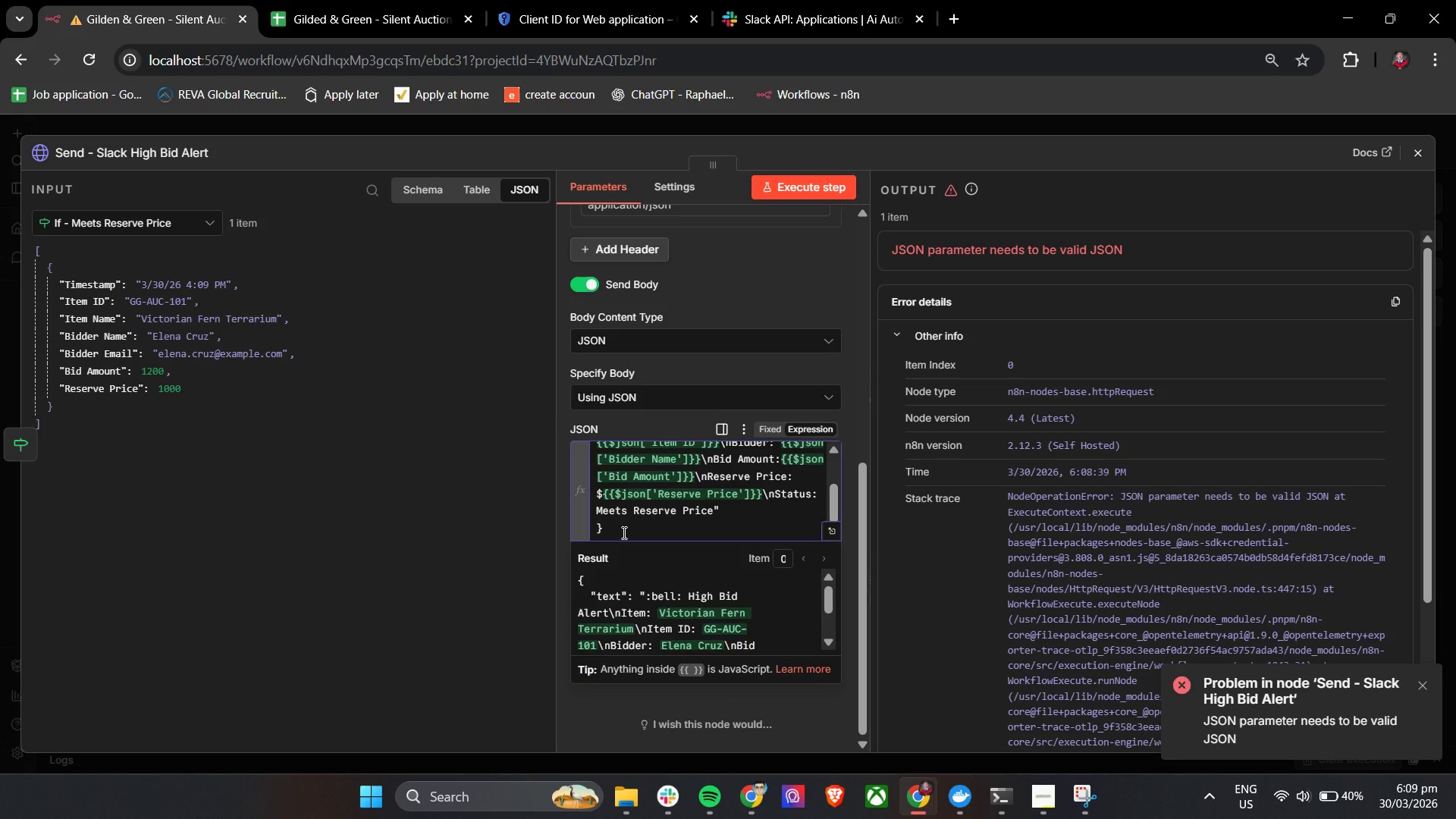 
scroll: coordinate [627, 605], scroll_direction: down, amount: 1.0
 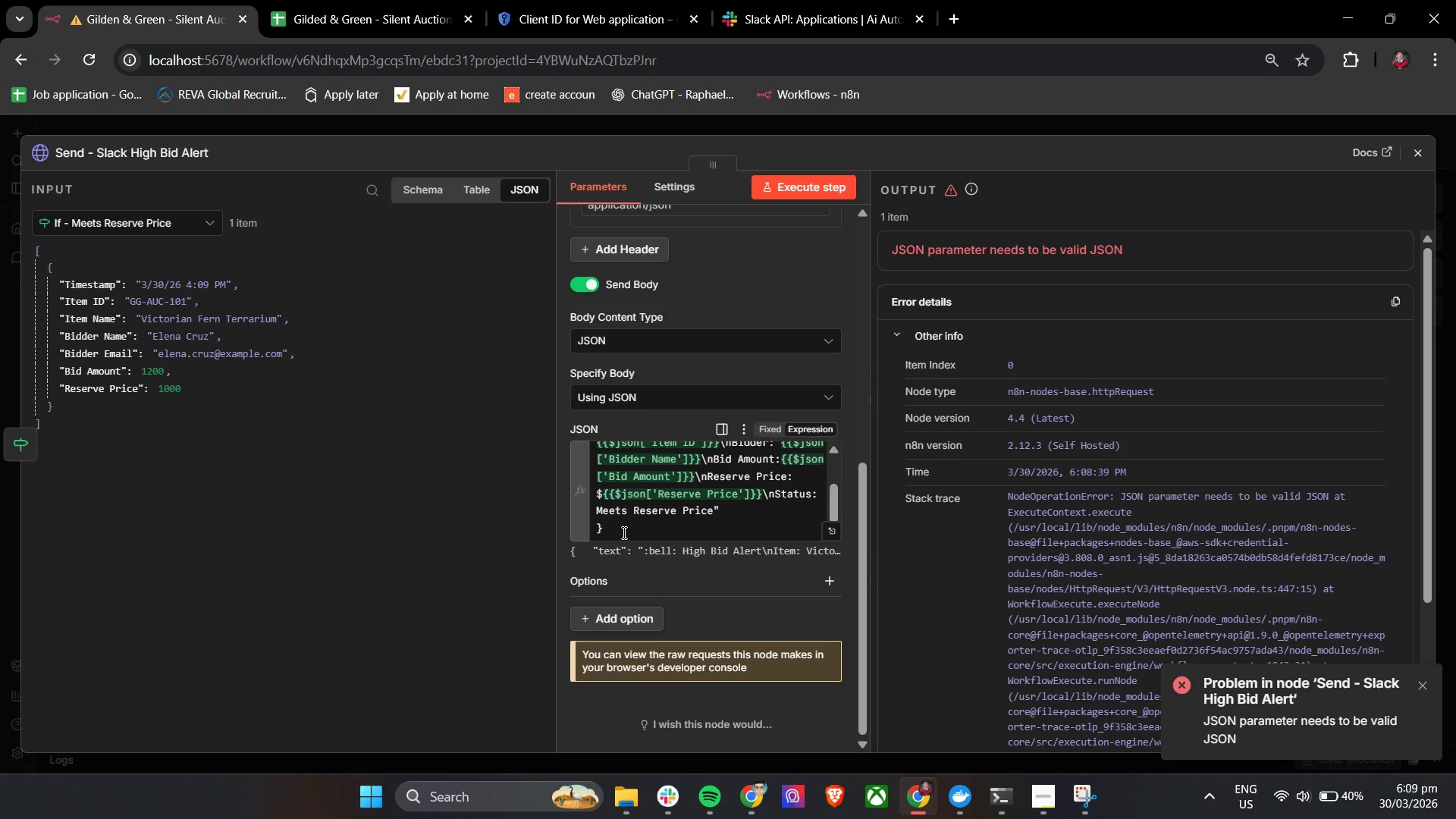 
key(ArrowRight)
 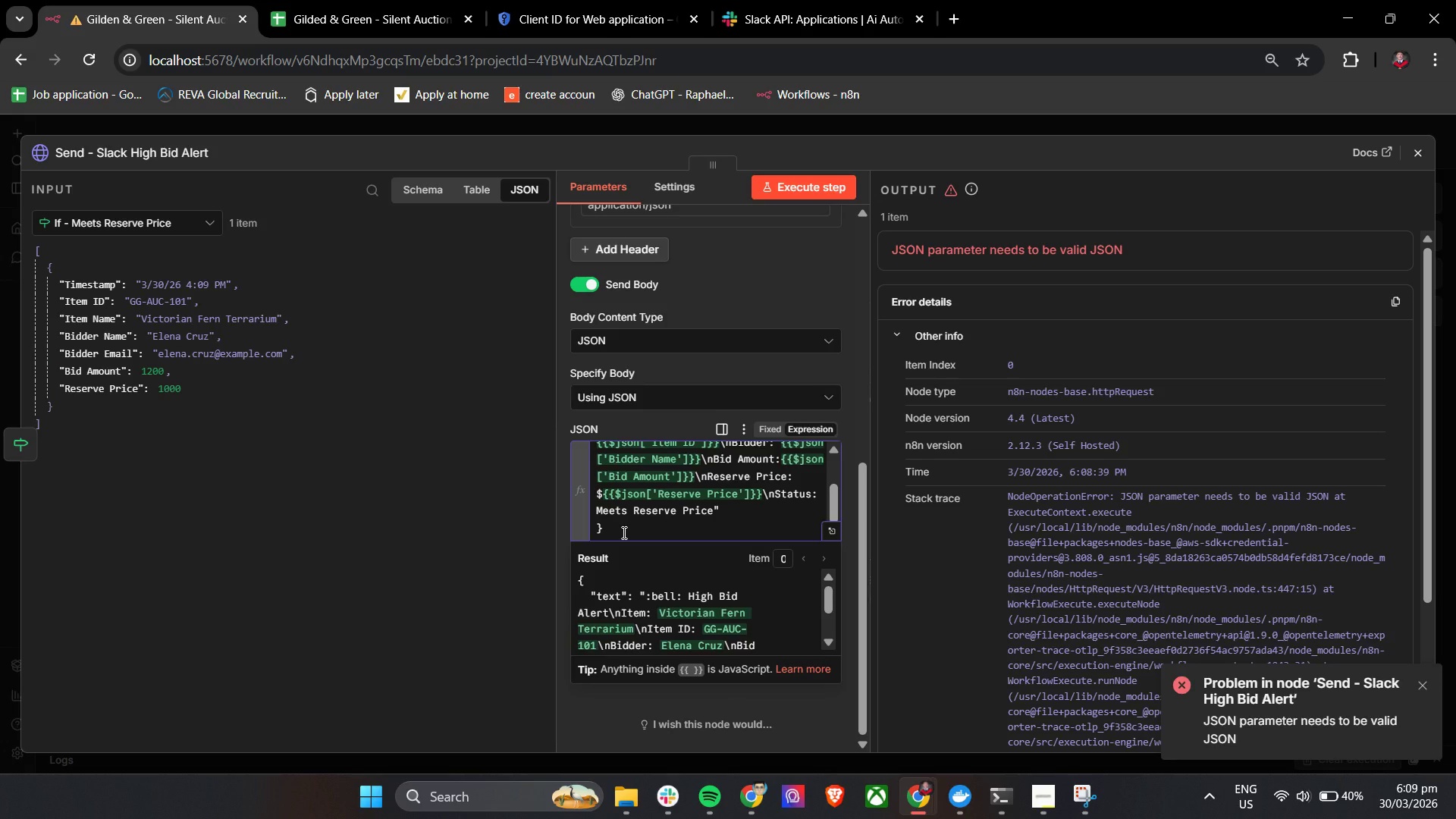 
key(ArrowRight)
 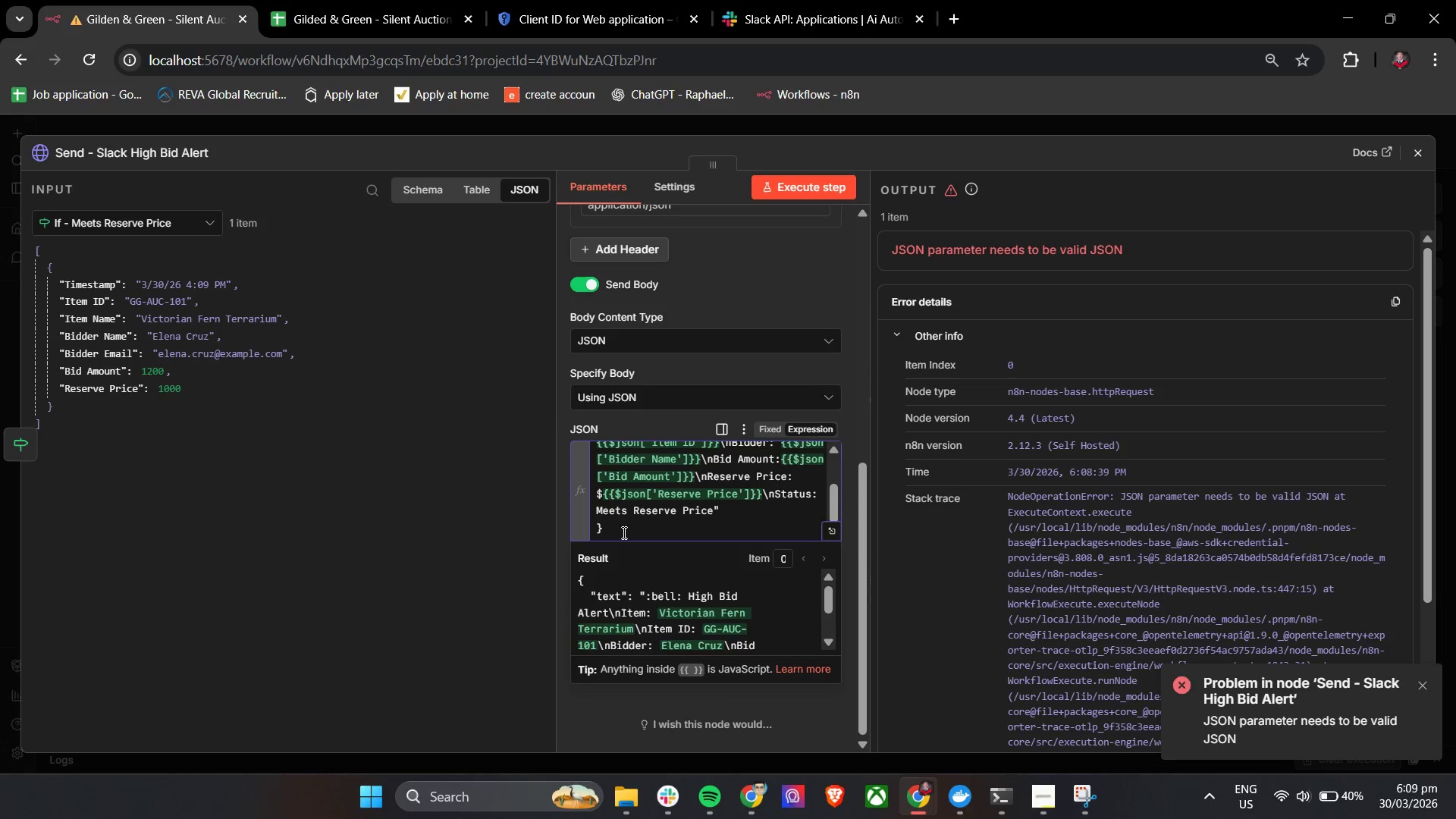 
key(ArrowRight)
 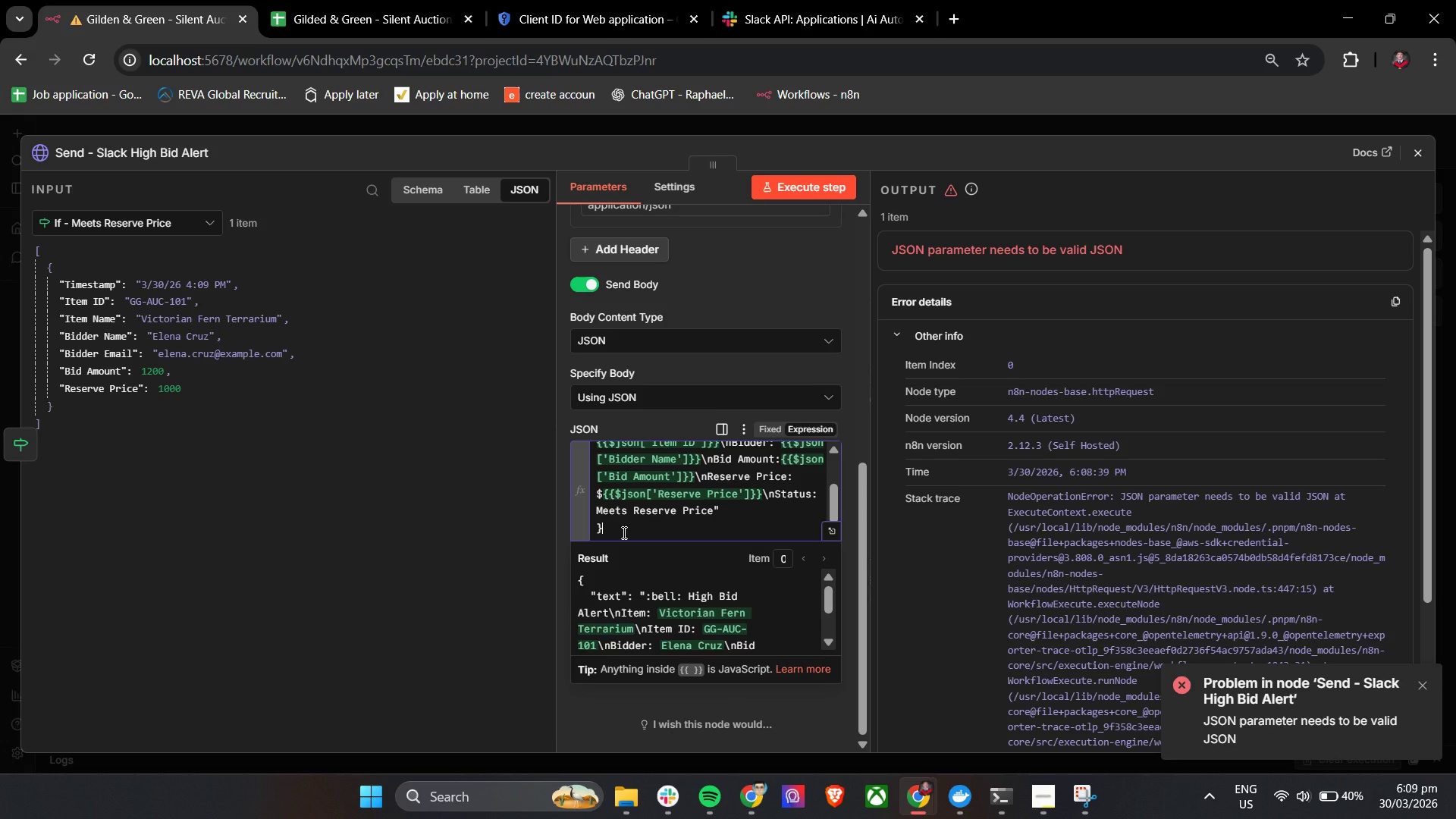 
key(ArrowRight)
 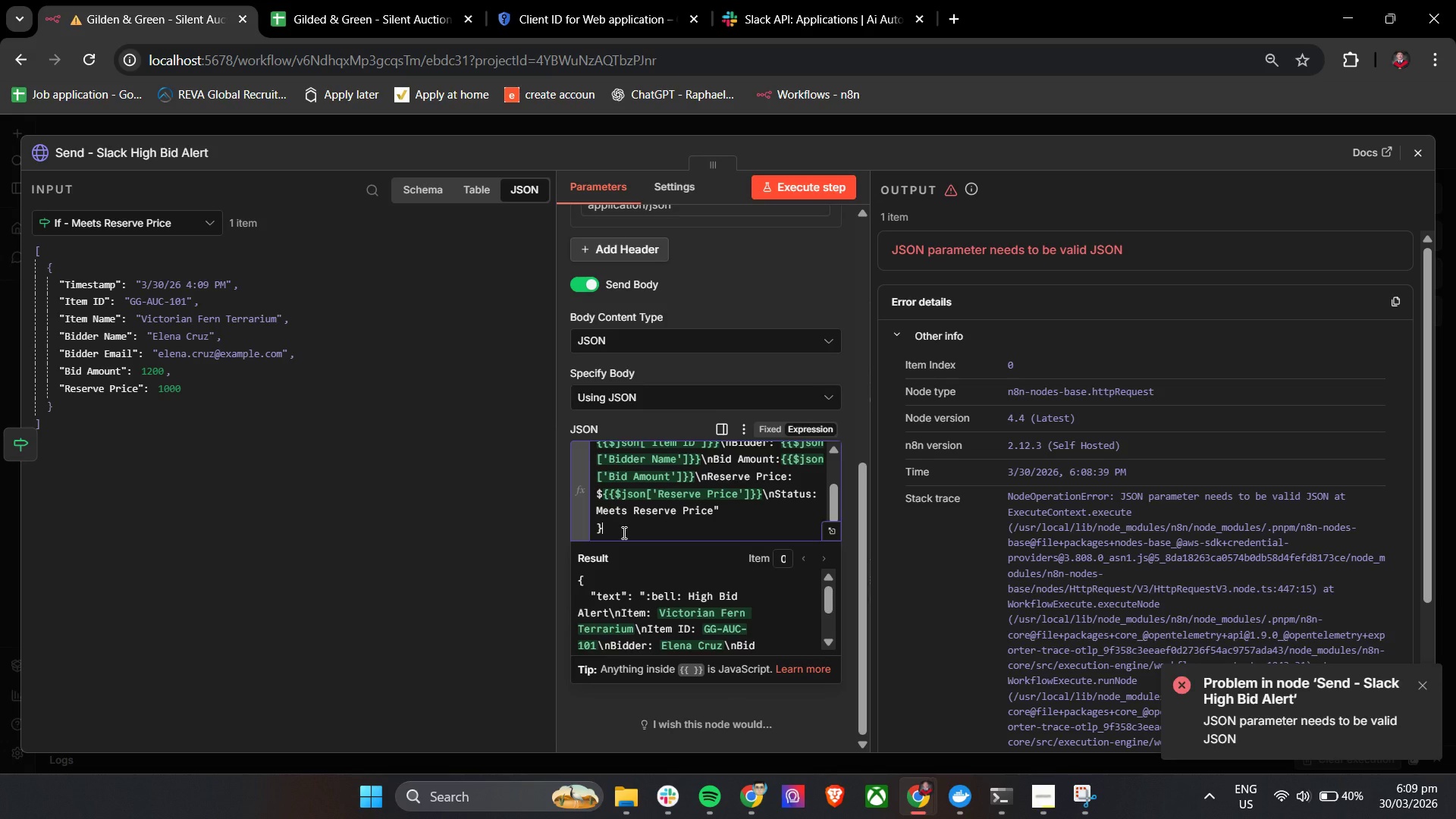 
key(ArrowRight)
 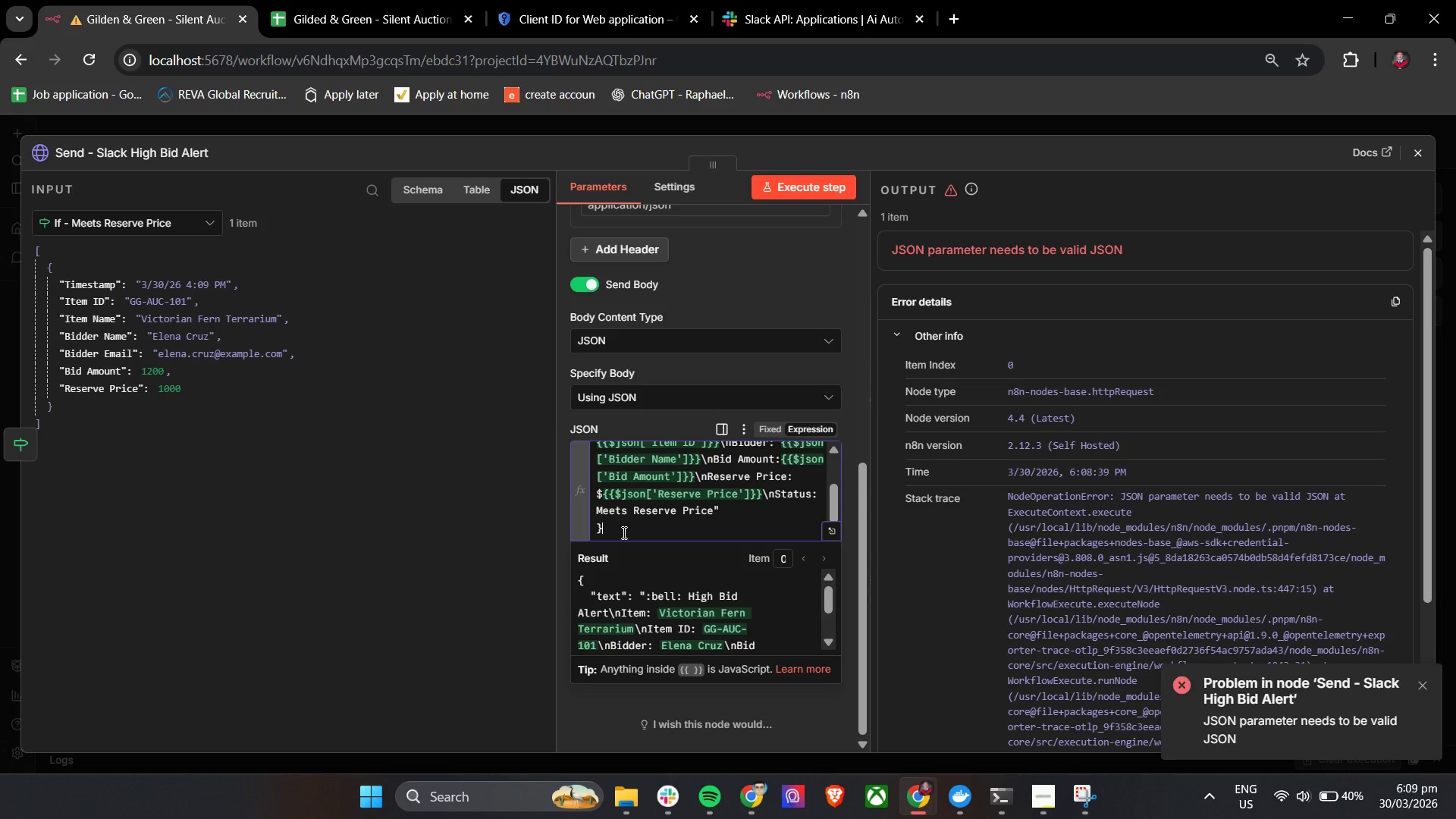 
key(ArrowRight)
 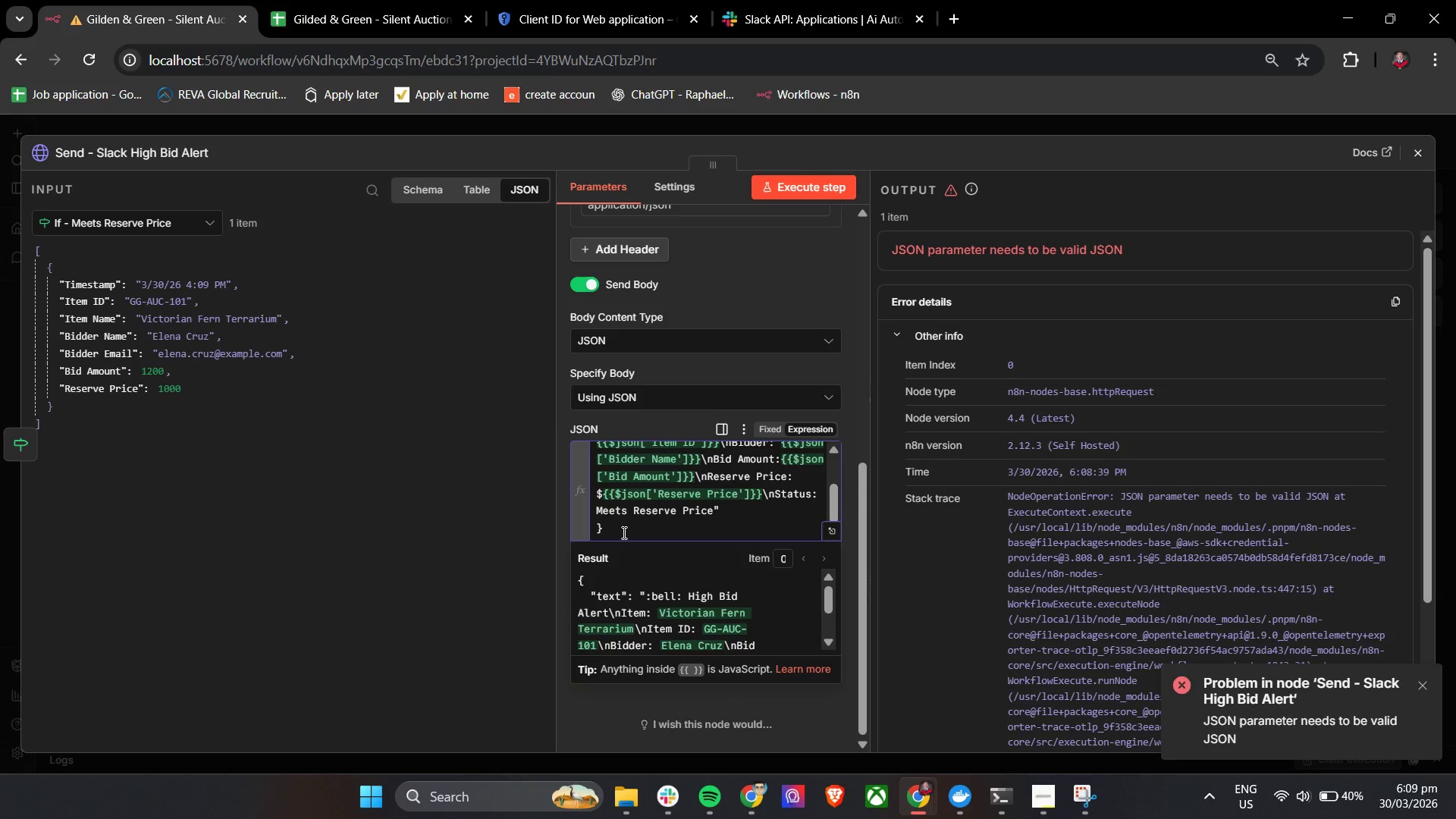 
key(ArrowRight)
 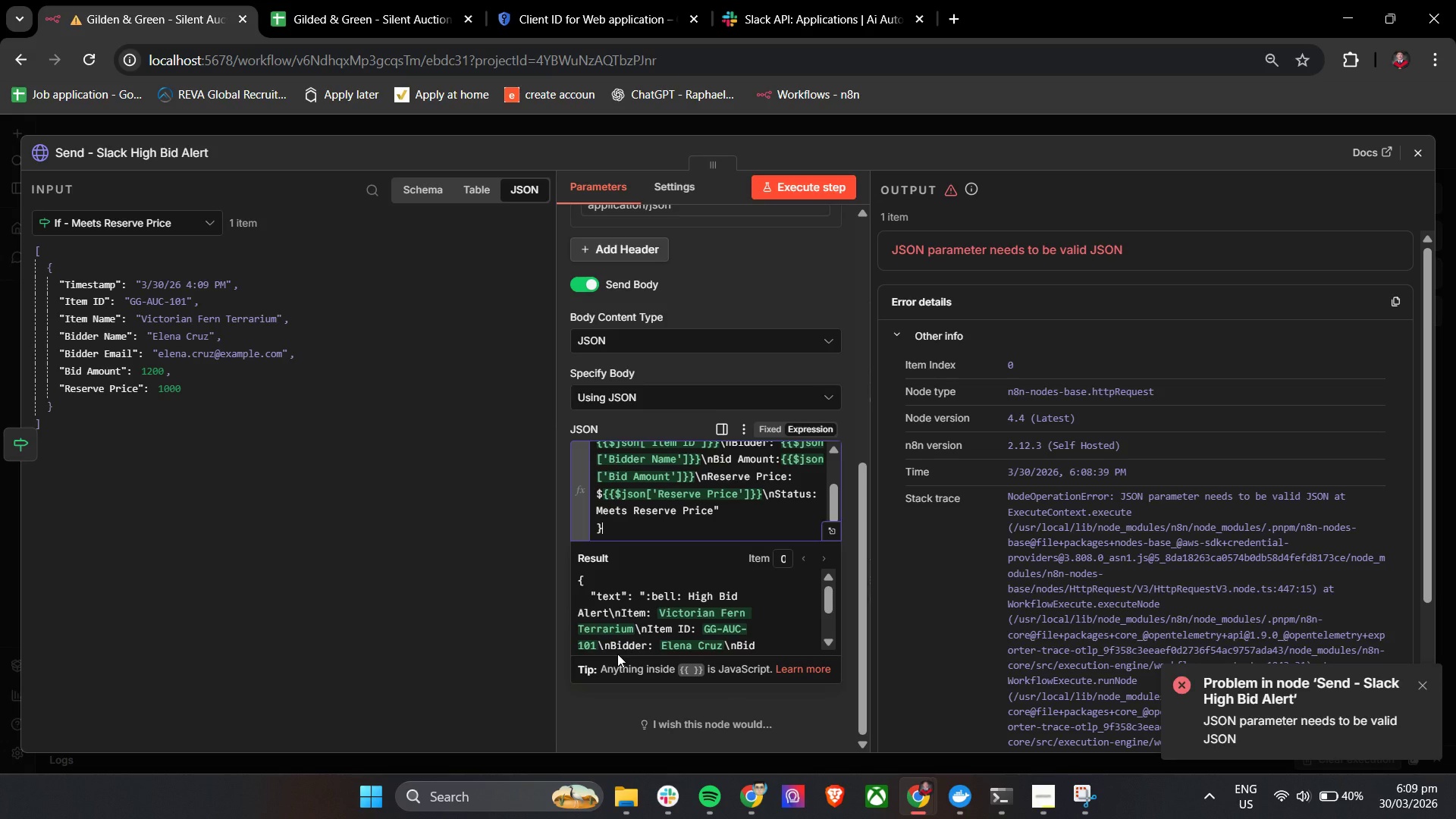 
wait(11.06)
 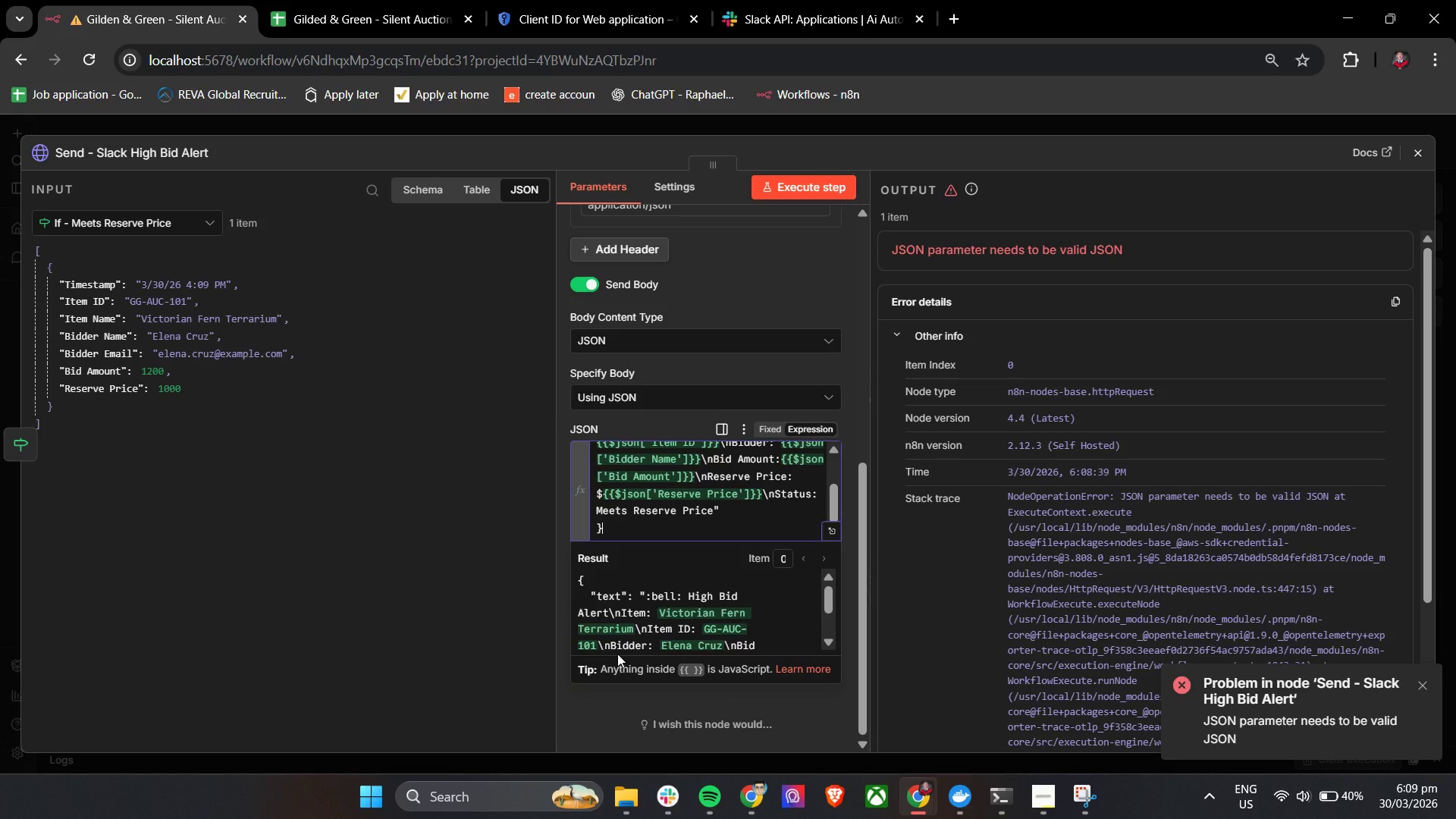 
left_click([670, 805])
 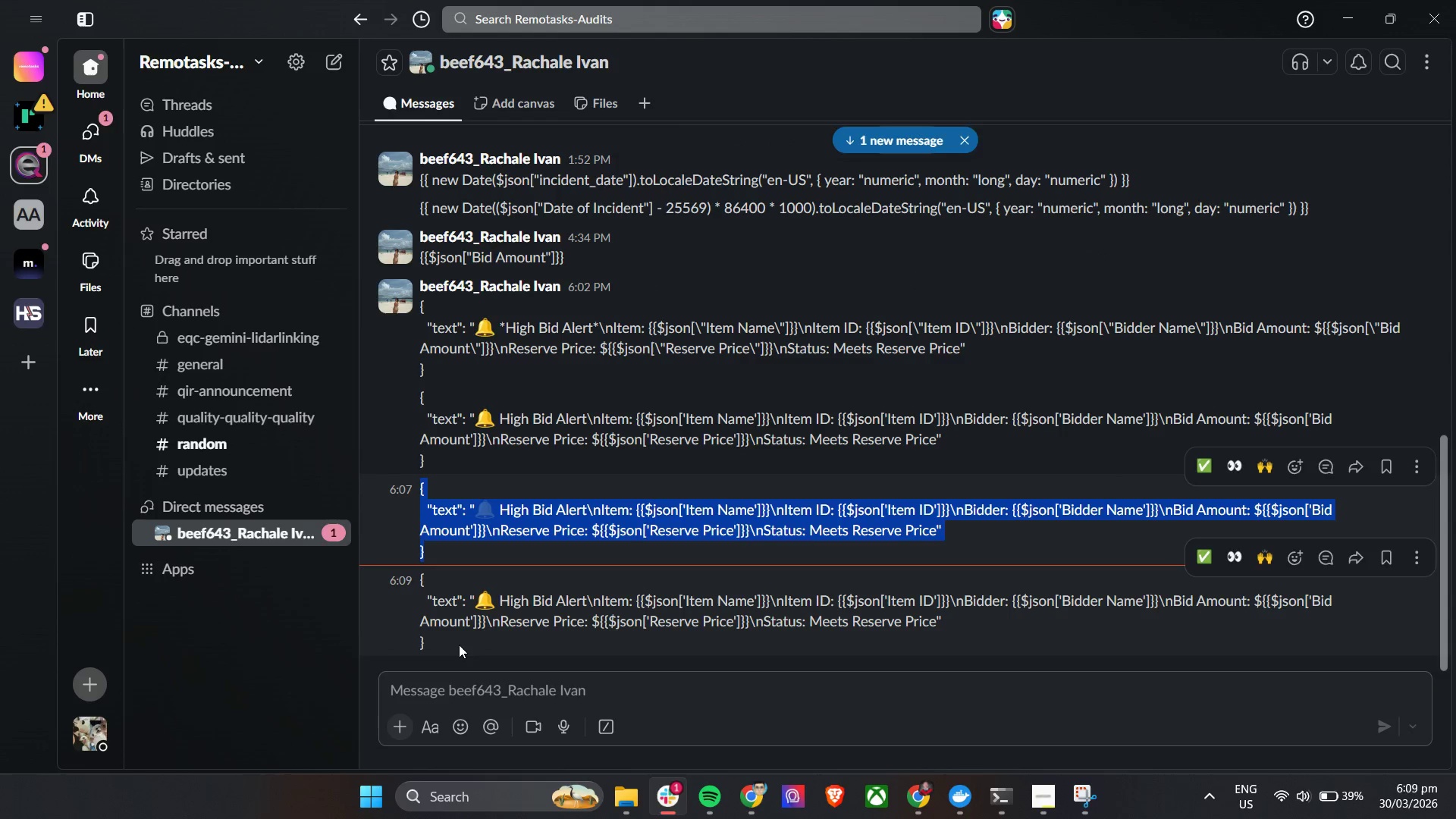 
left_click([443, 648])
 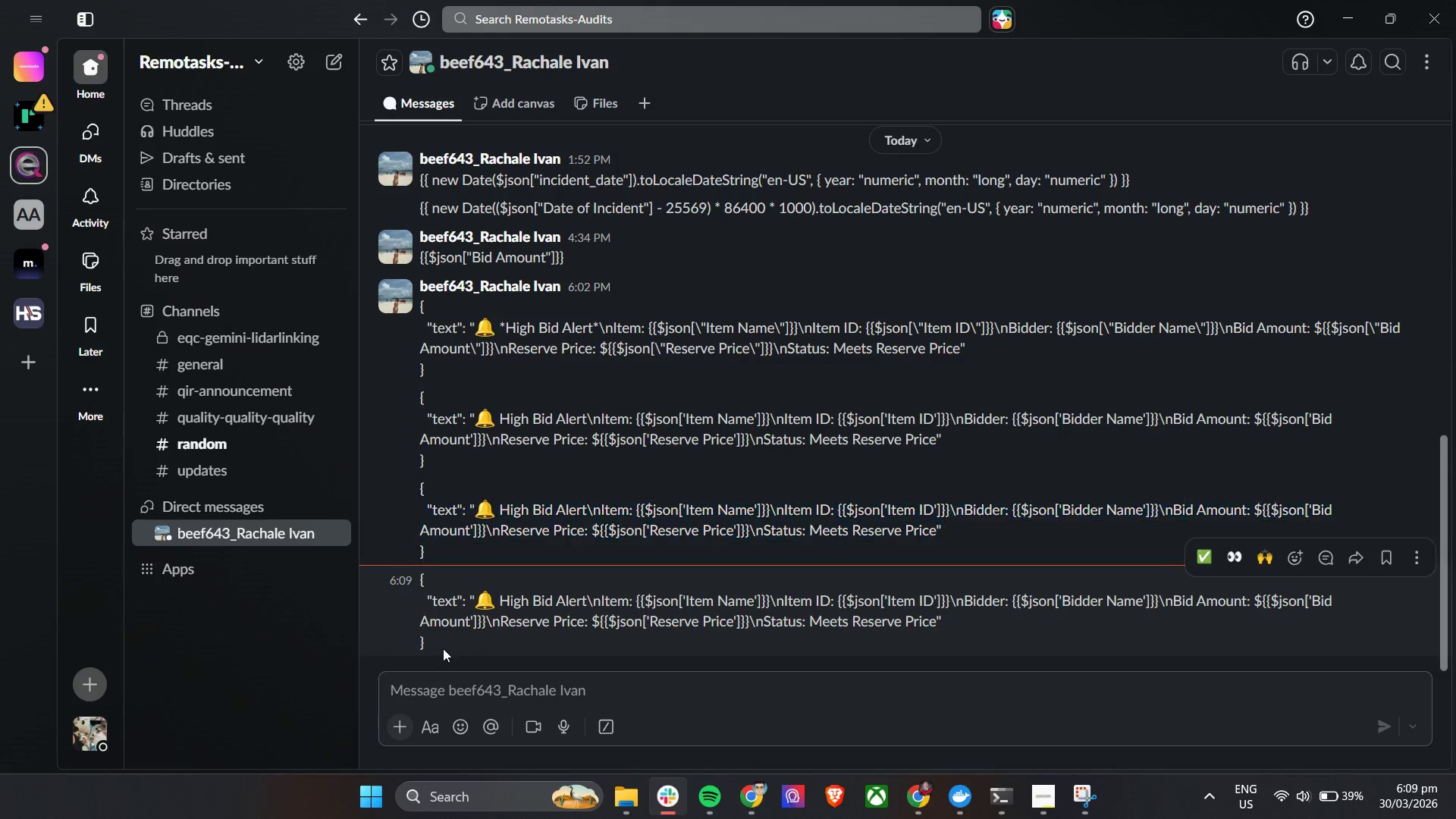 
left_click_drag(start_coordinate=[442, 648], to_coordinate=[418, 582])
 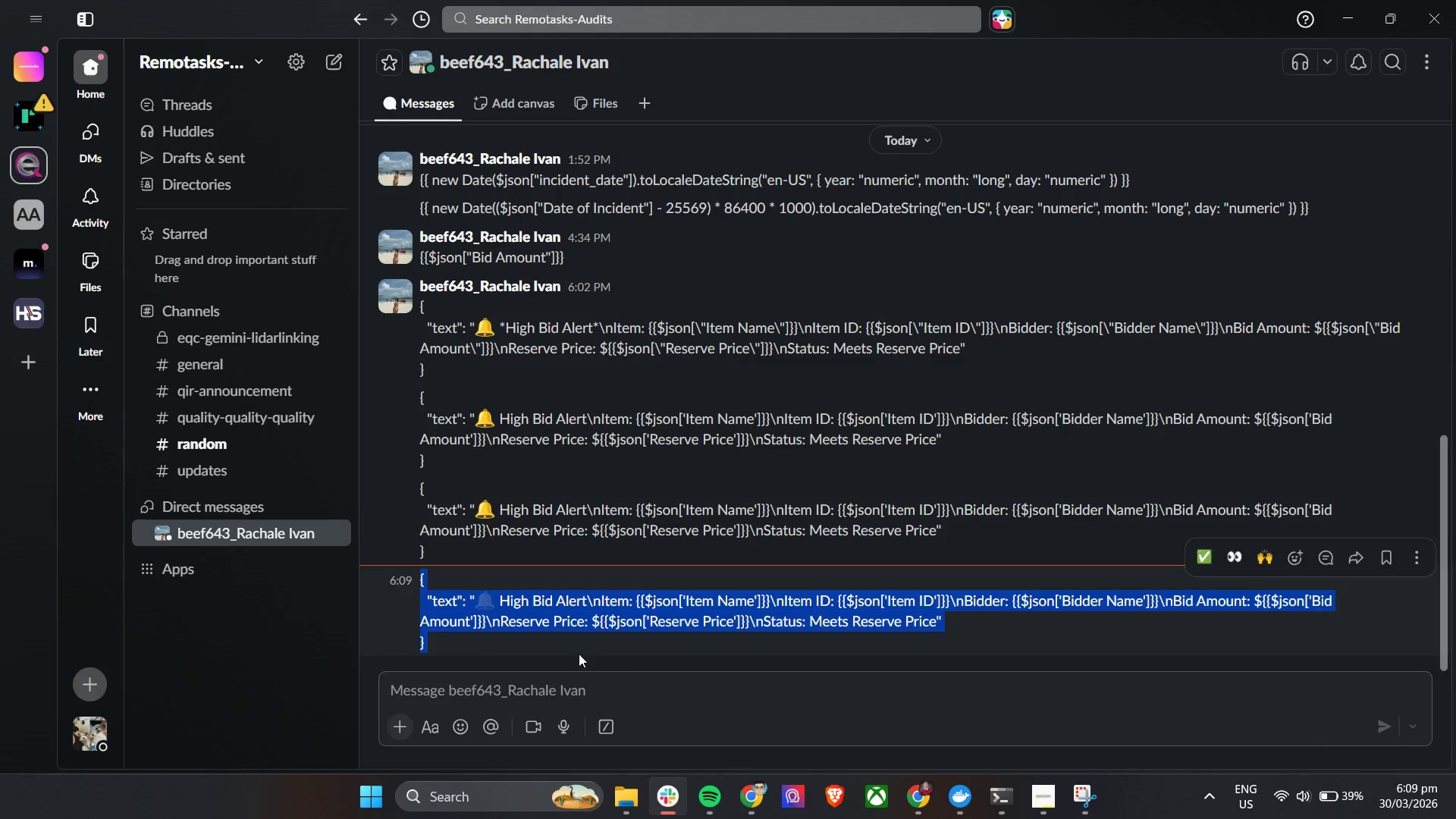 
key(Control+C)
 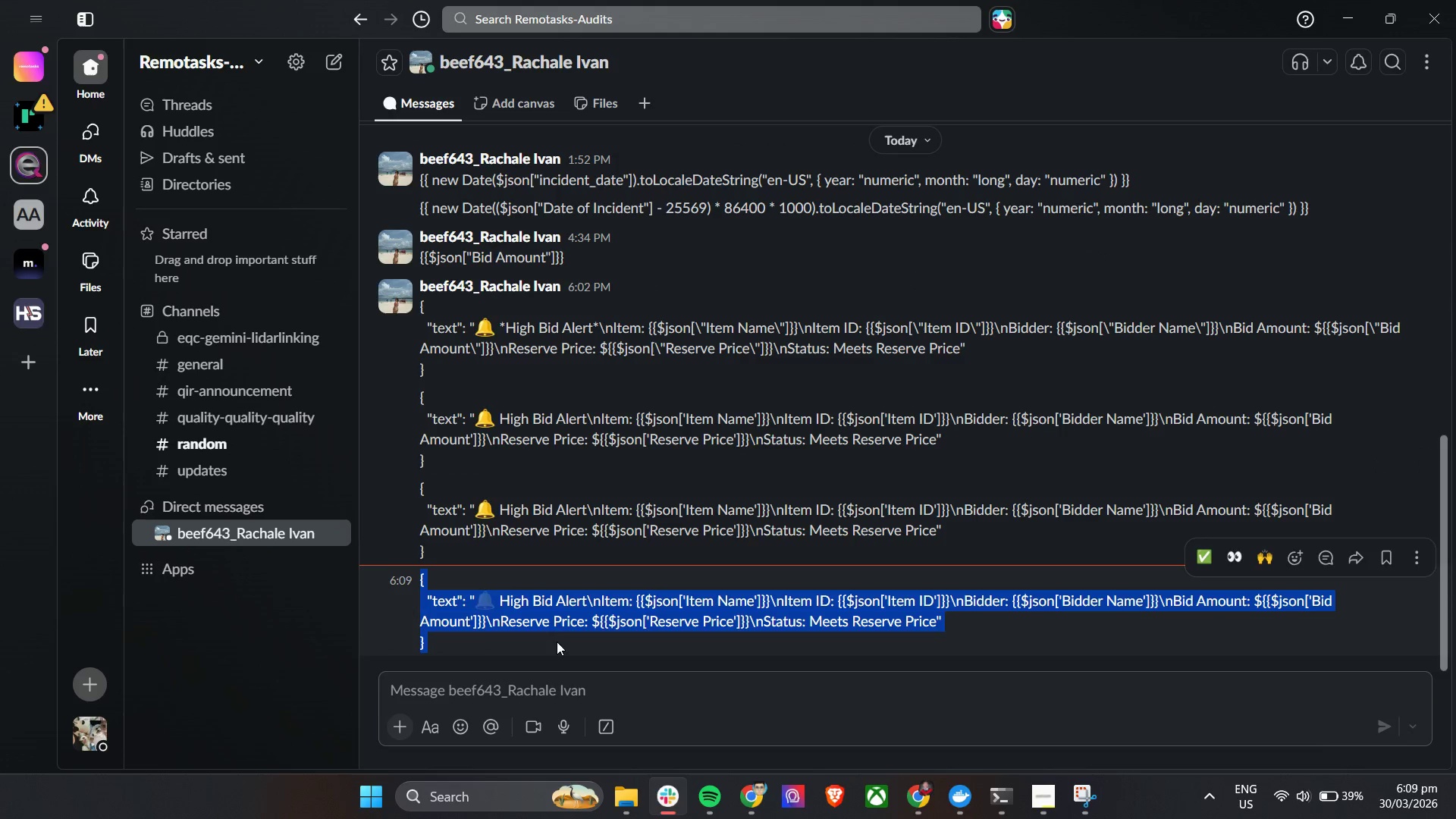 
key(Control+C)
 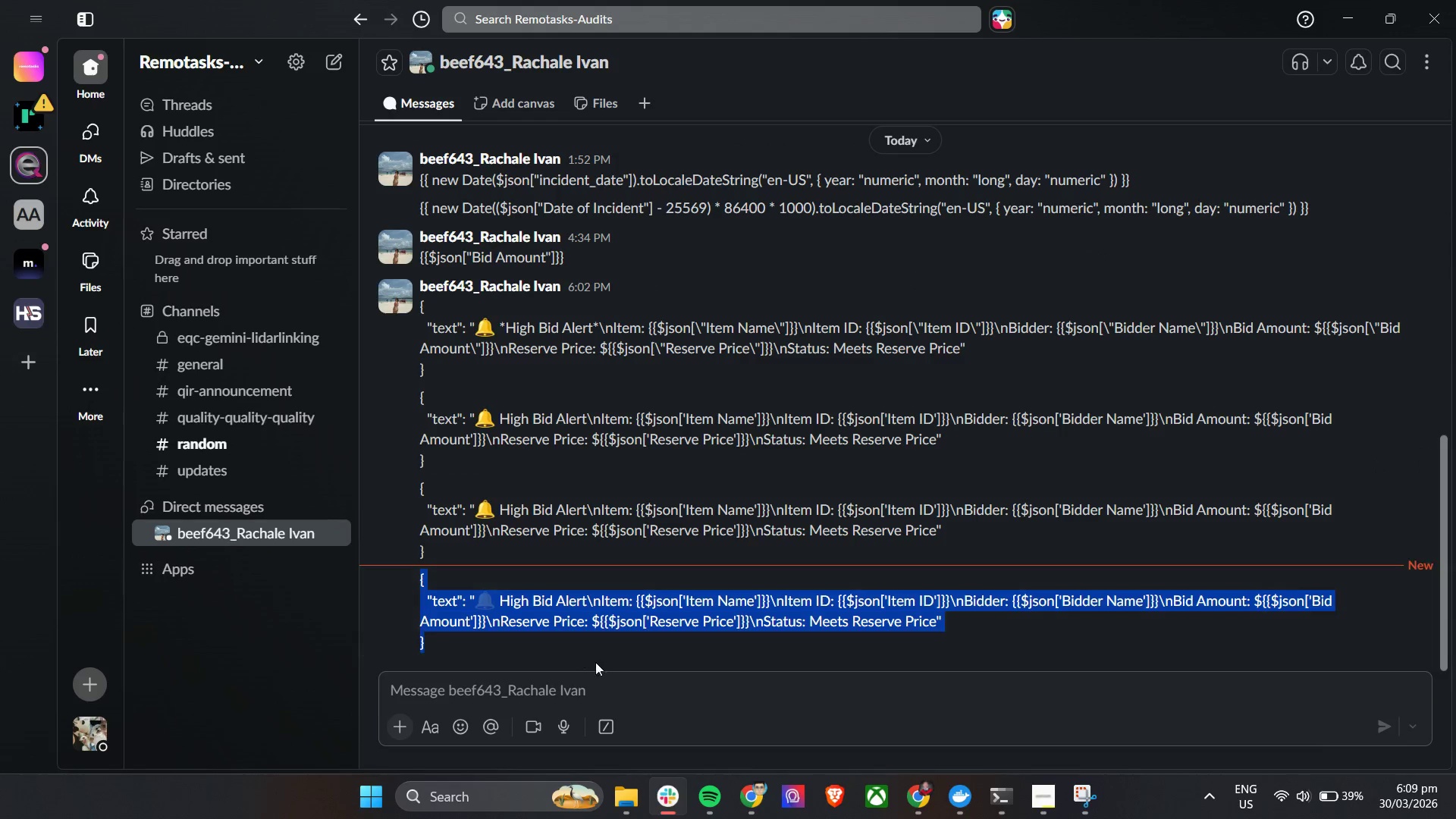 
key(Control+C)
 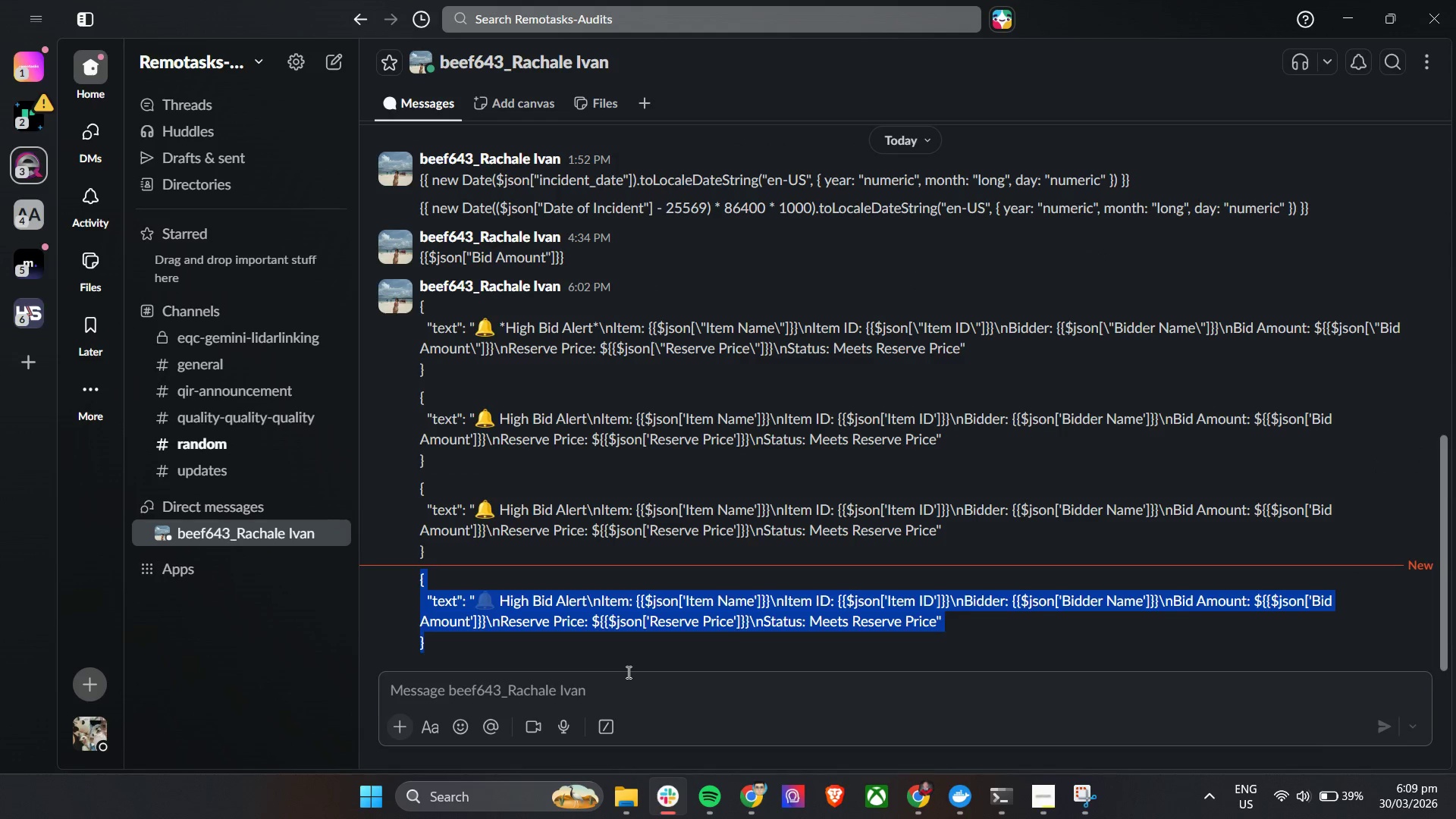 
key(Control+C)
 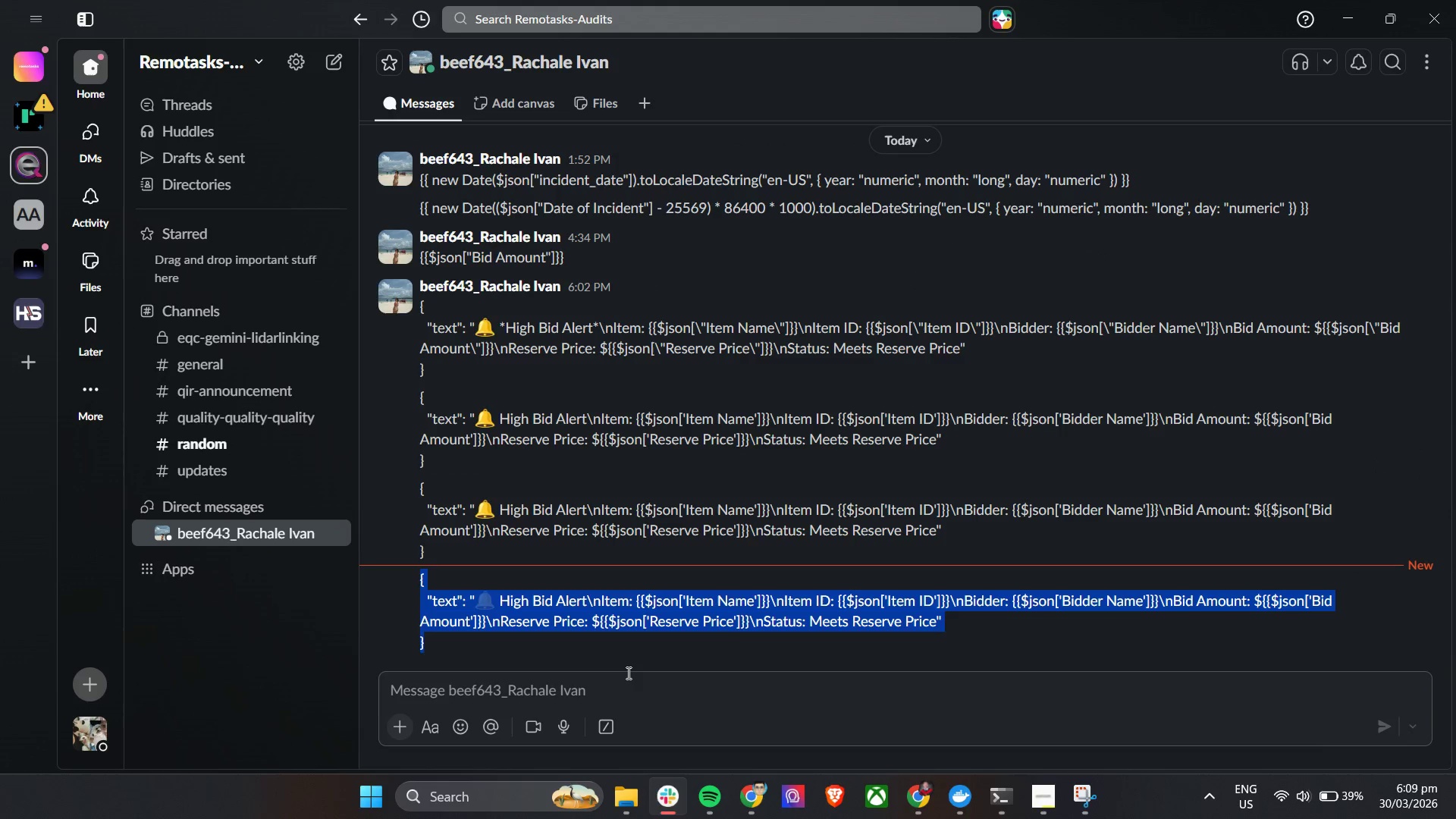 
key(Alt+AltLeft)
 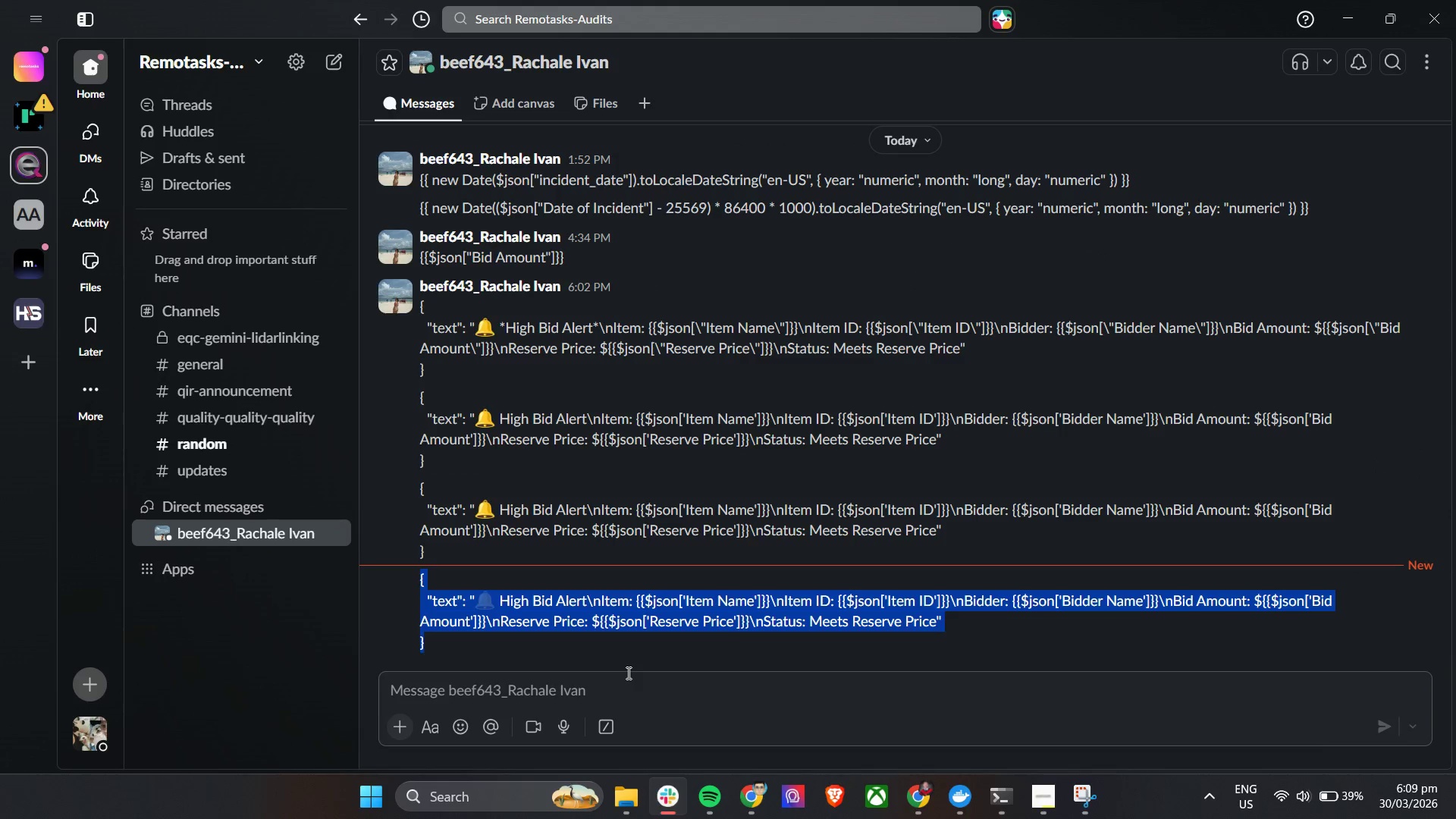 
key(Alt+Tab)
 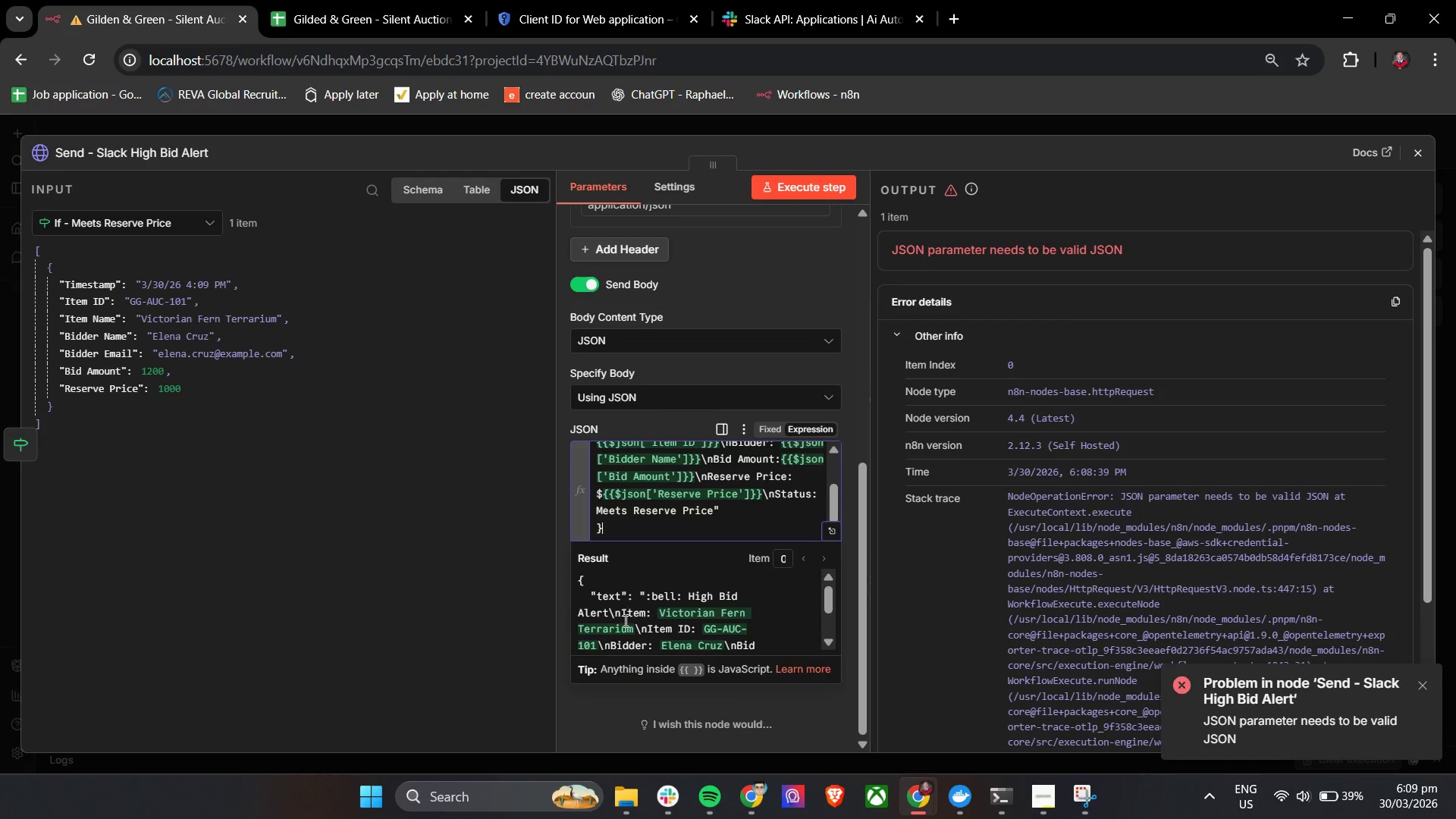 
key(Control+A)
 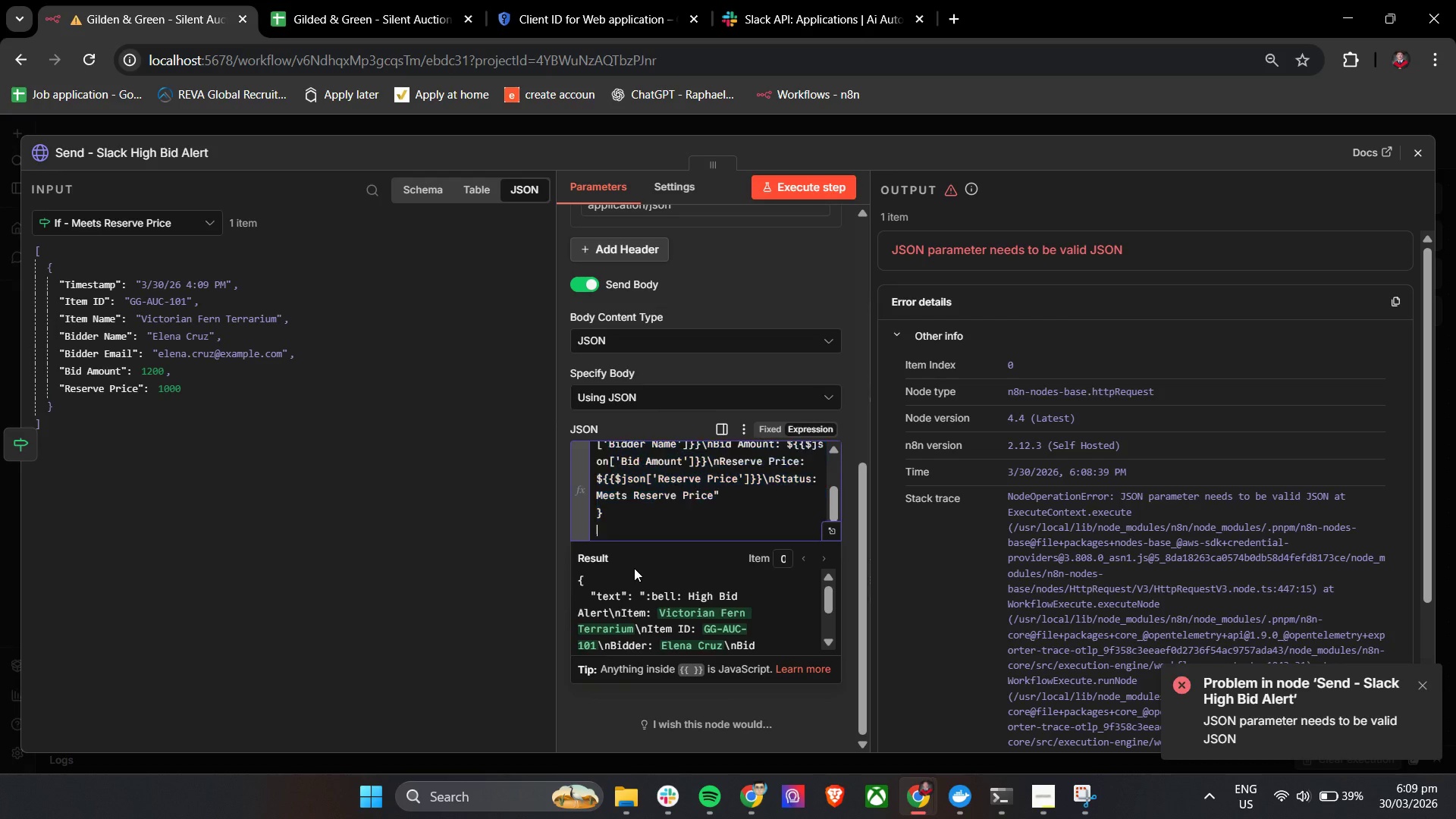 
key(Control+V)
 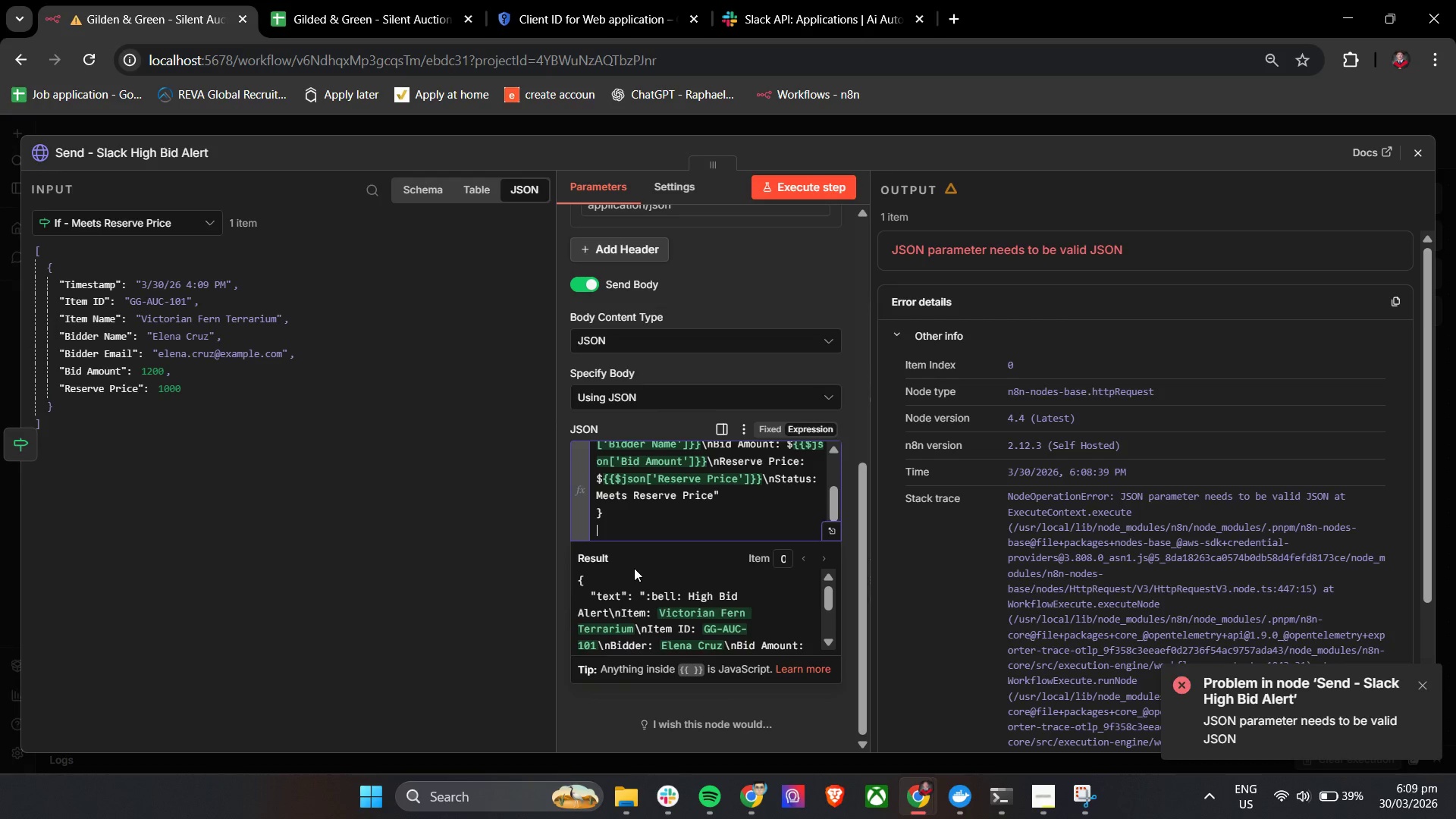 
key(Backspace)
 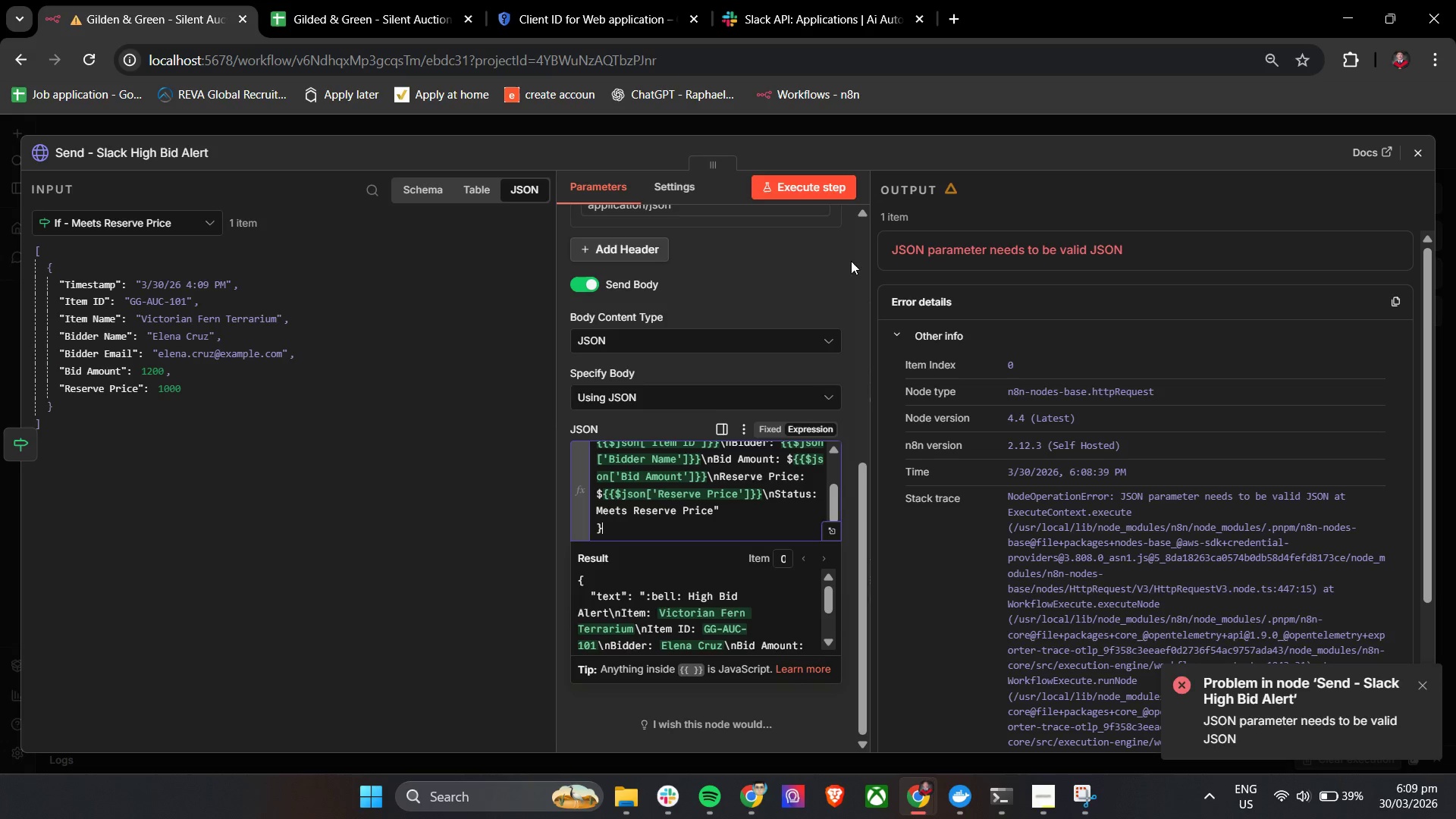 
left_click([791, 179])
 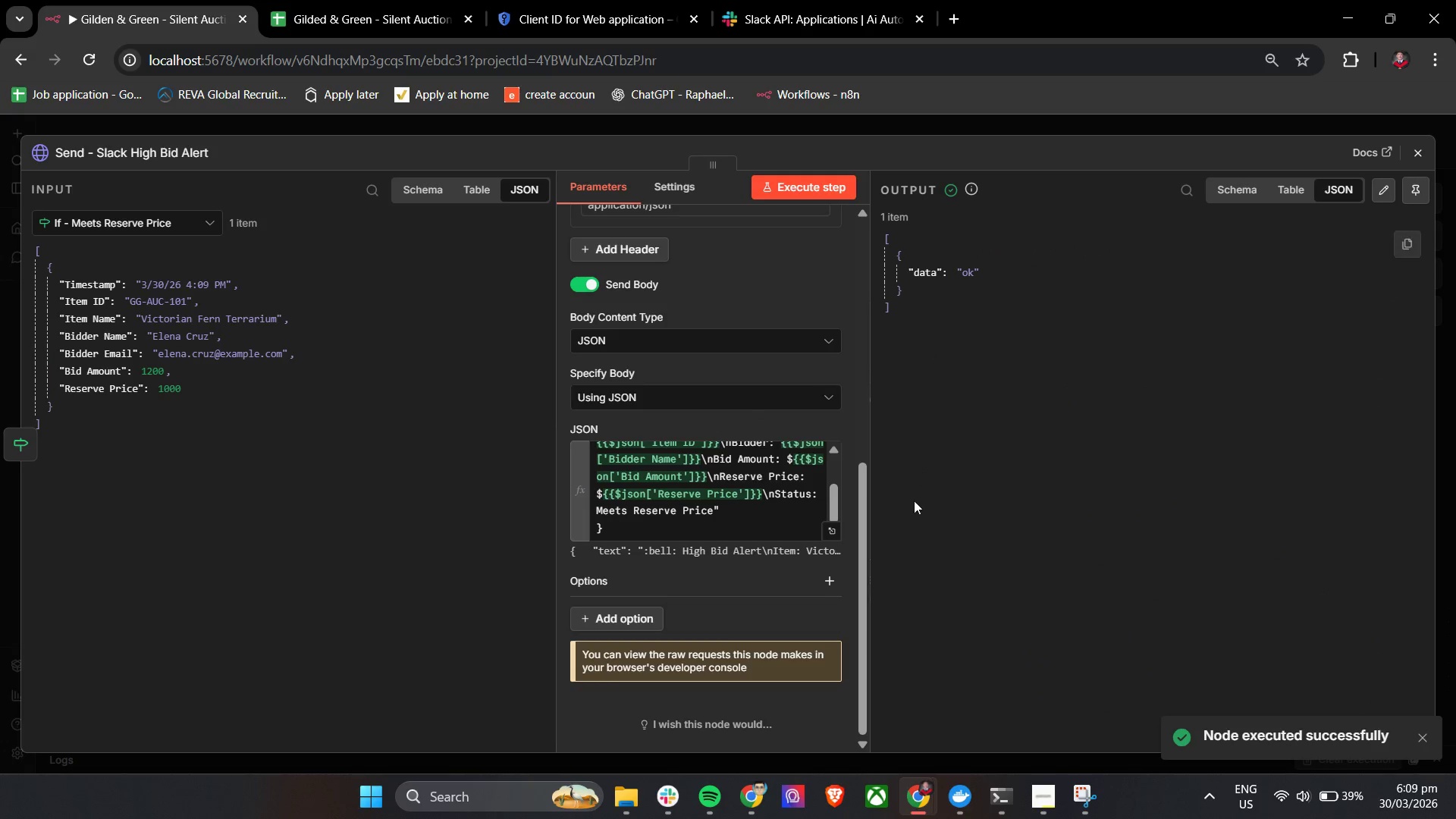 
scroll: coordinate [957, 540], scroll_direction: up, amount: 3.0
 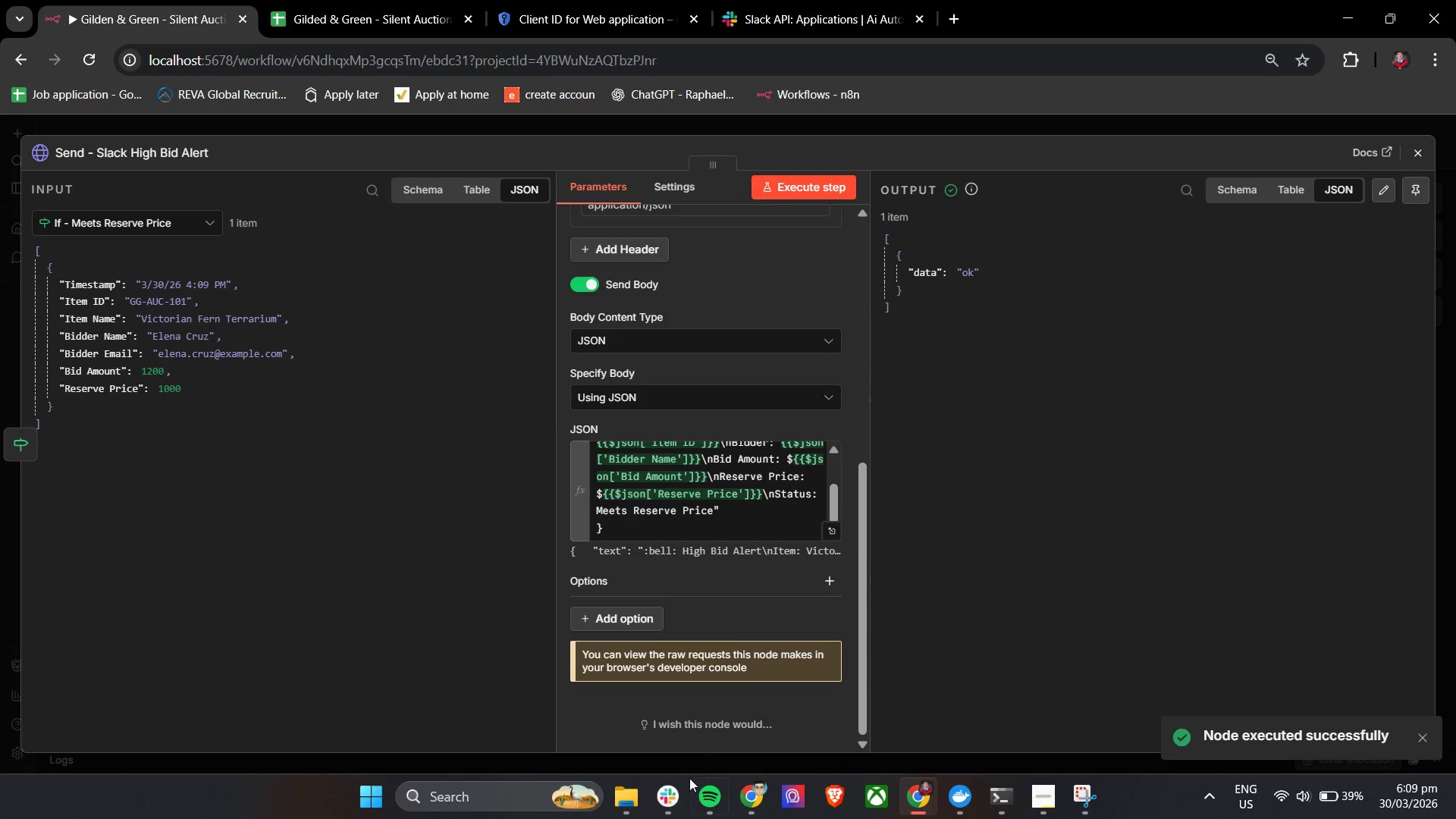 
left_click([662, 803])
 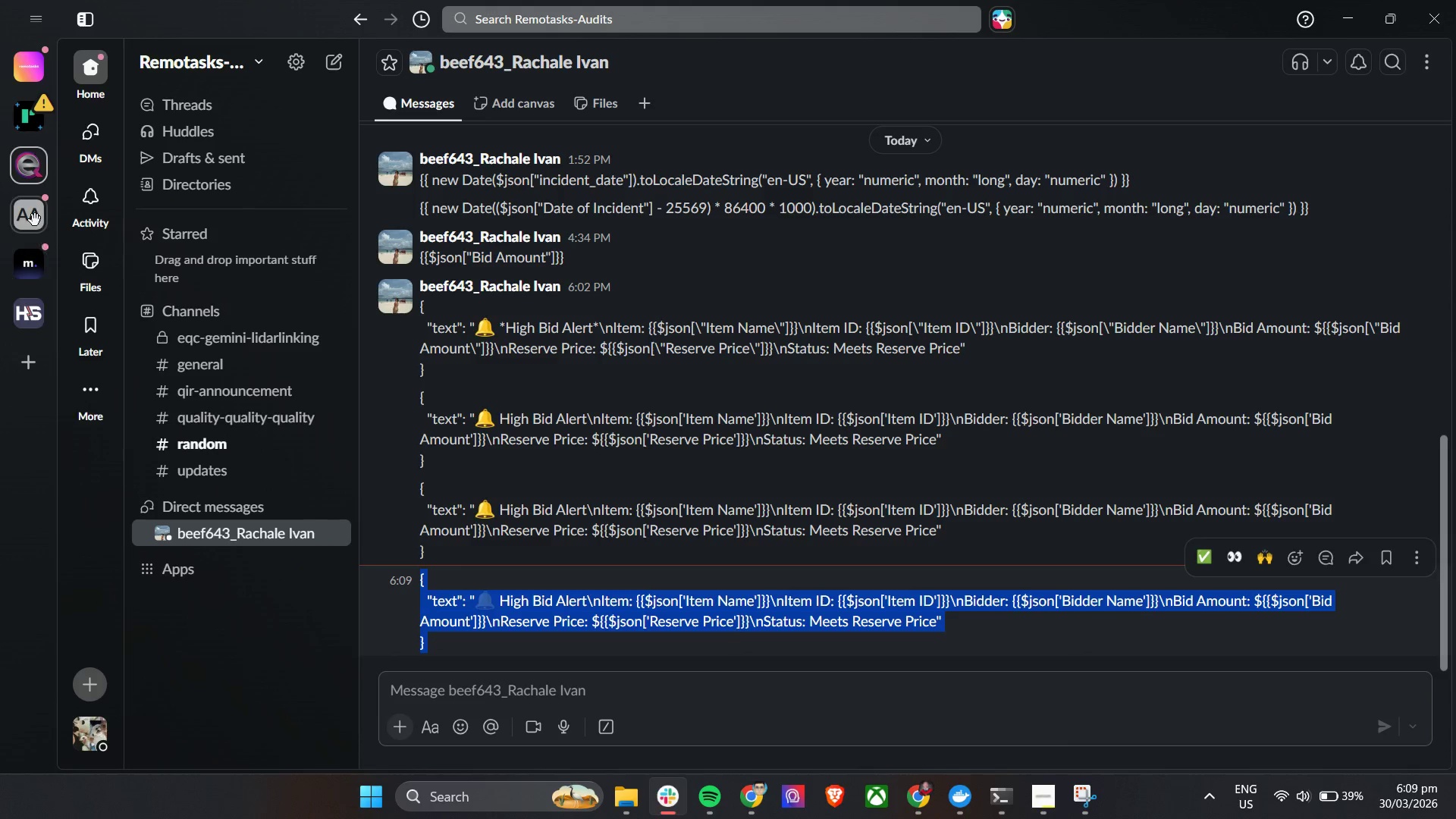 
left_click([35, 220])
 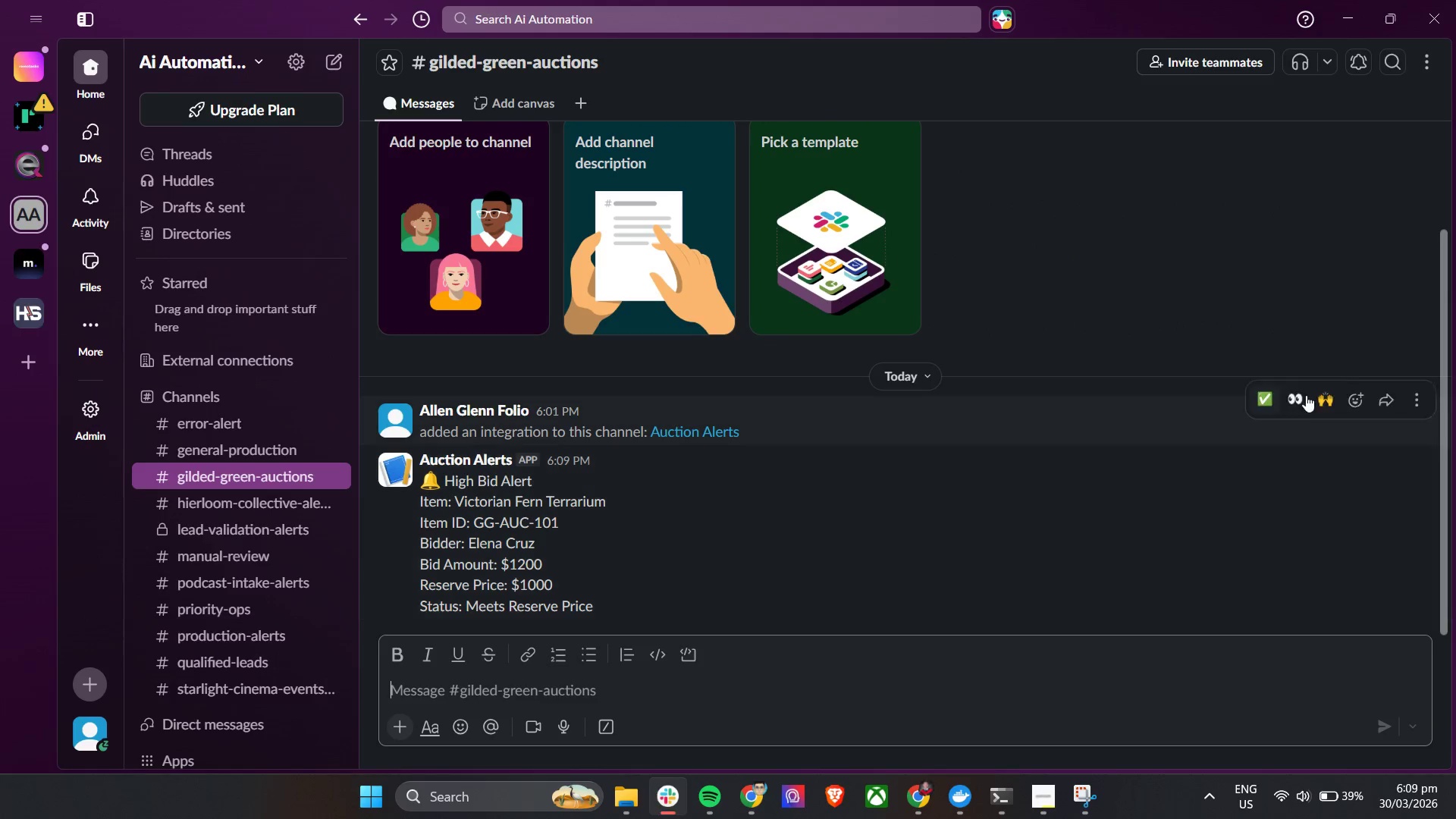 
left_click([1414, 399])
 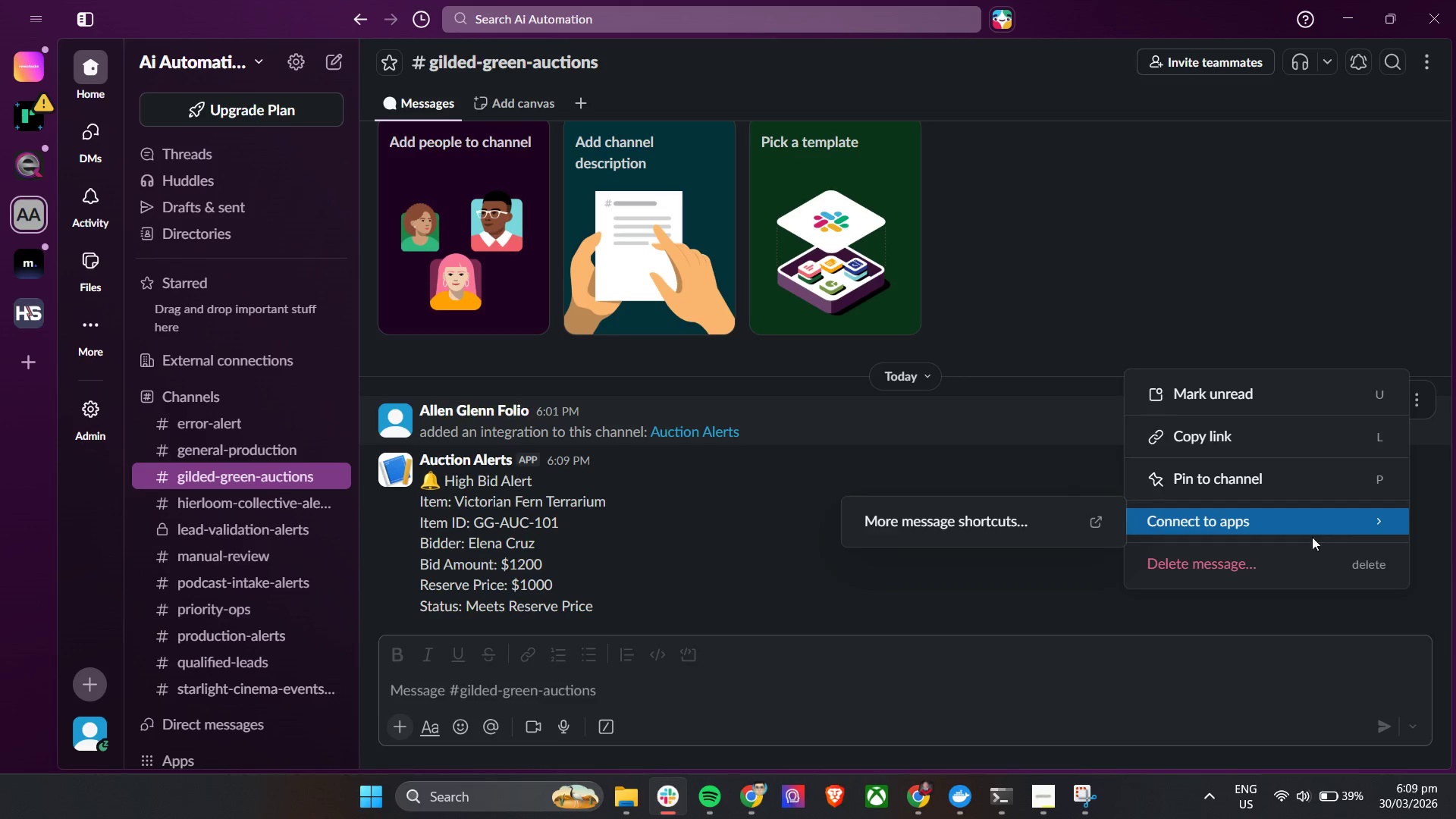 
double_click([1291, 563])
 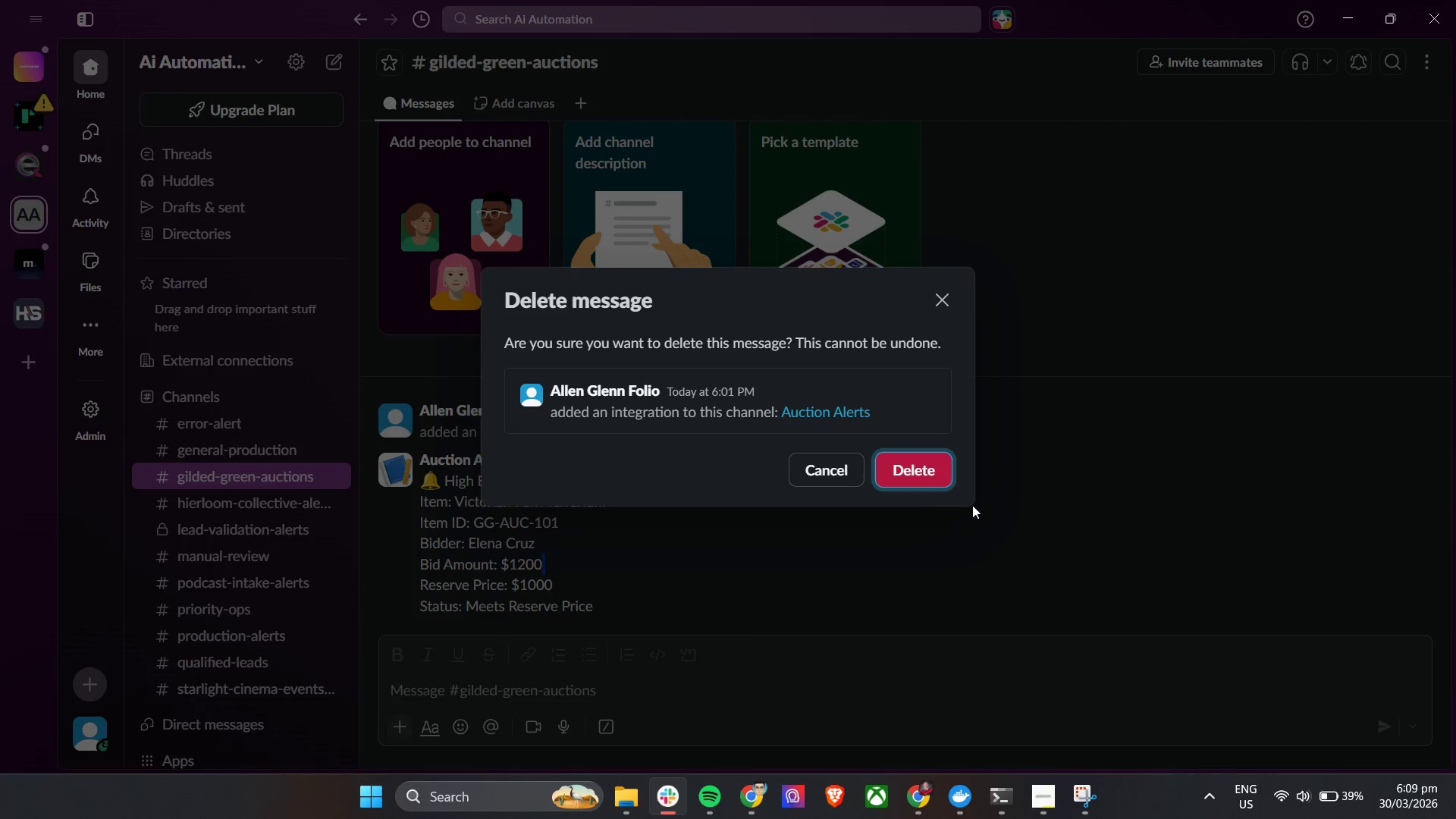 
left_click([935, 477])
 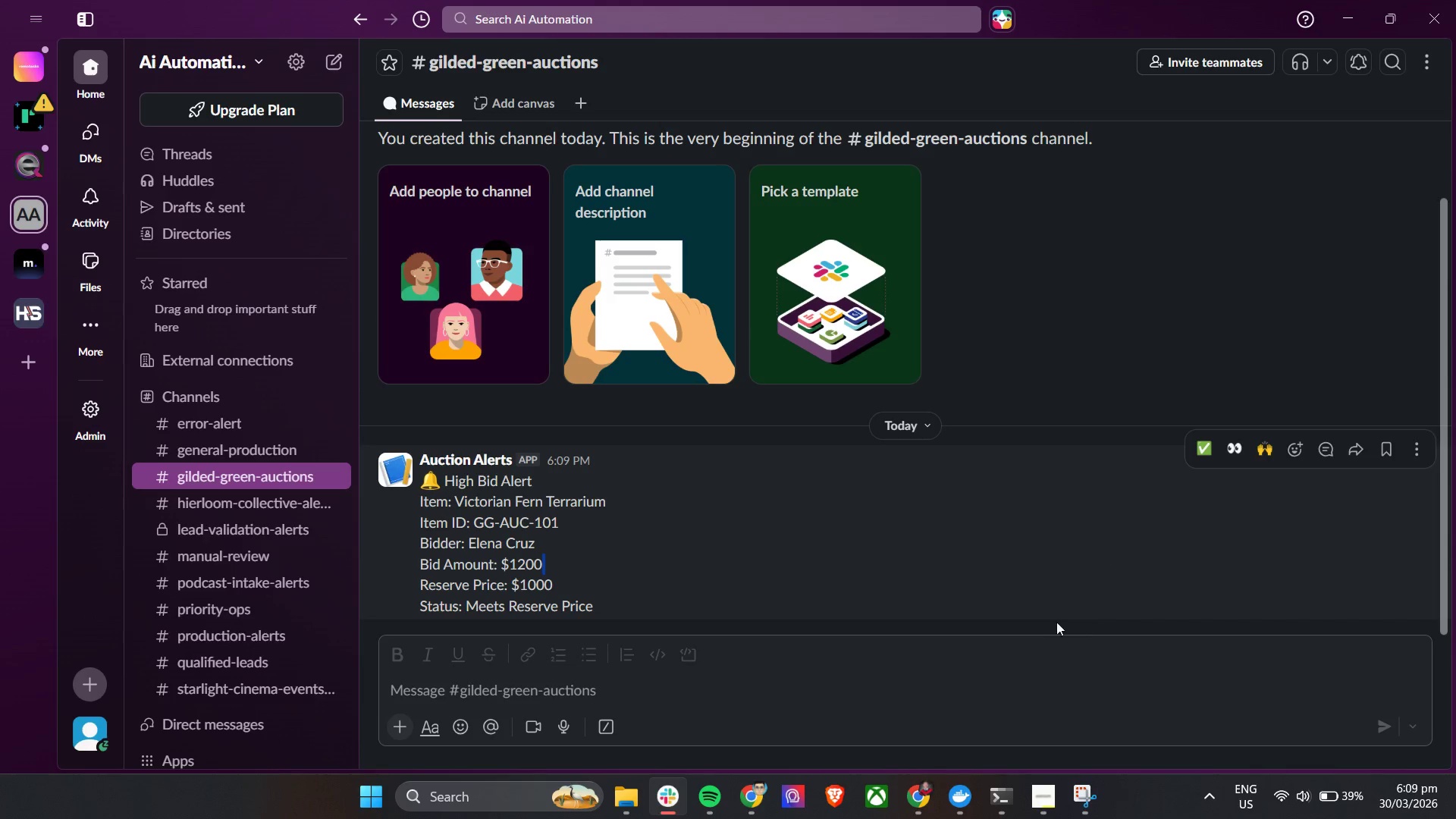 
left_click([1044, 604])
 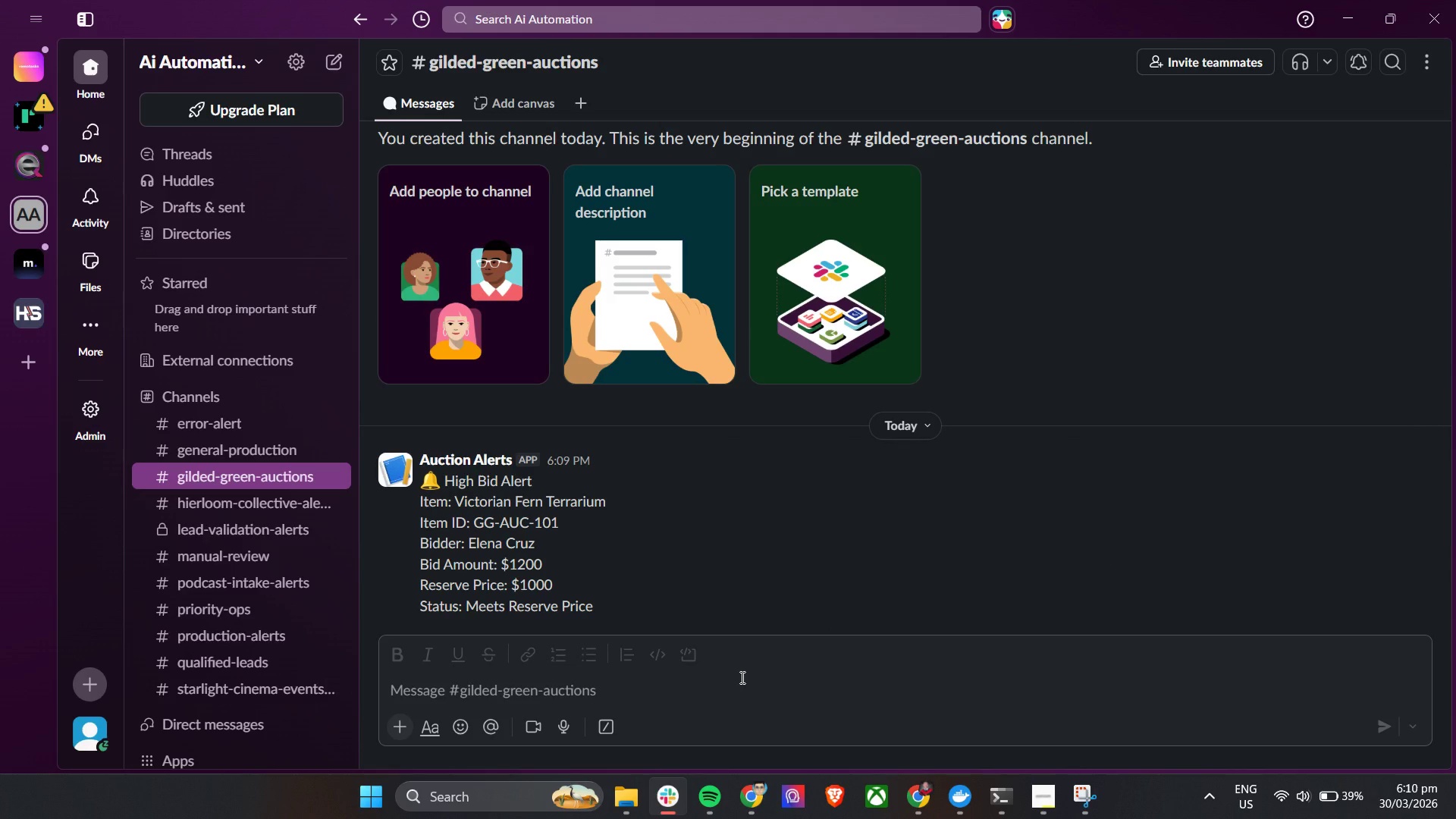 
wait(16.03)
 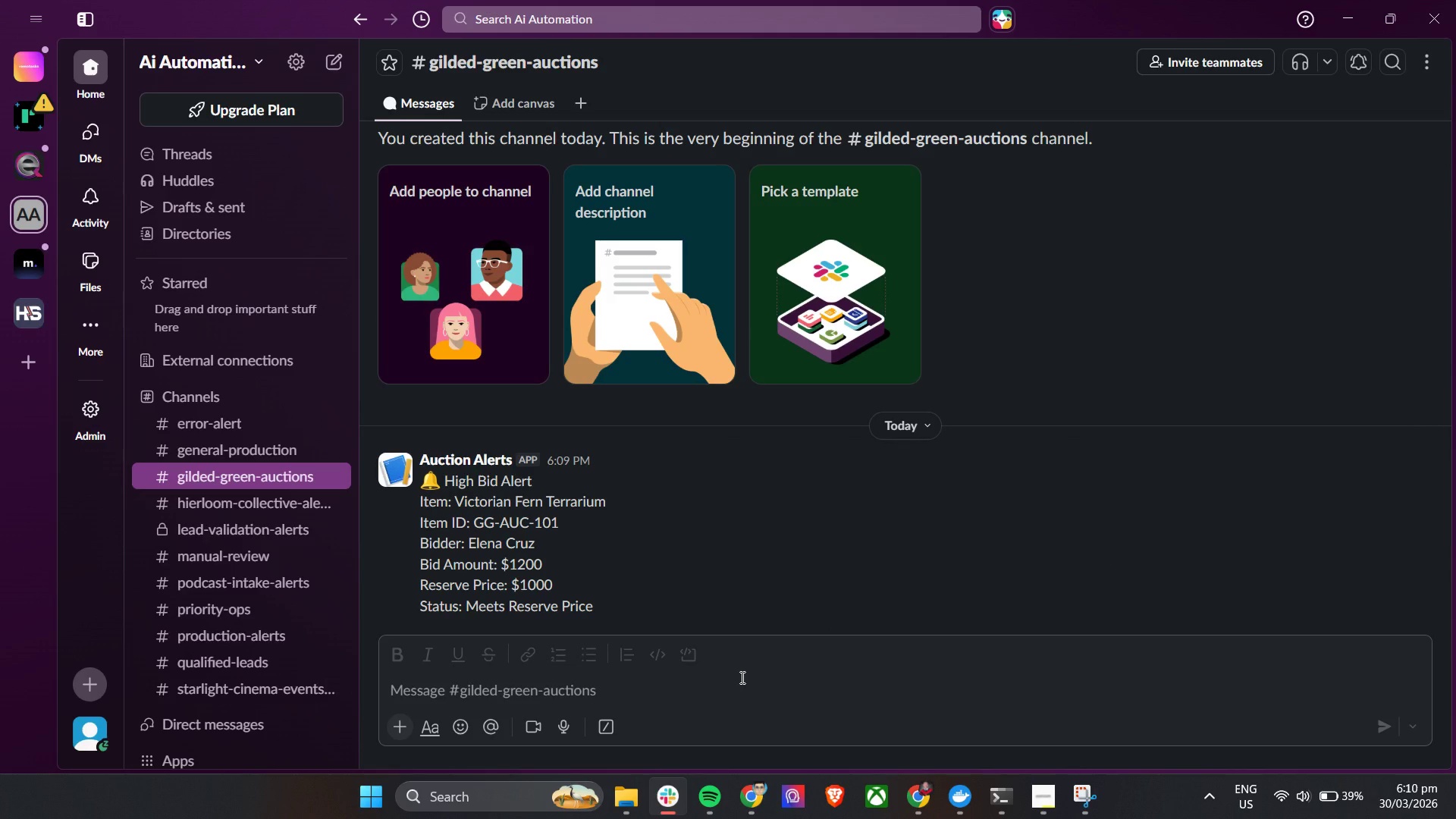 
double_click([926, 717])
 